 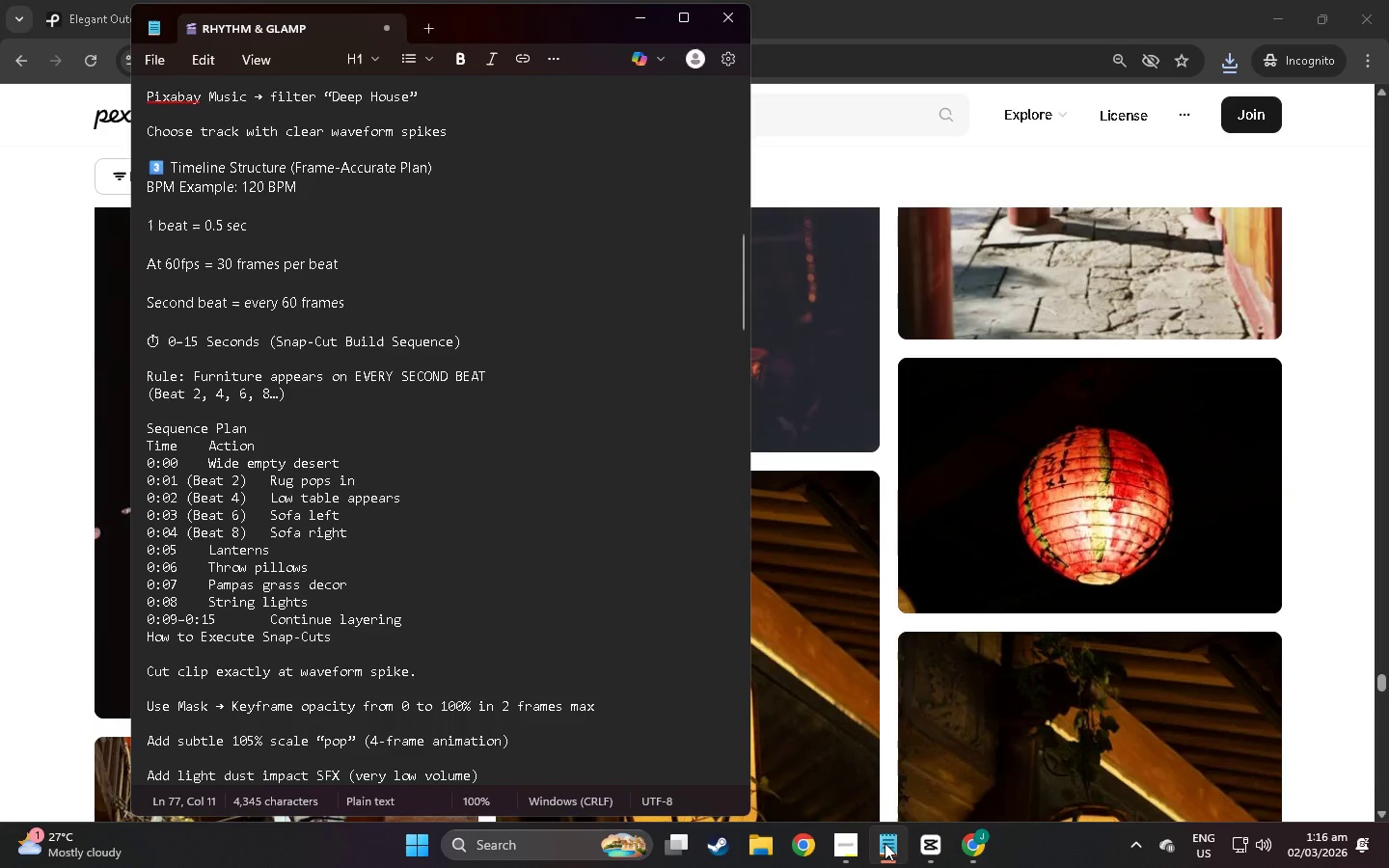 
left_click([810, 178])
 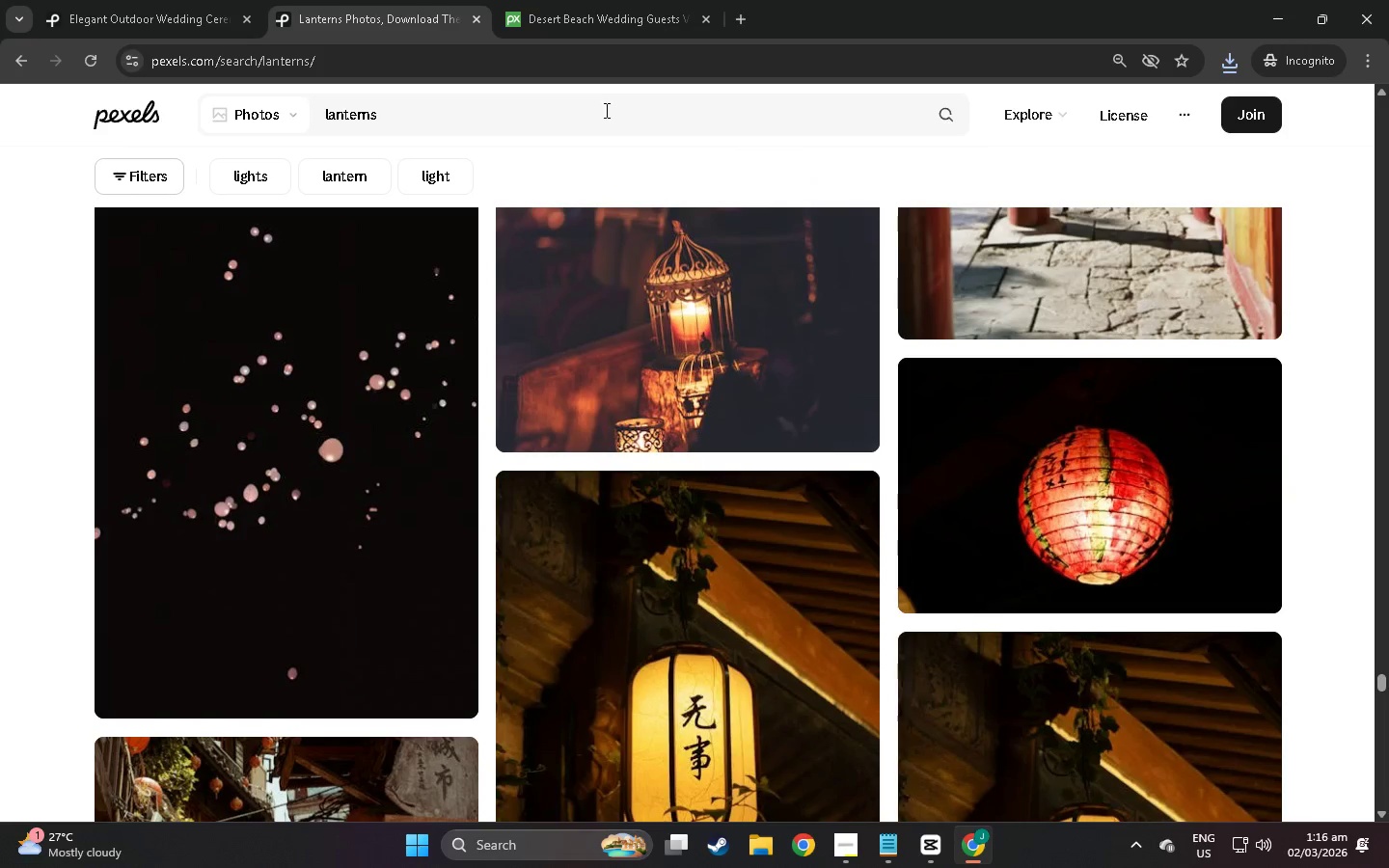 
left_click_drag(start_coordinate=[601, 105], to_coordinate=[129, 107])
 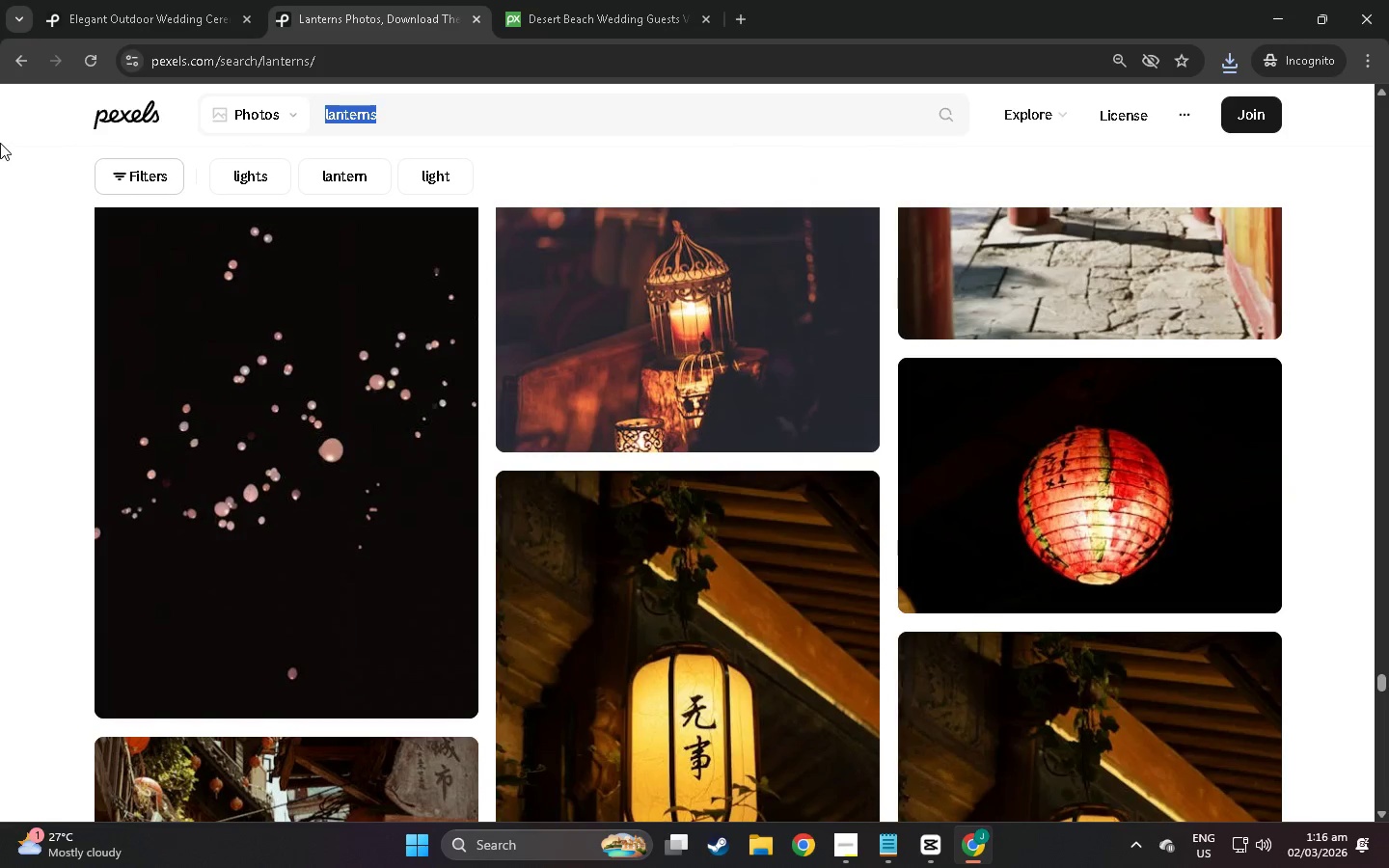 
type(pillow)
 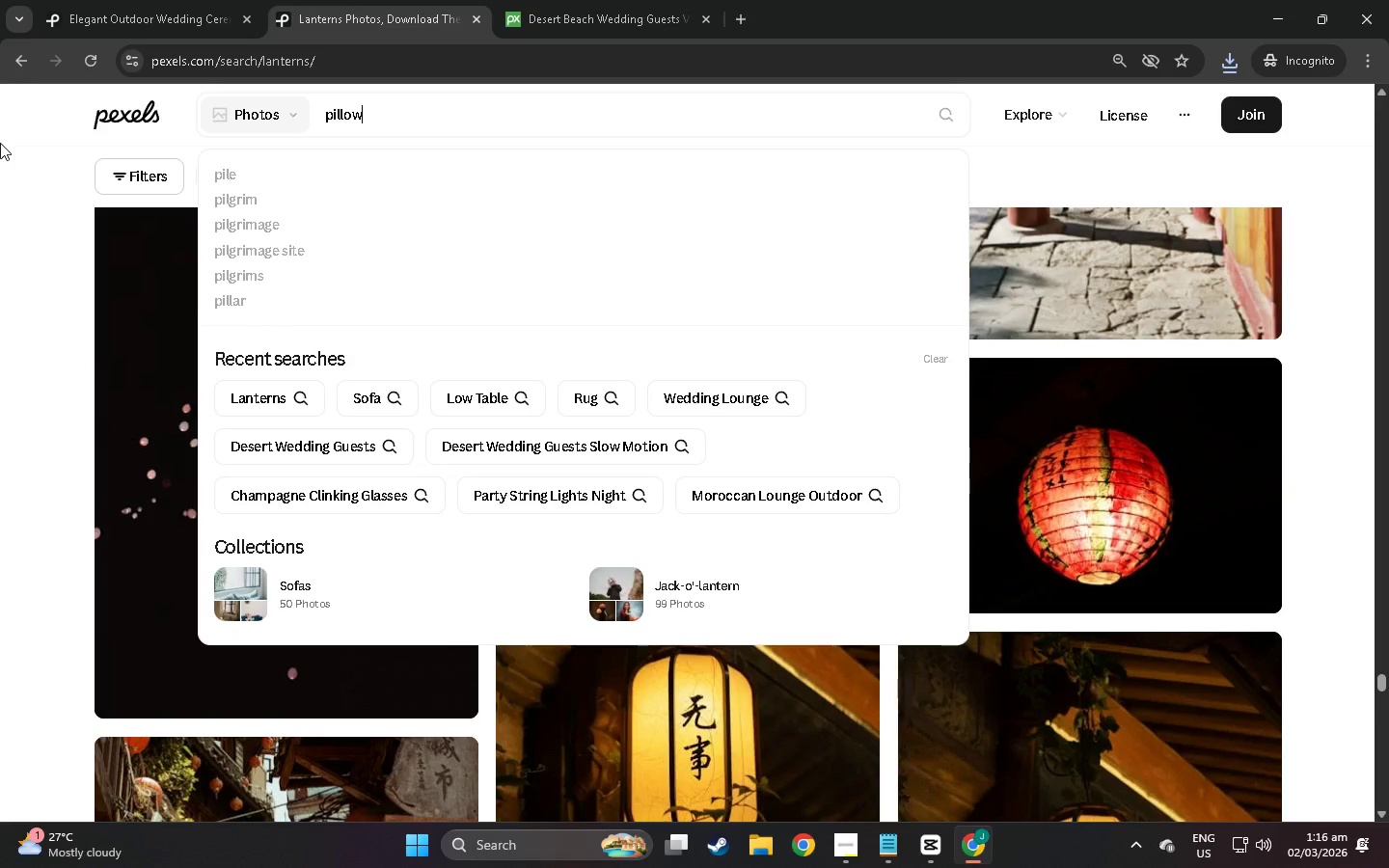 
key(Enter)
 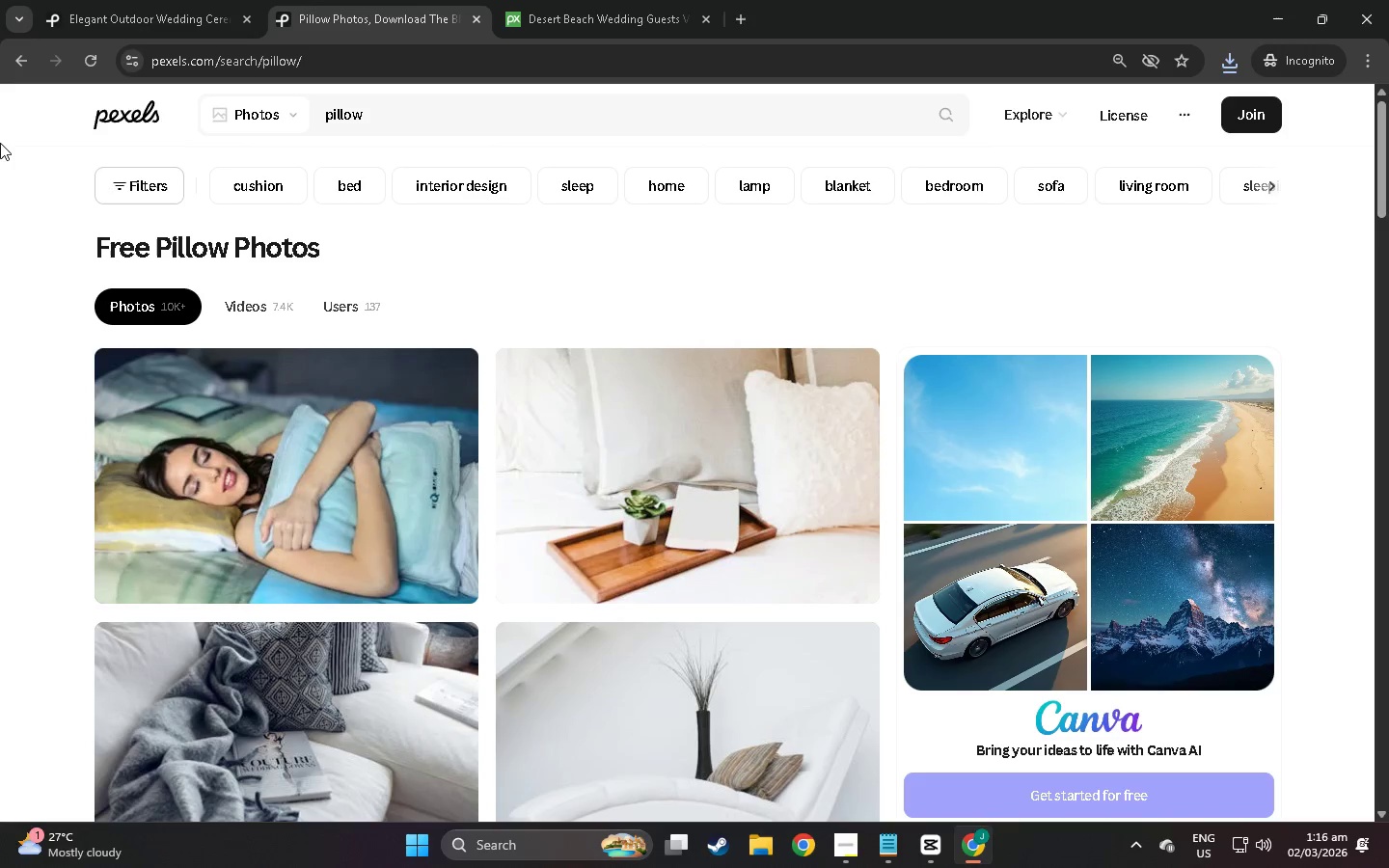 
scroll: coordinate [705, 441], scroll_direction: down, amount: 53.0
 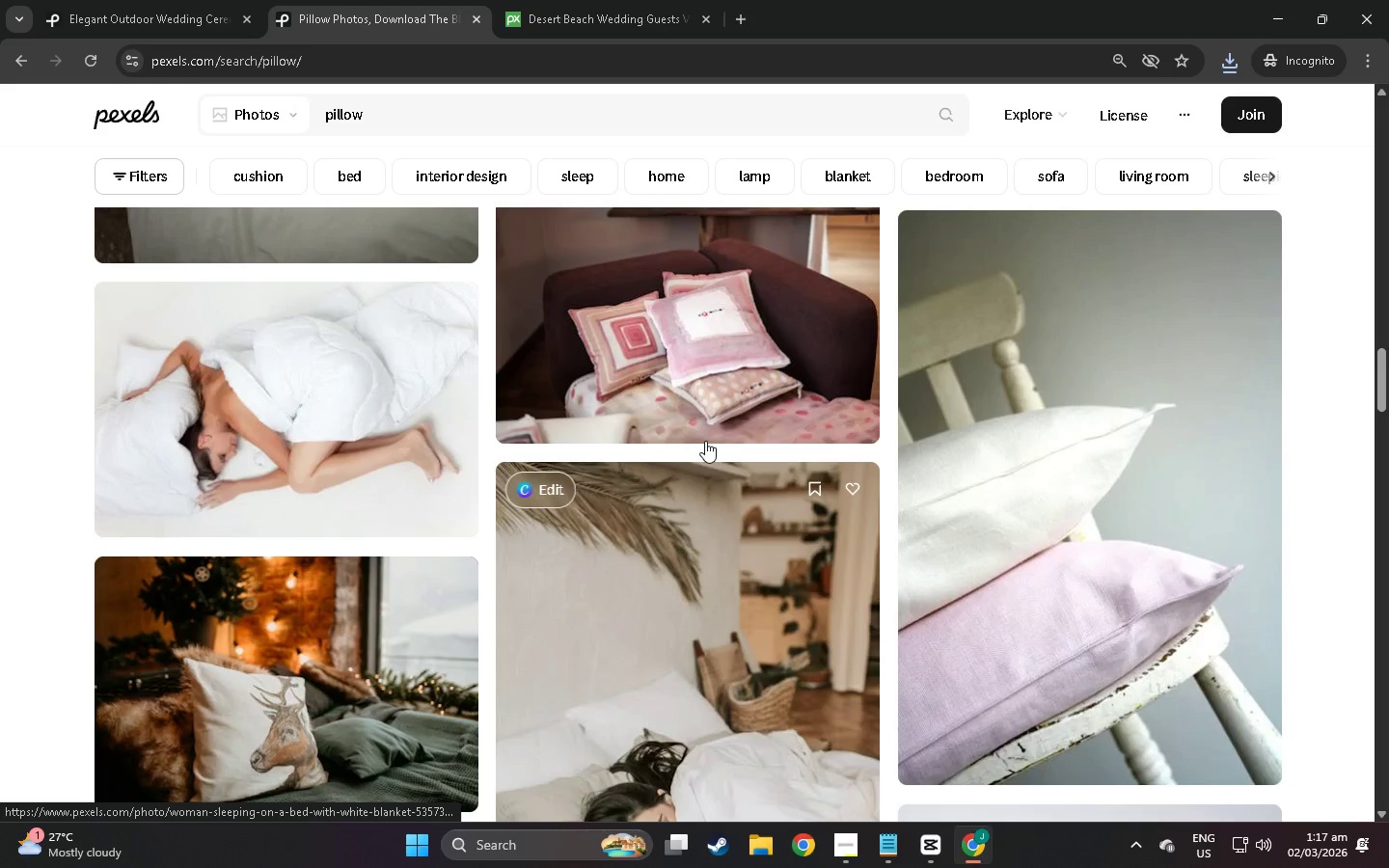 
left_click([669, 374])
 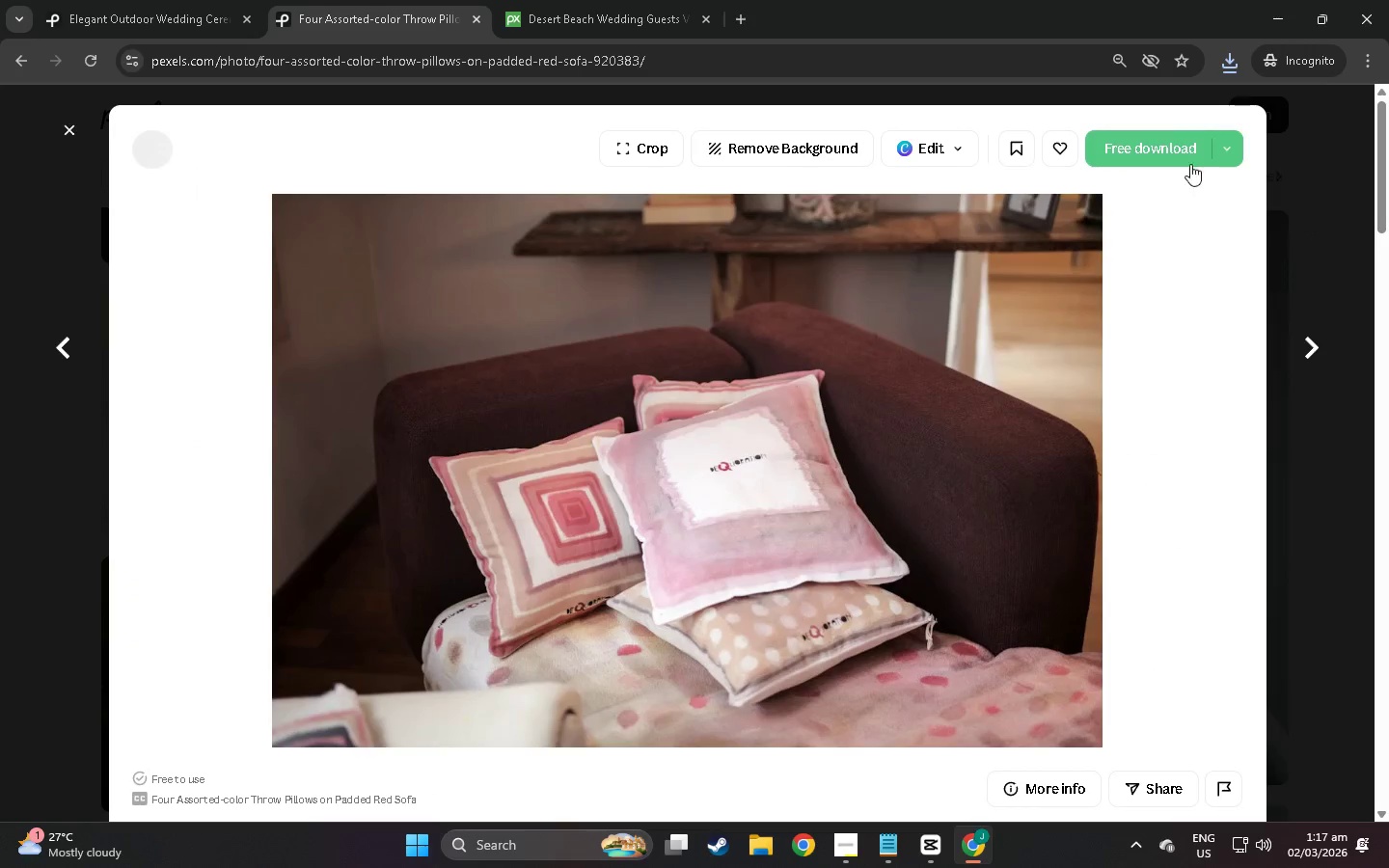 
scroll: coordinate [610, 385], scroll_direction: none, amount: 0.0
 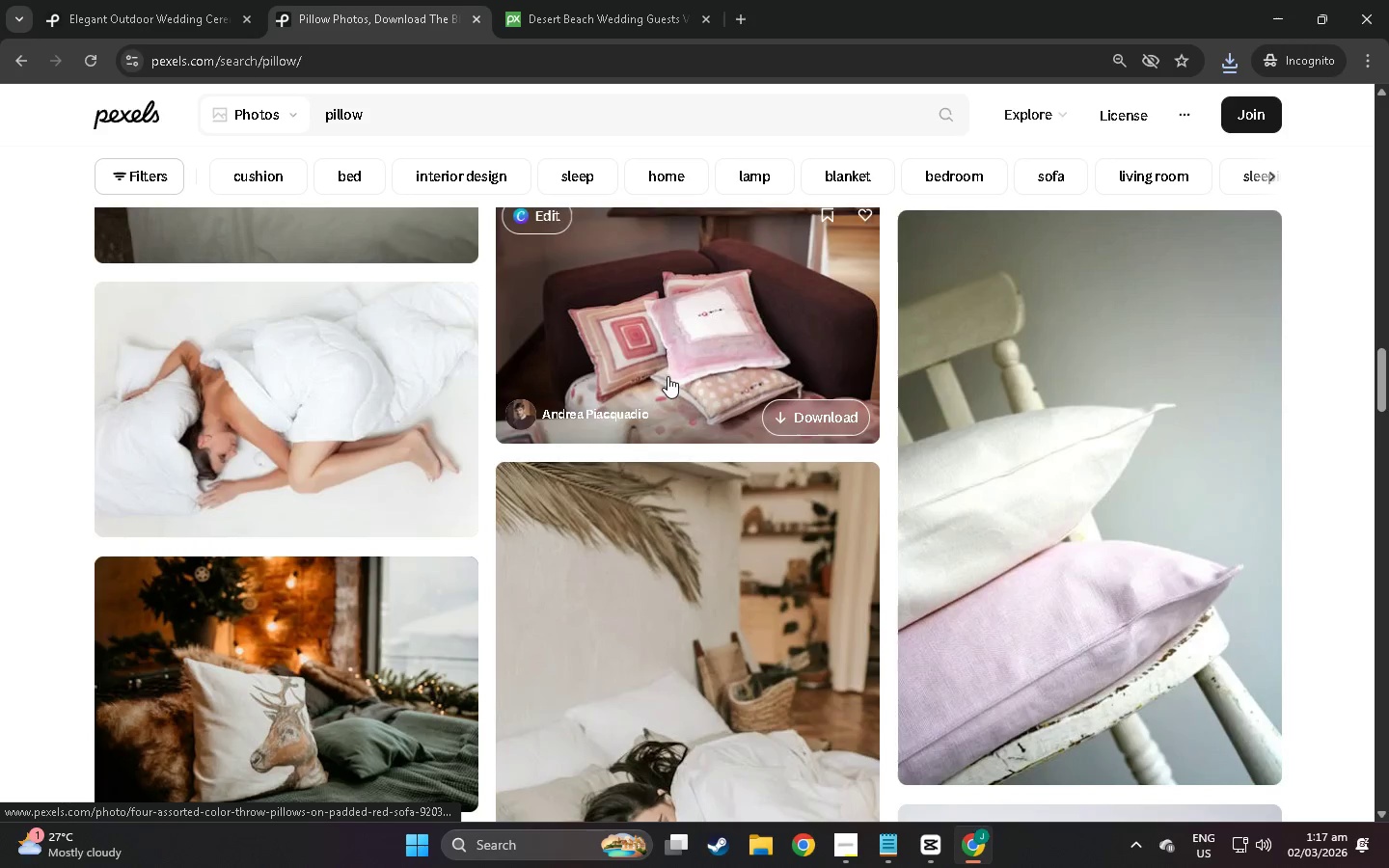 
left_click([1158, 154])
 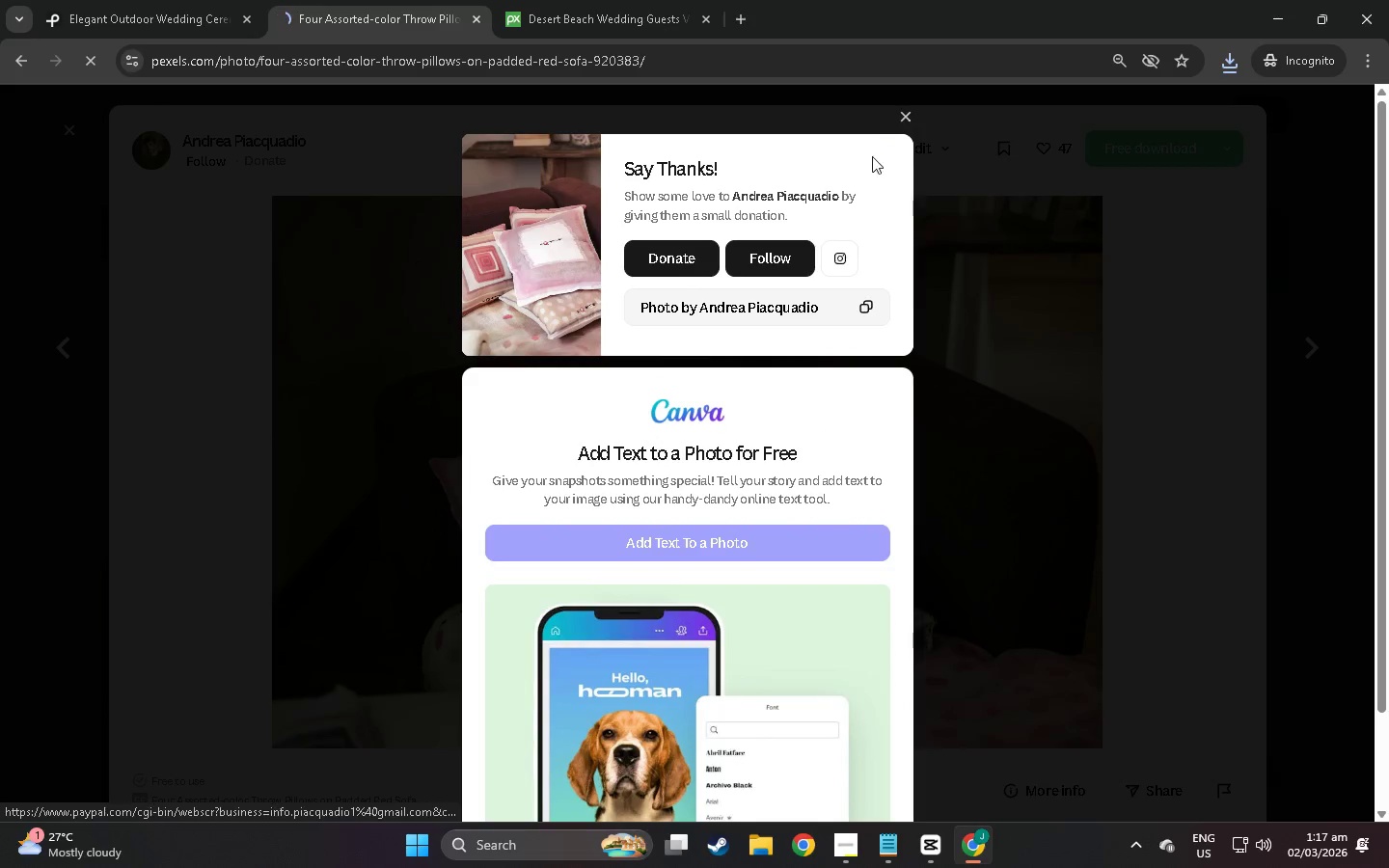 
mouse_move([891, 143])
 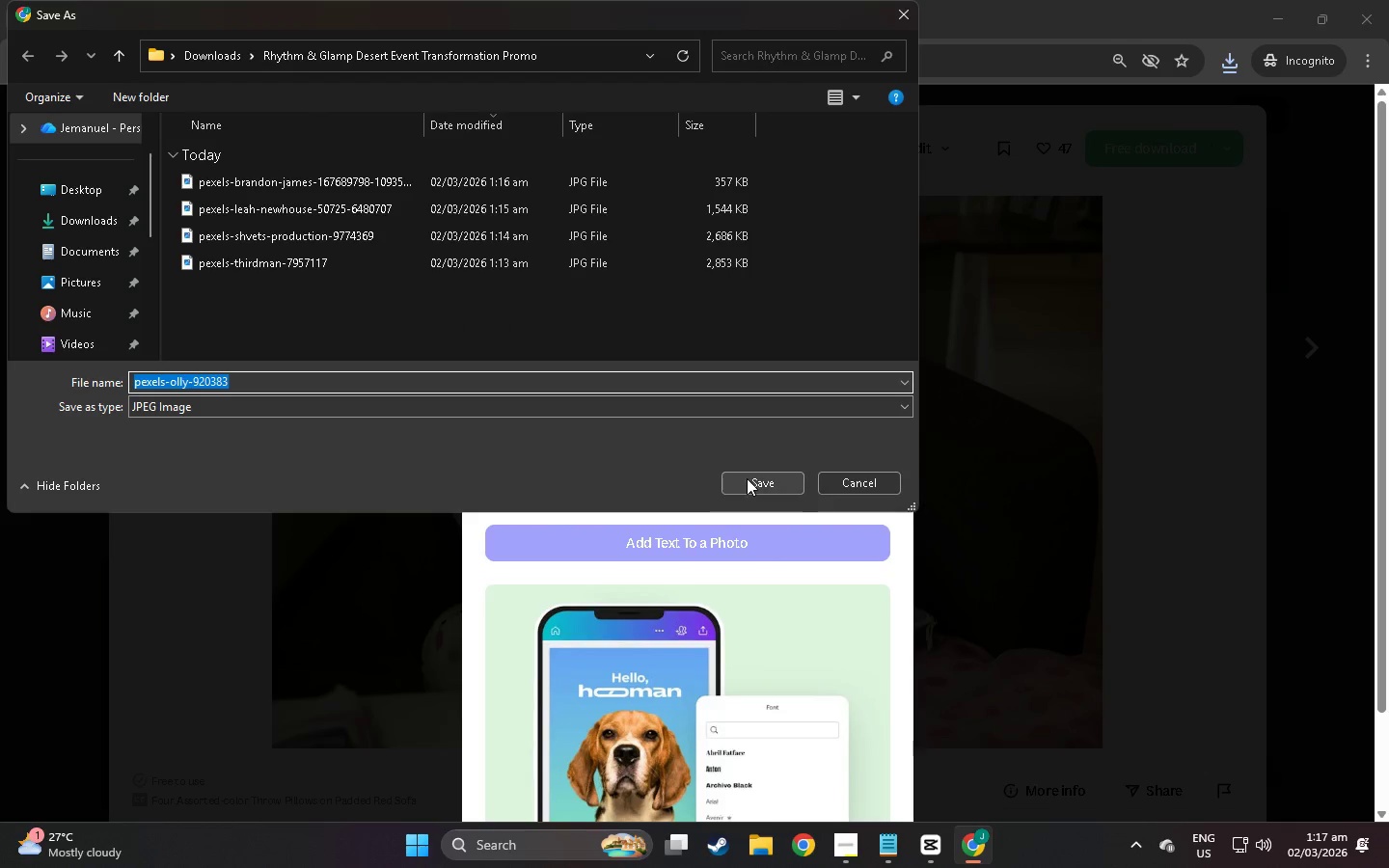 
left_click([747, 475])
 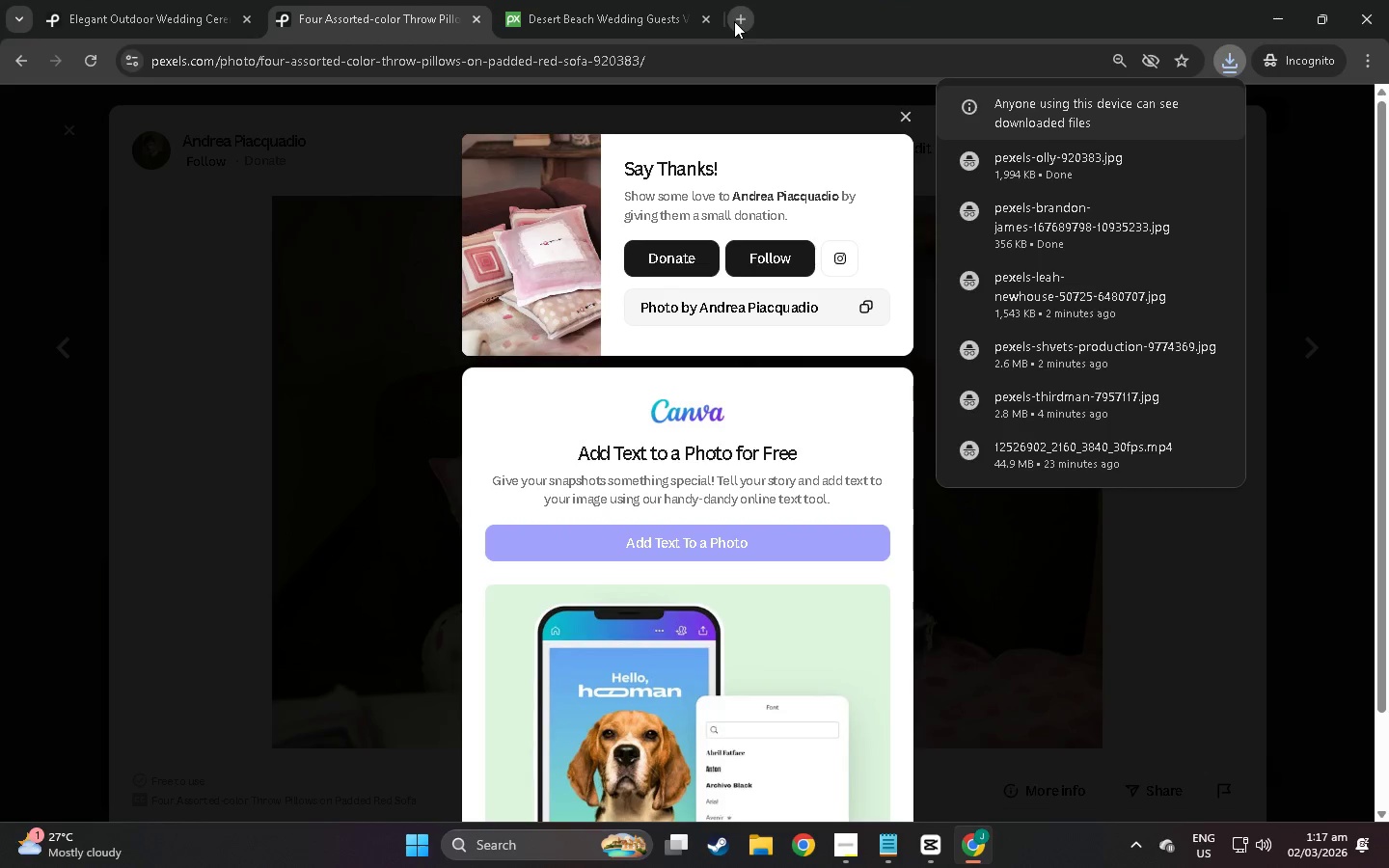 
hold_key(key=ControlLeft, duration=0.33)
 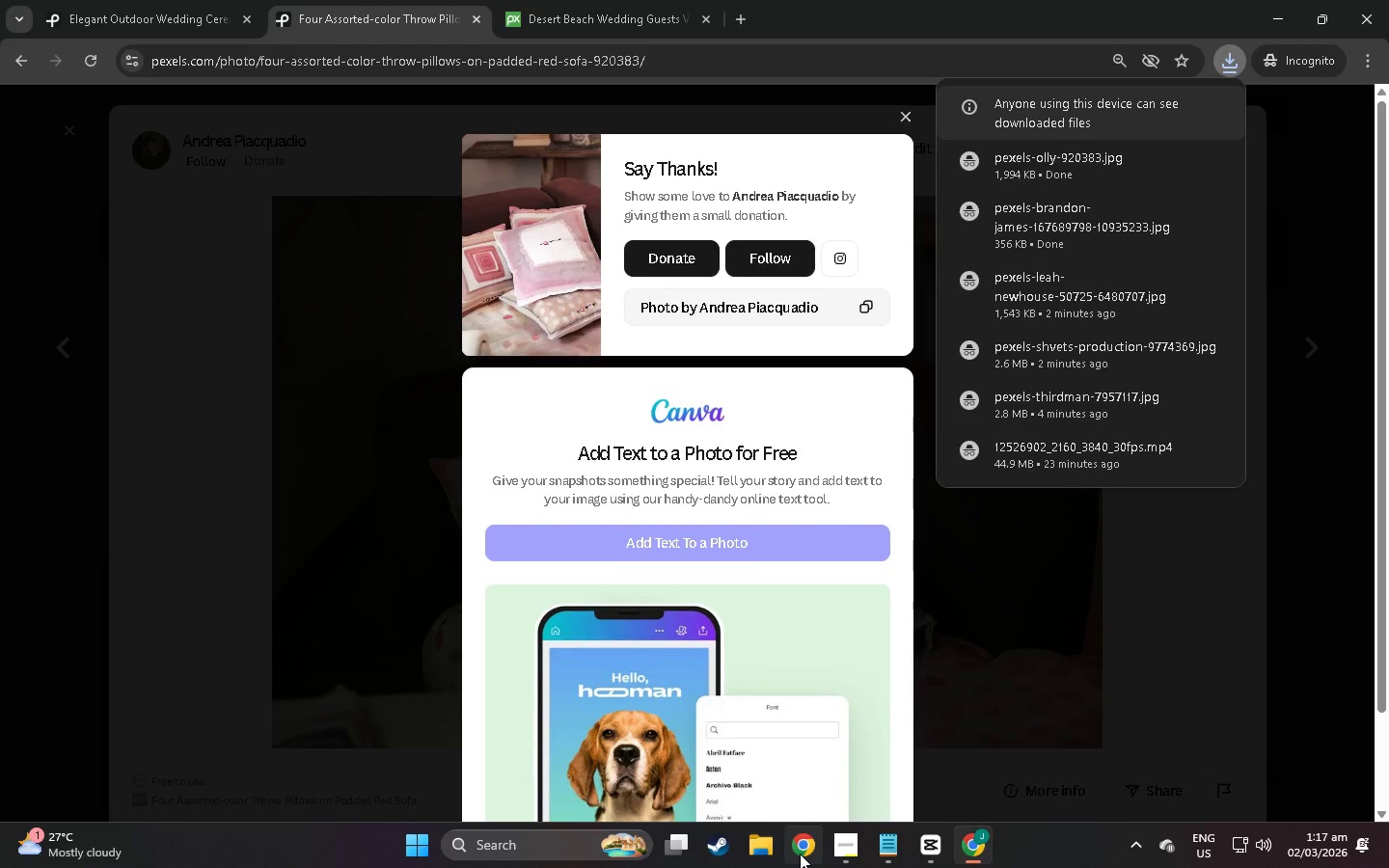 
left_click([800, 854])
 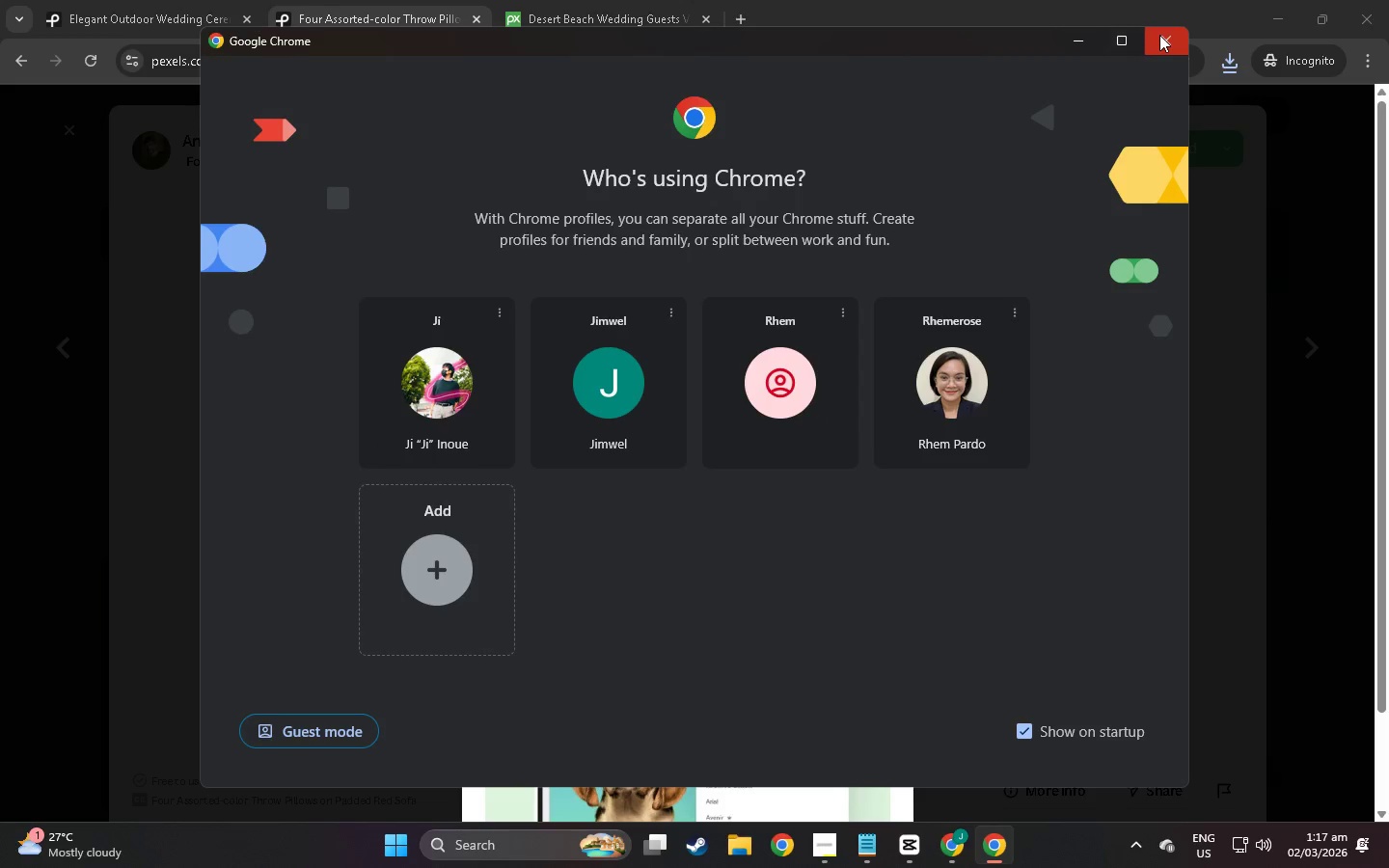 
left_click([1159, 35])
 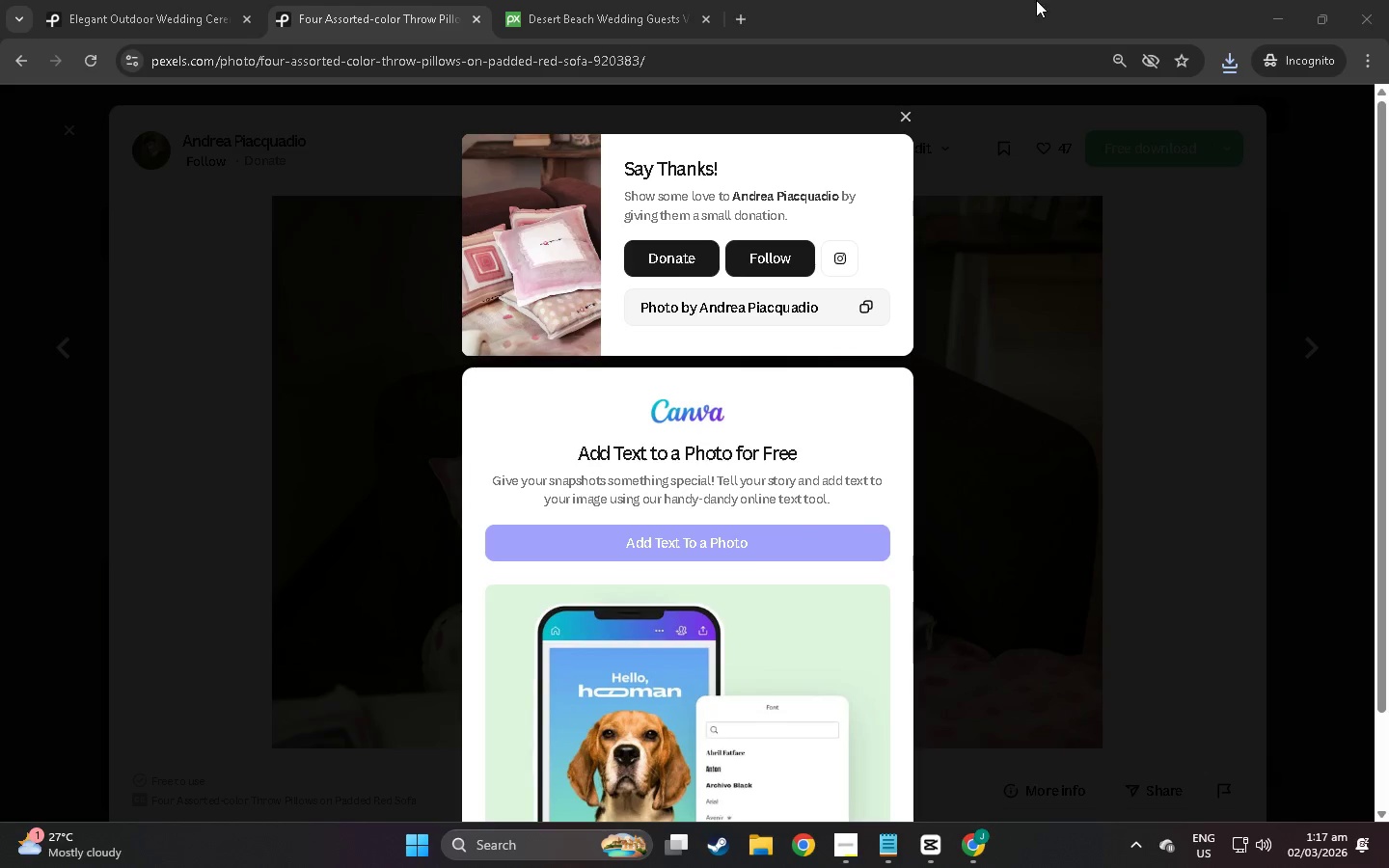 
key(Control+N)
 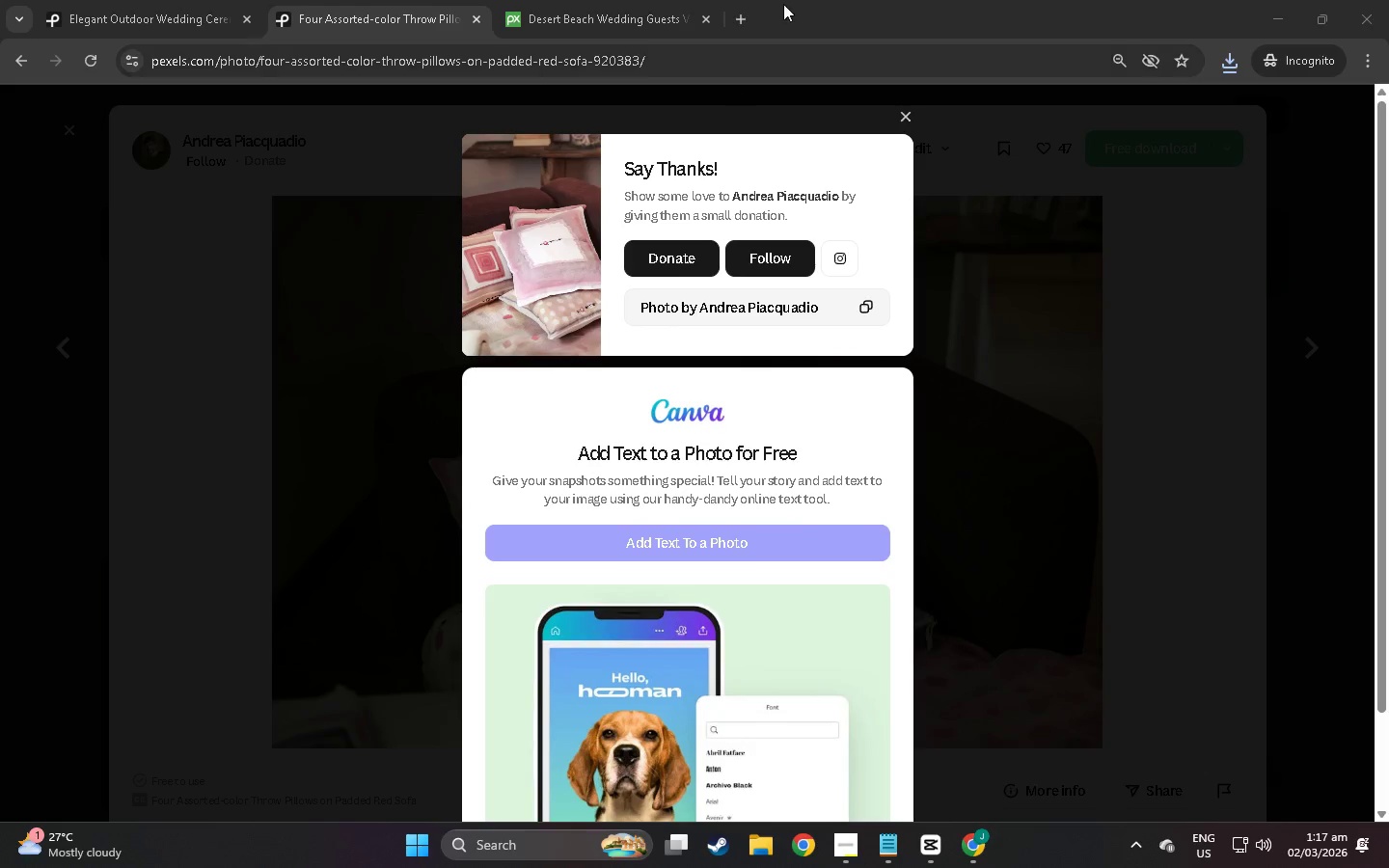 
left_click([870, 0])
 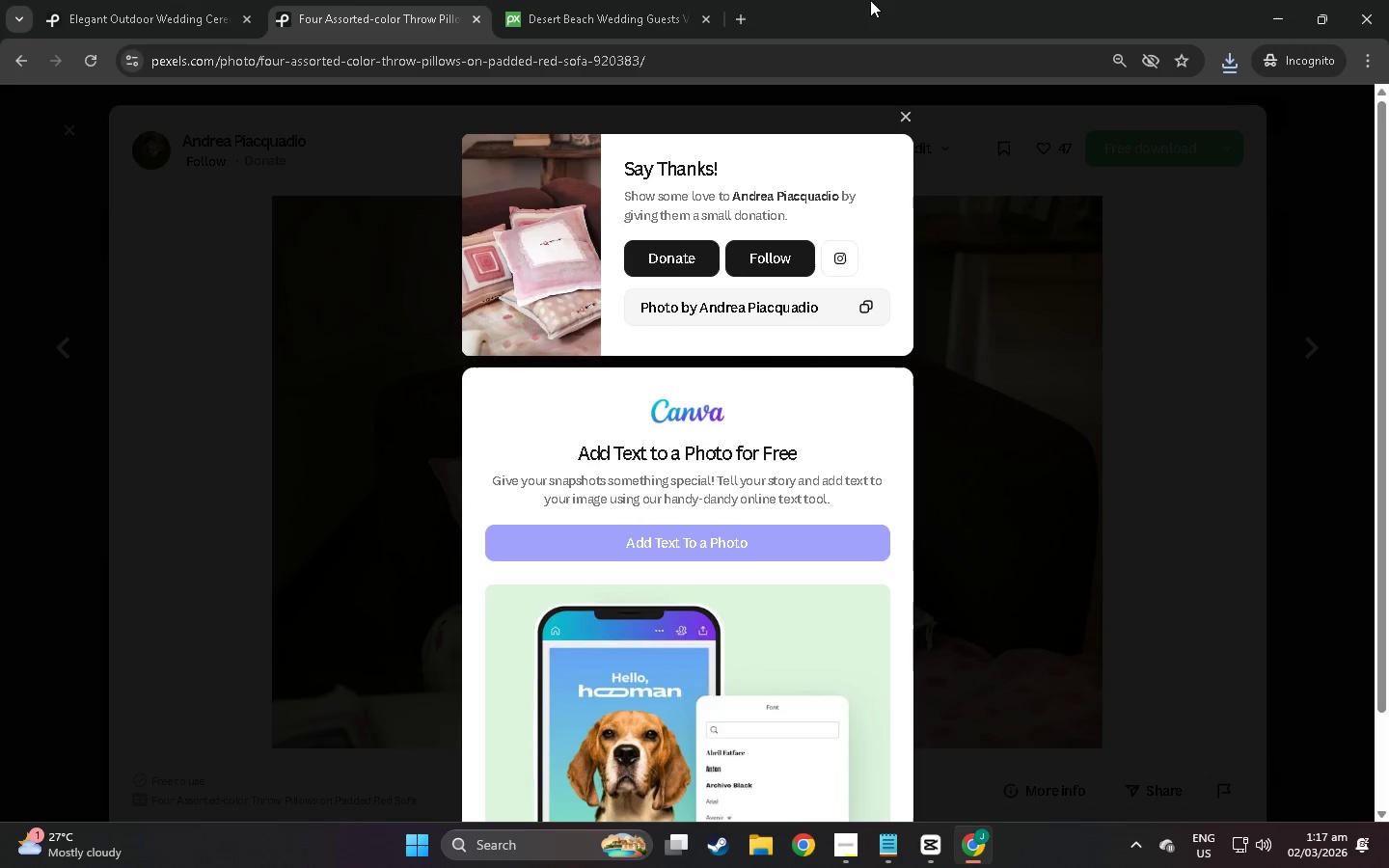 
key(Control+N)
 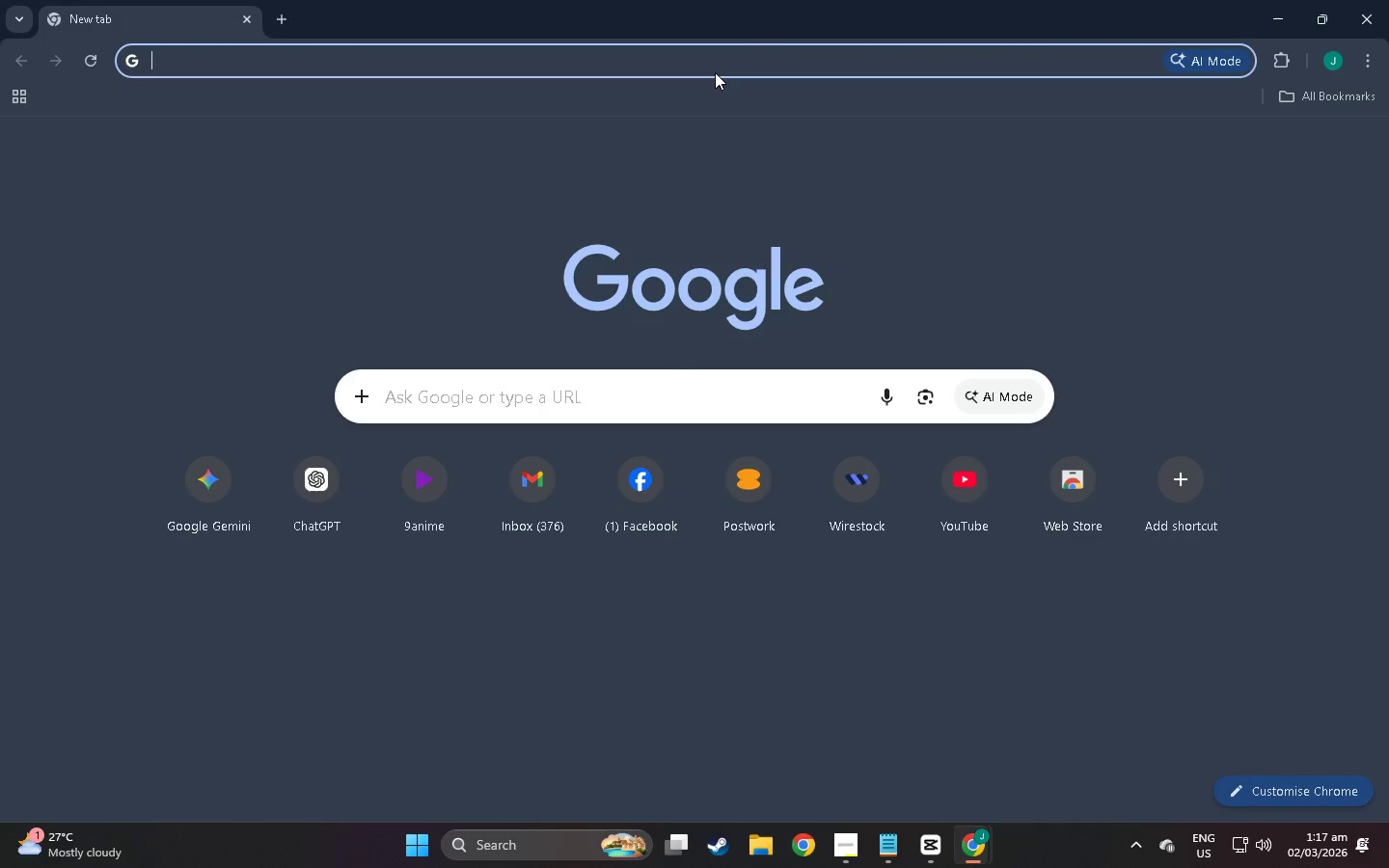 
type(canba)
 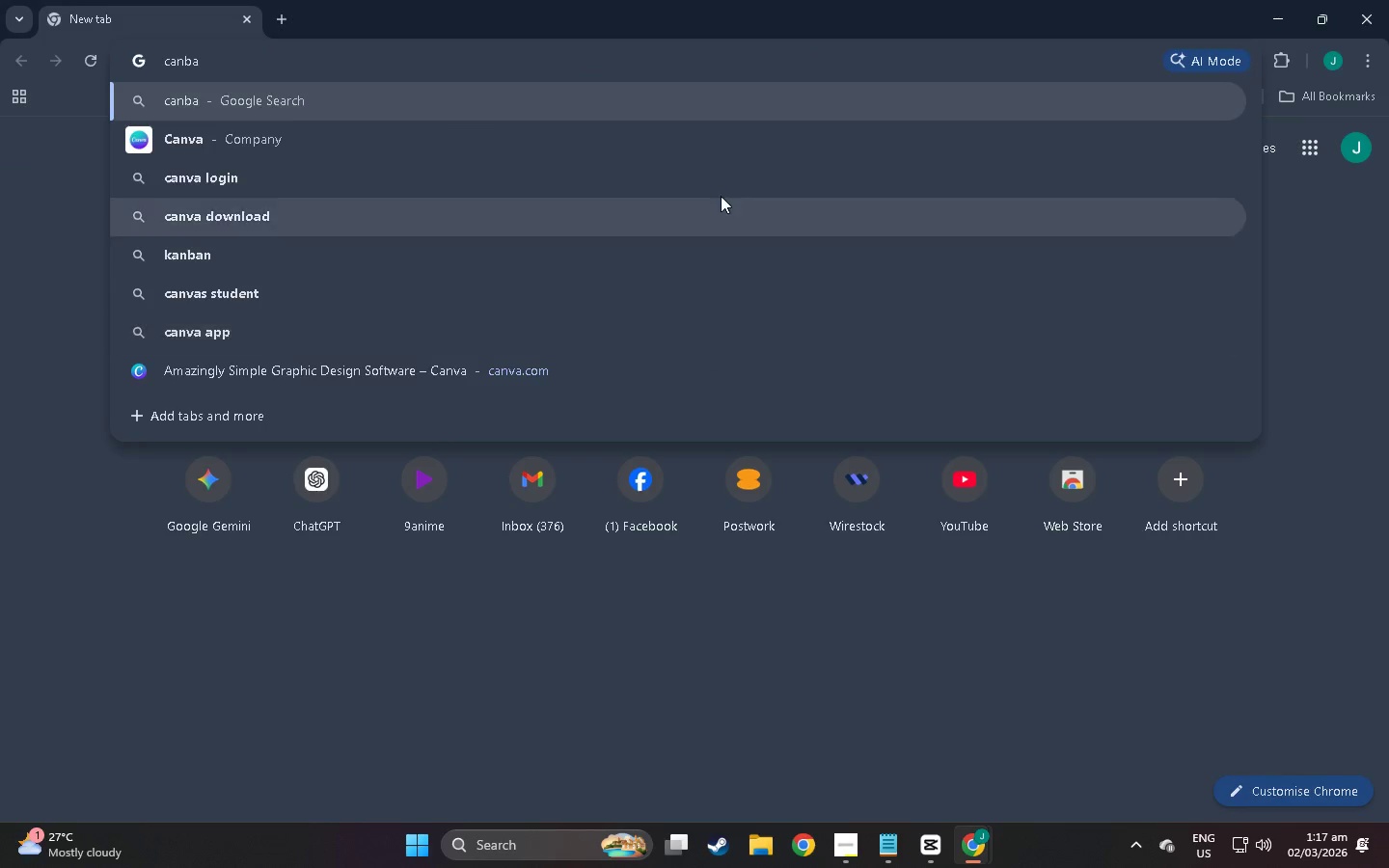 
key(Enter)
 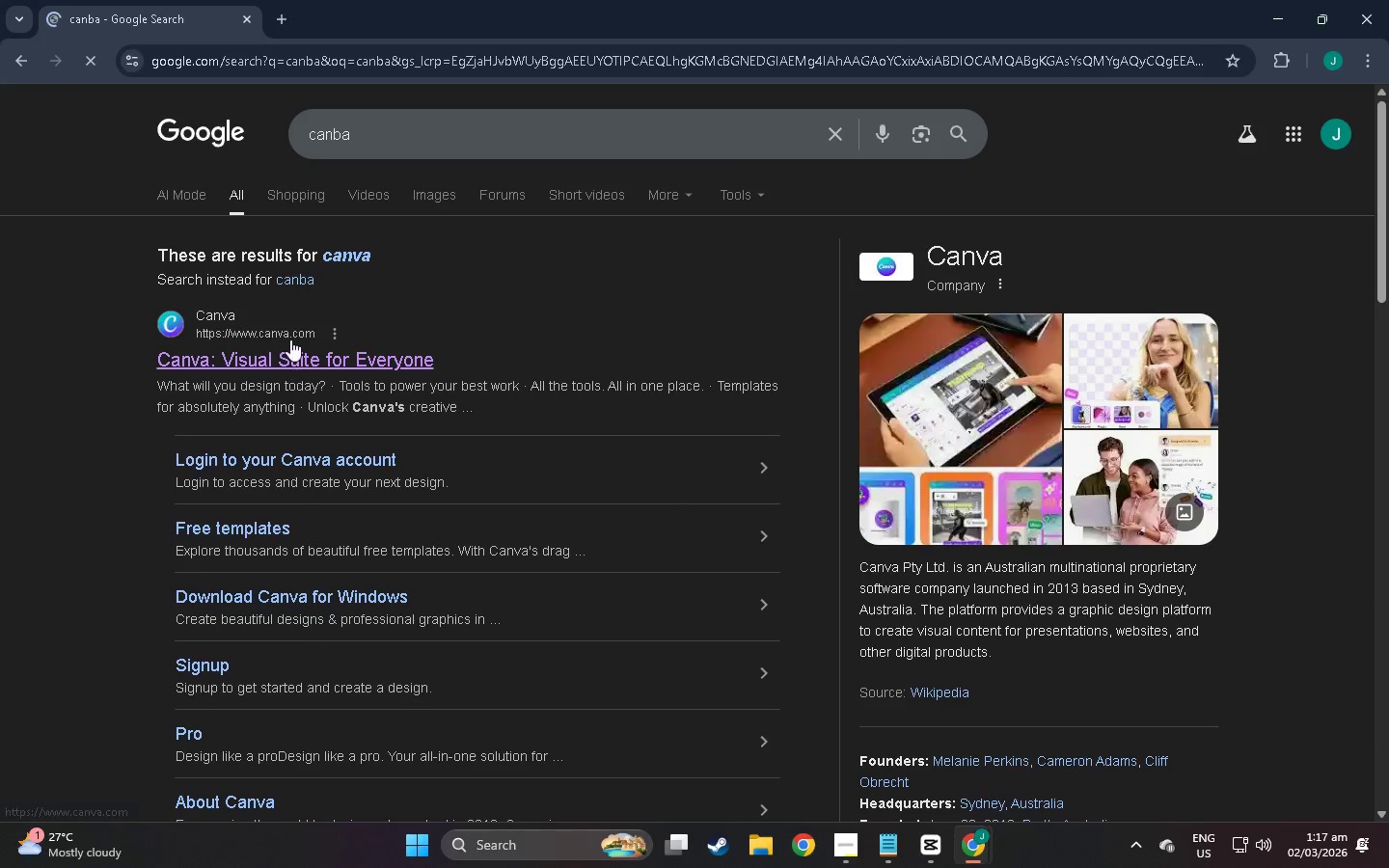 
left_click([289, 367])
 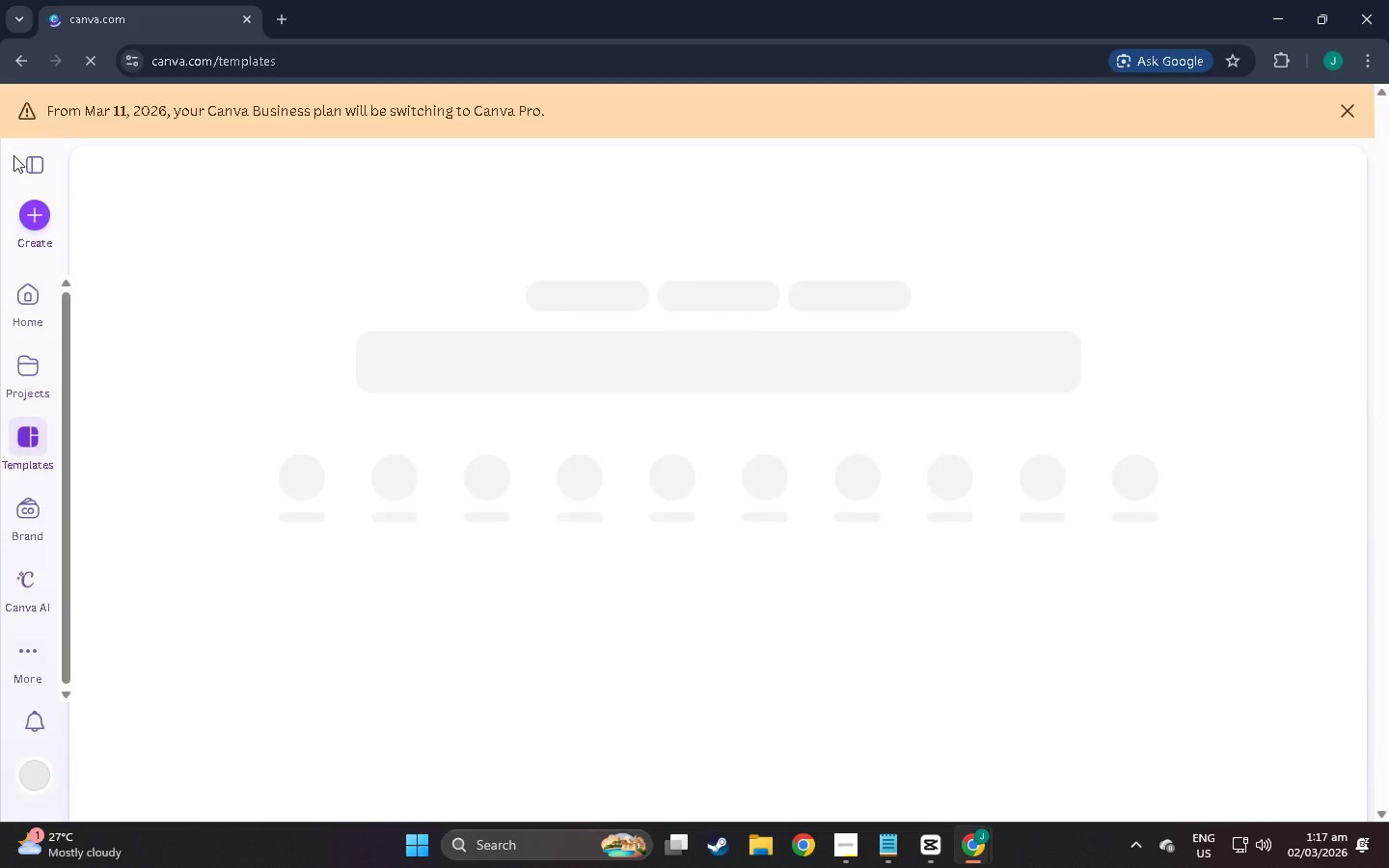 
left_click([38, 228])
 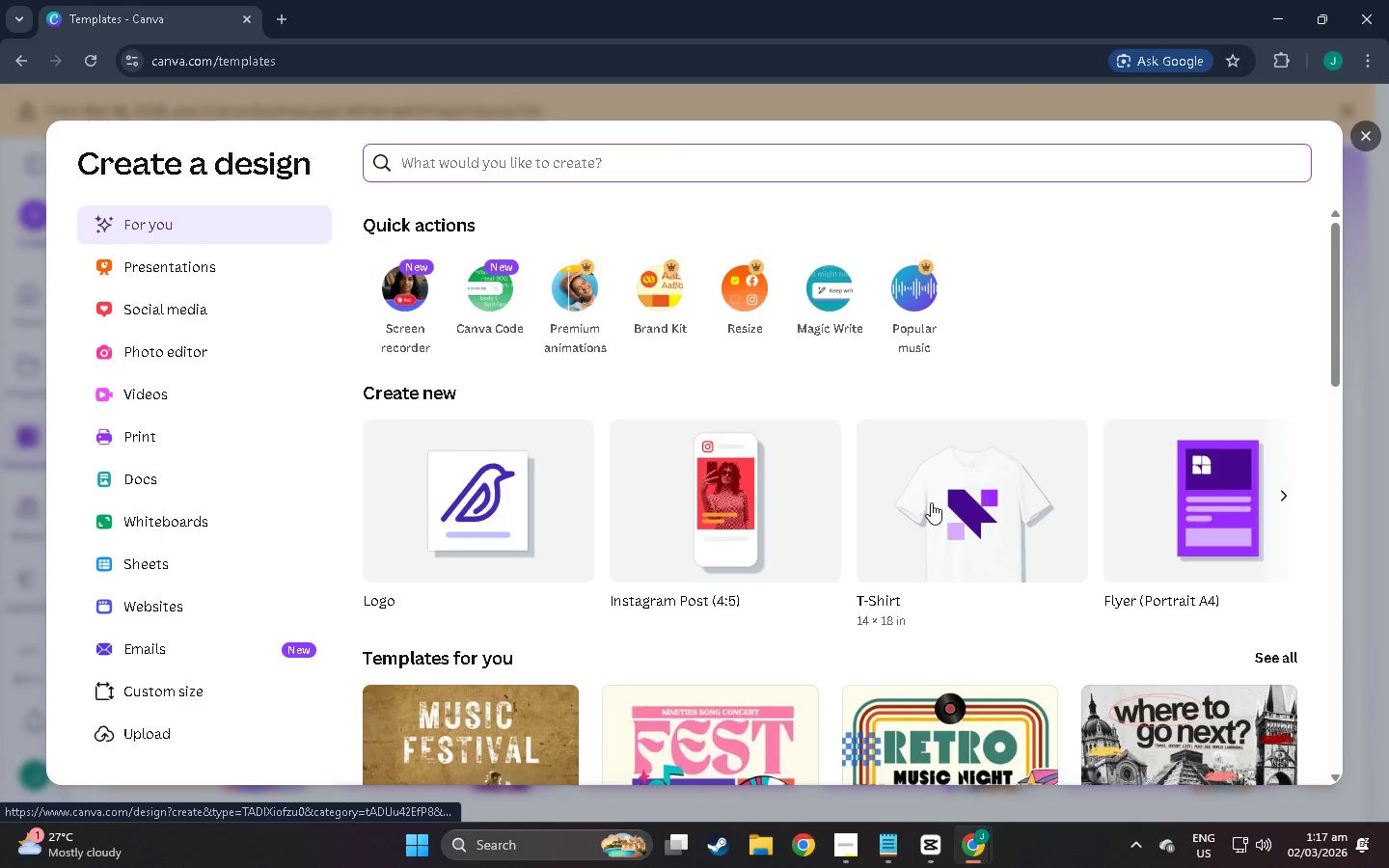 
wait(5.02)
 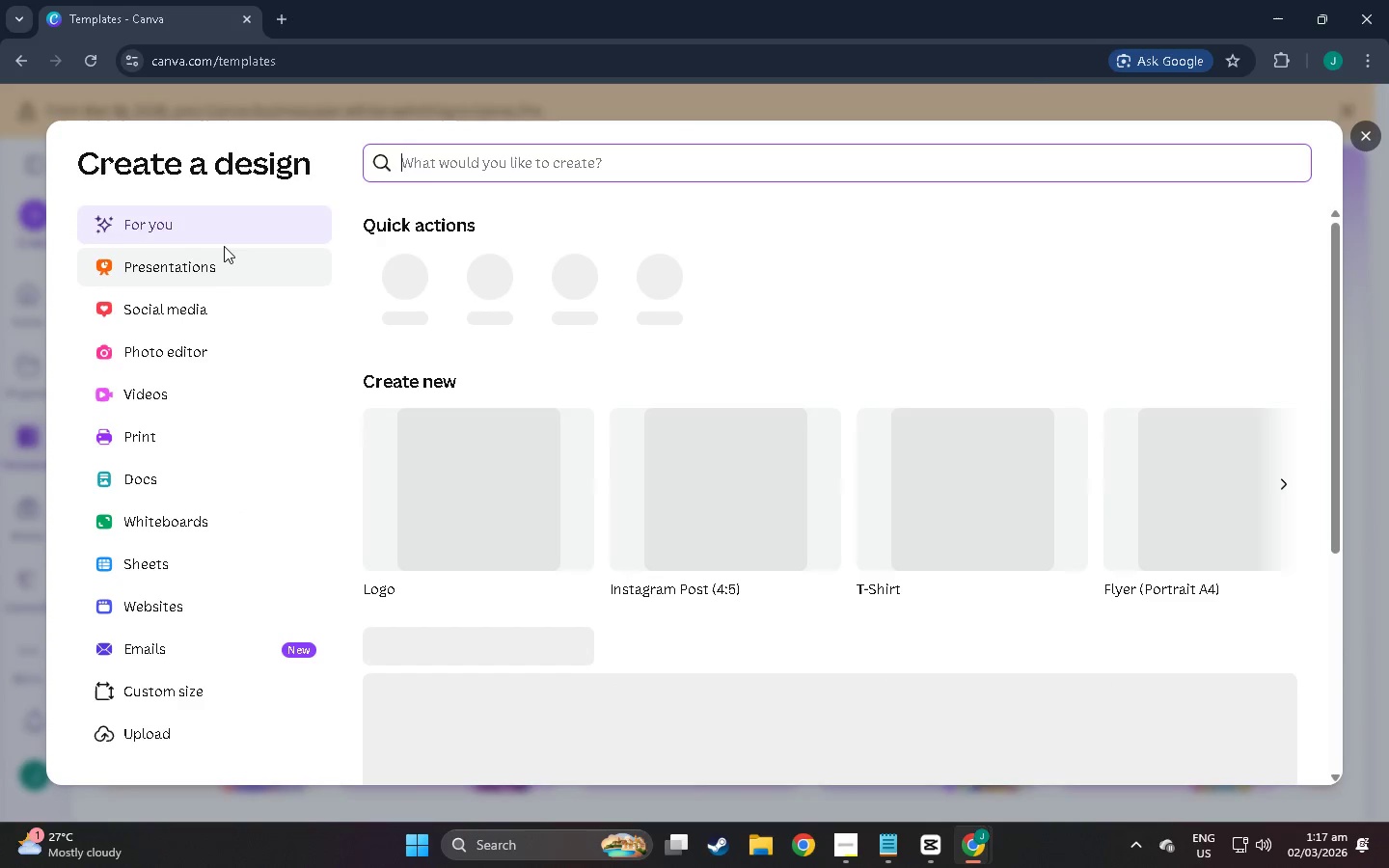 
left_click([442, 502])
 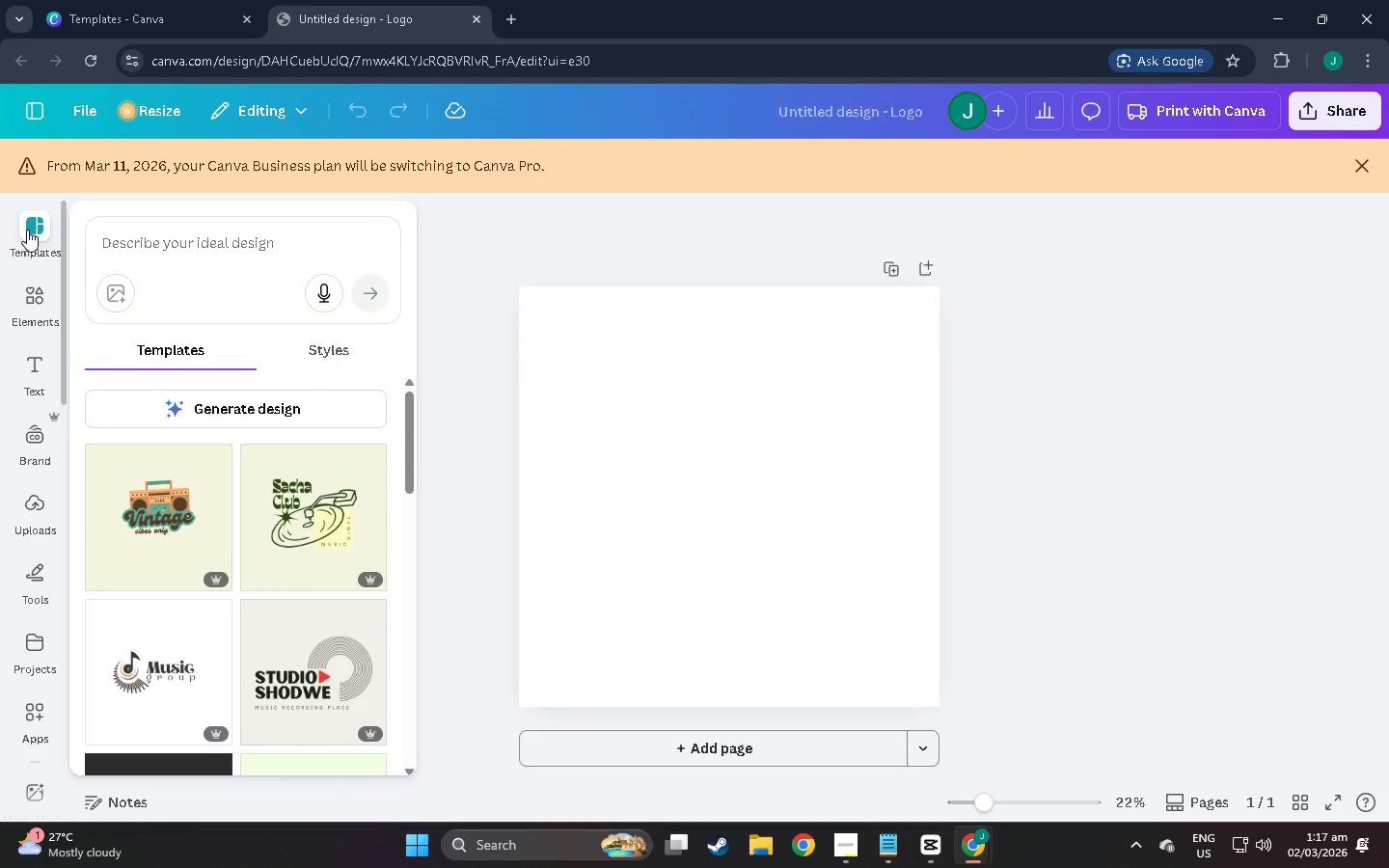 
wait(10.17)
 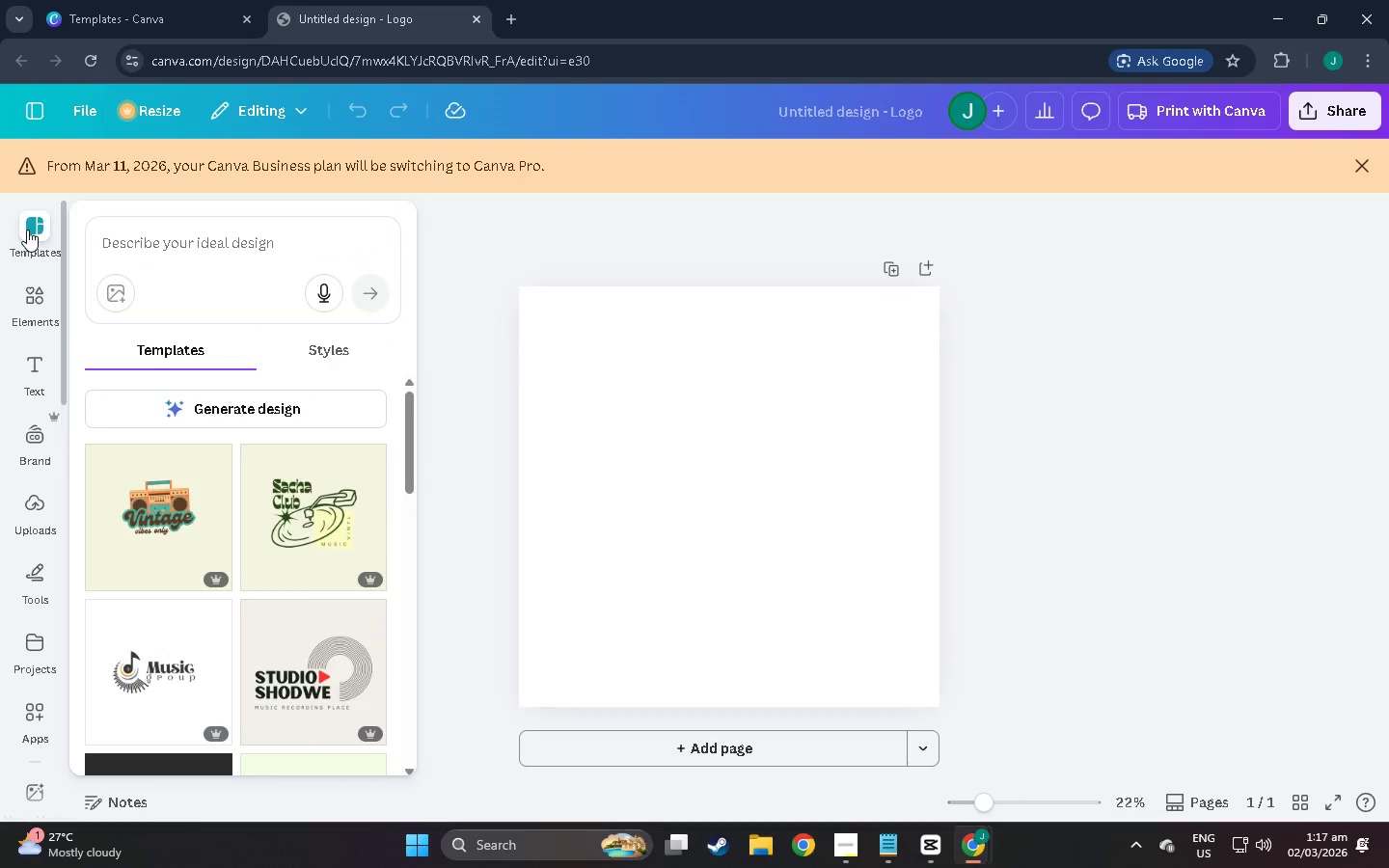 
left_click([143, 10])
 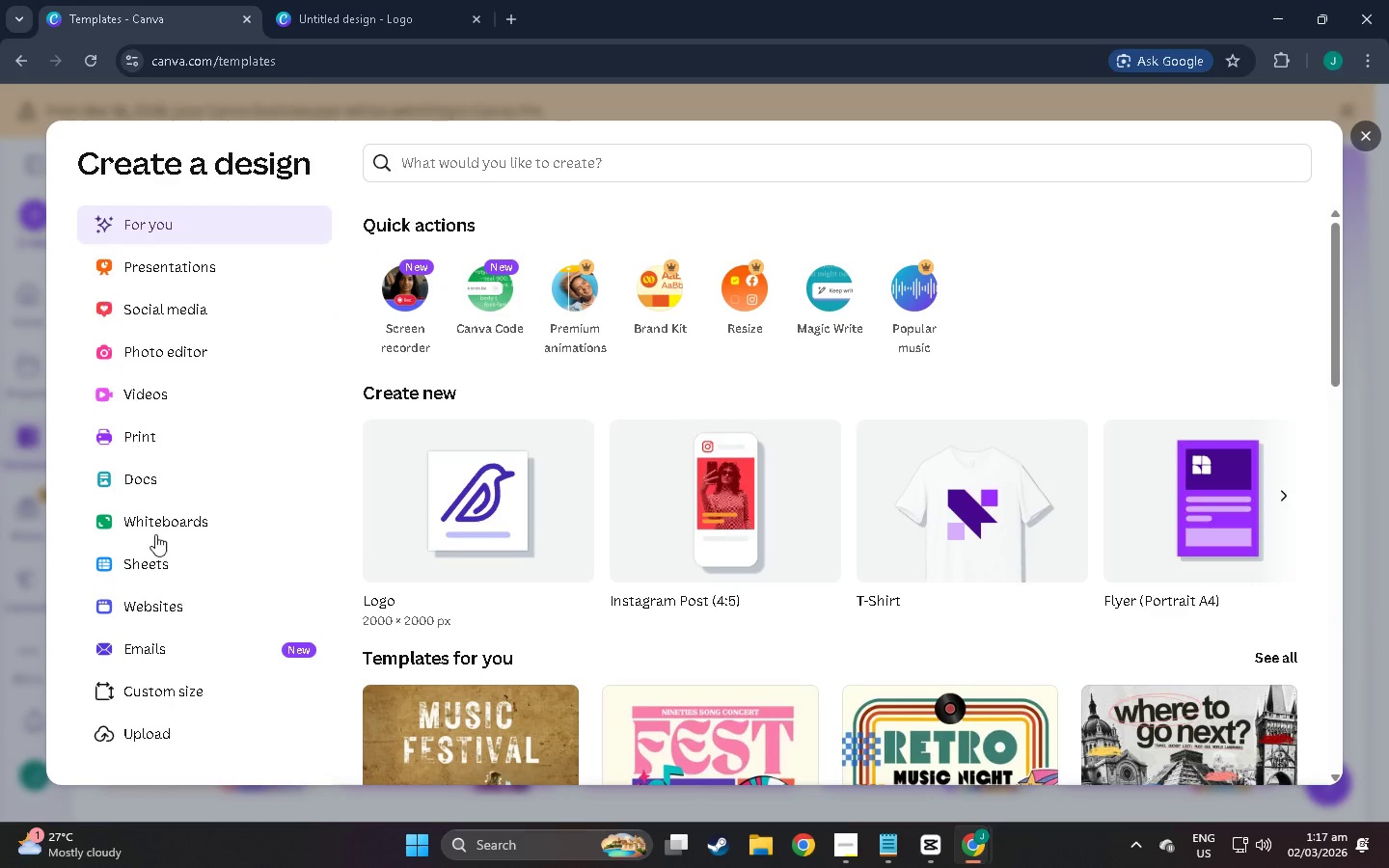 
scroll: coordinate [178, 623], scroll_direction: down, amount: 4.0
 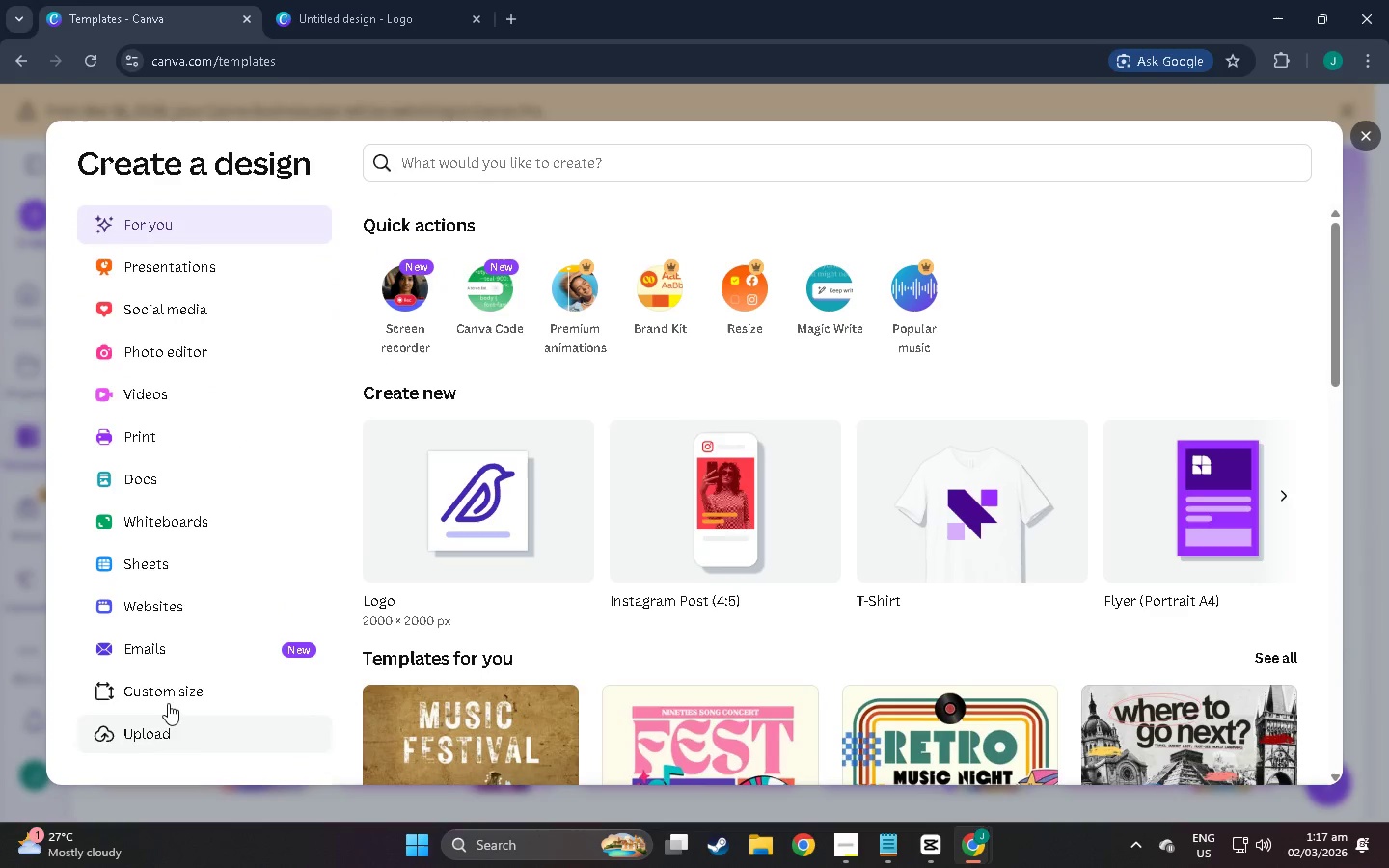 
left_click([168, 701])
 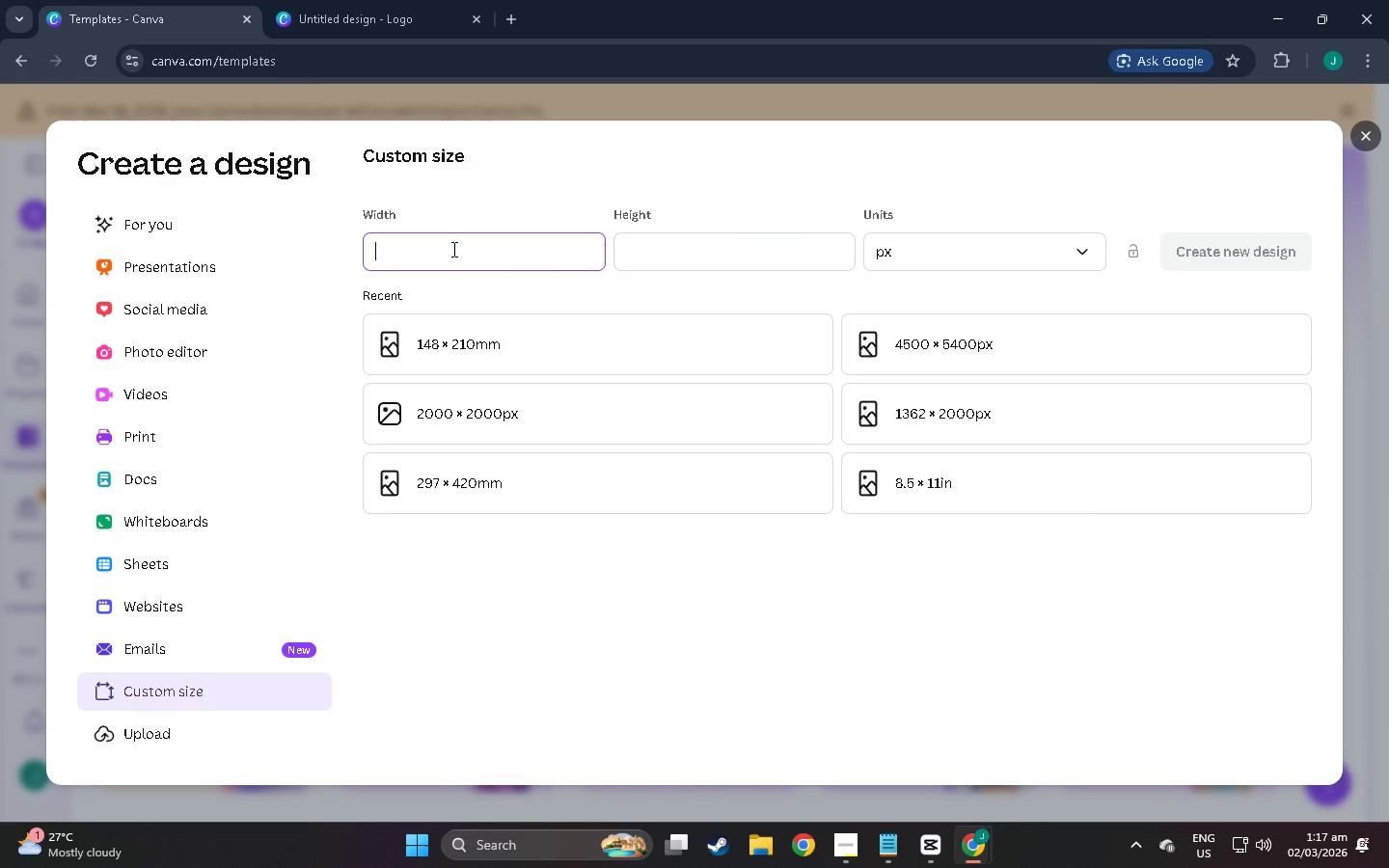 
key(NumLock)
 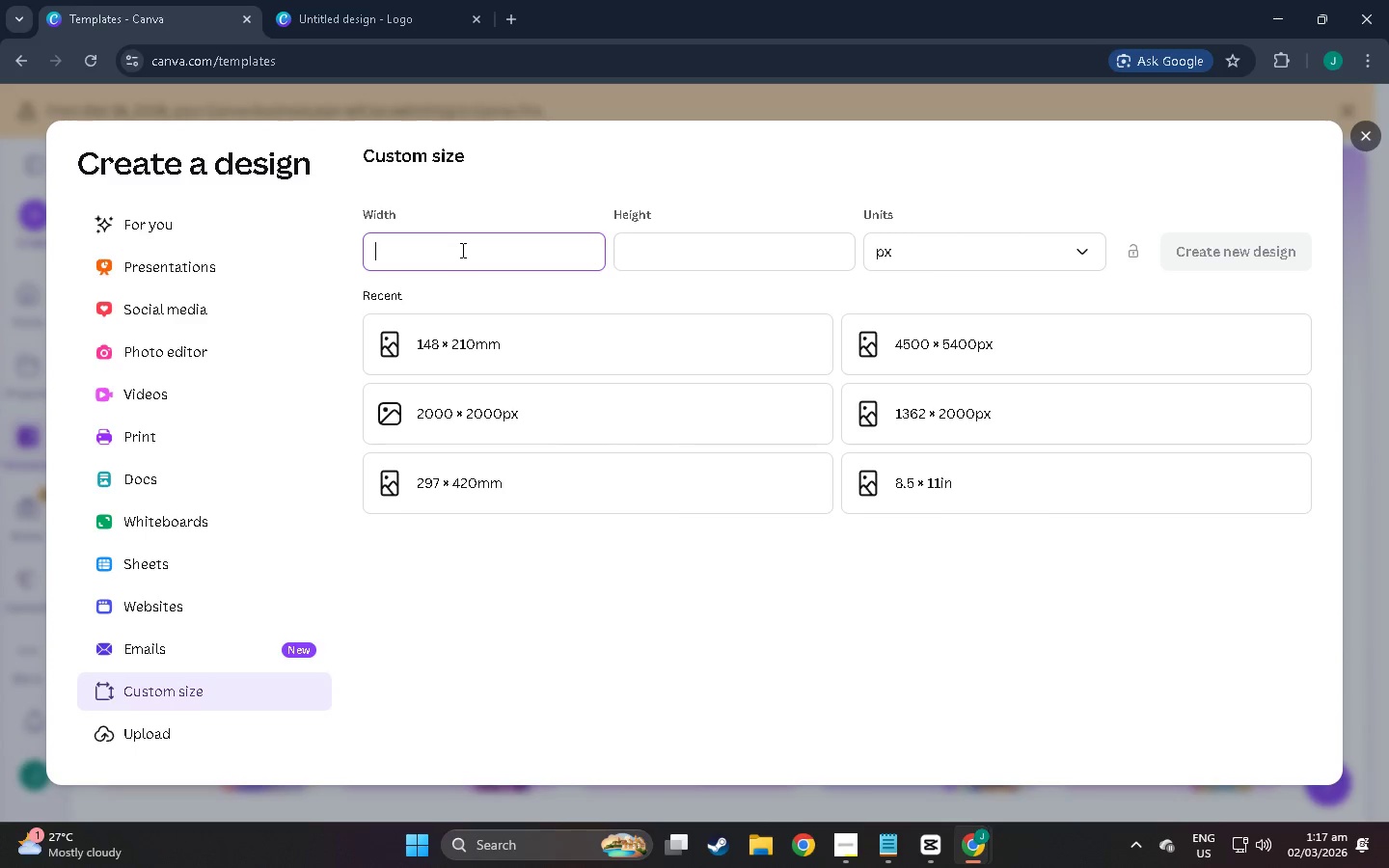 
left_click([468, 264])
 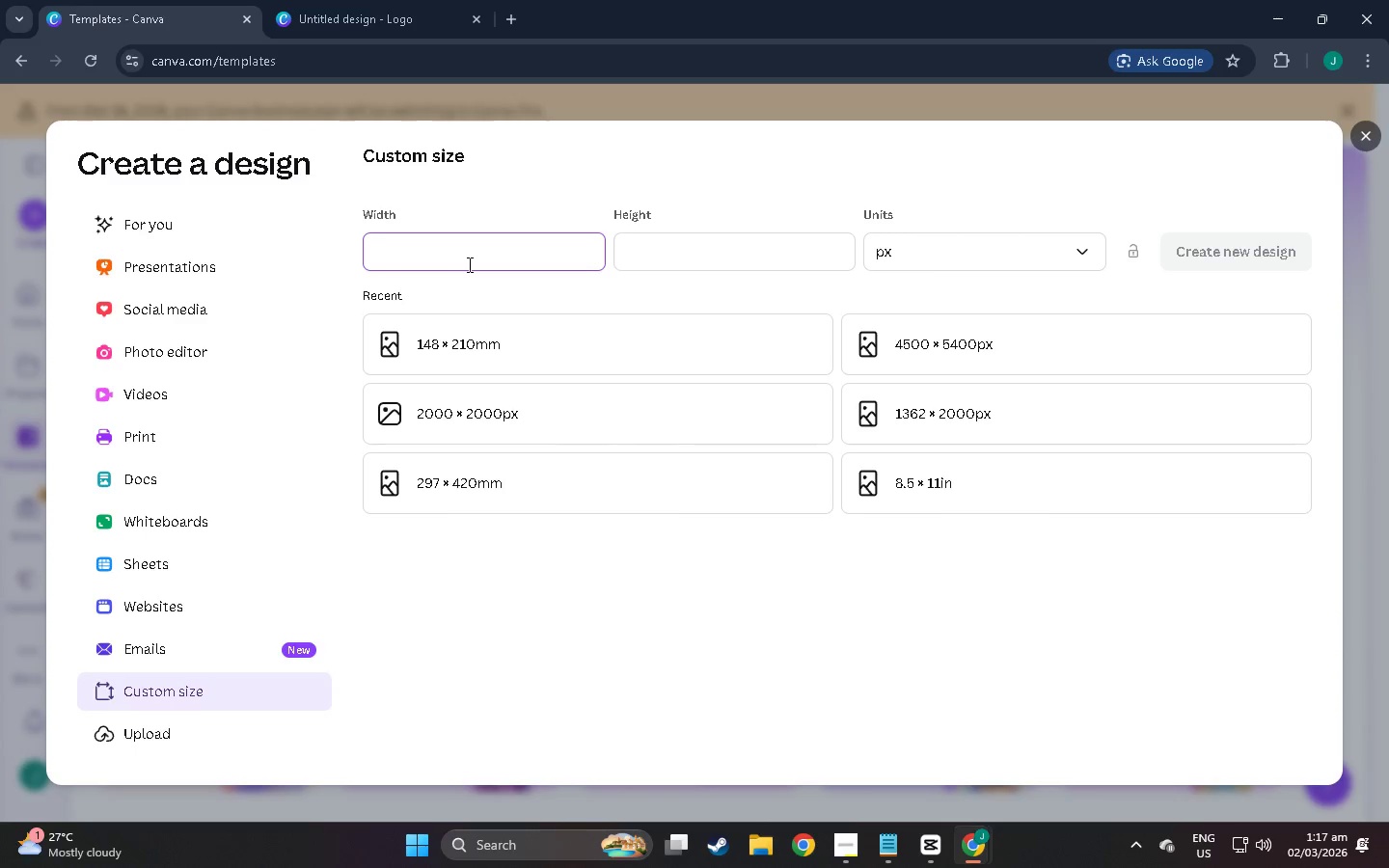 
key(9)
 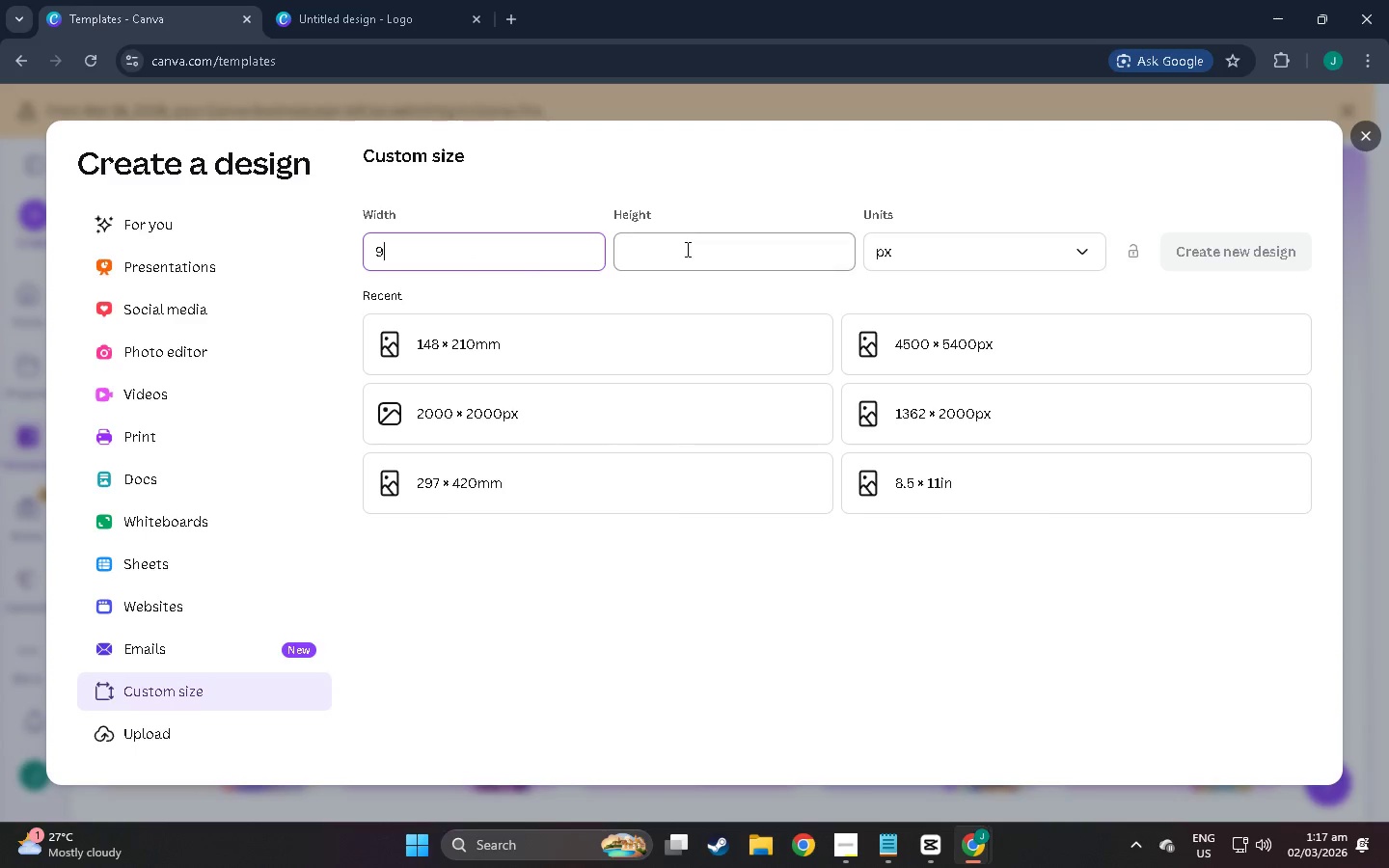 
left_click([686, 249])
 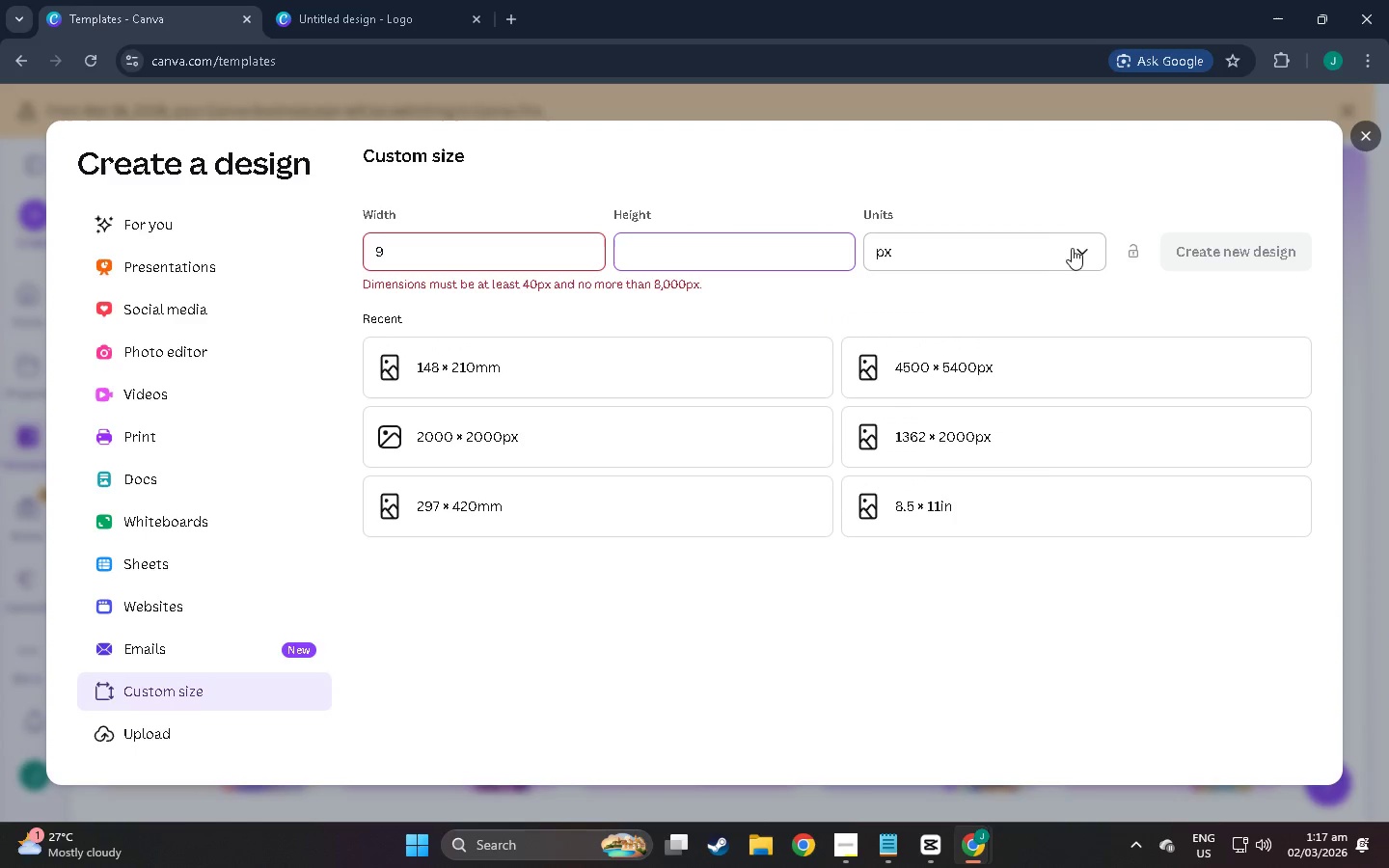 
left_click([1042, 248])
 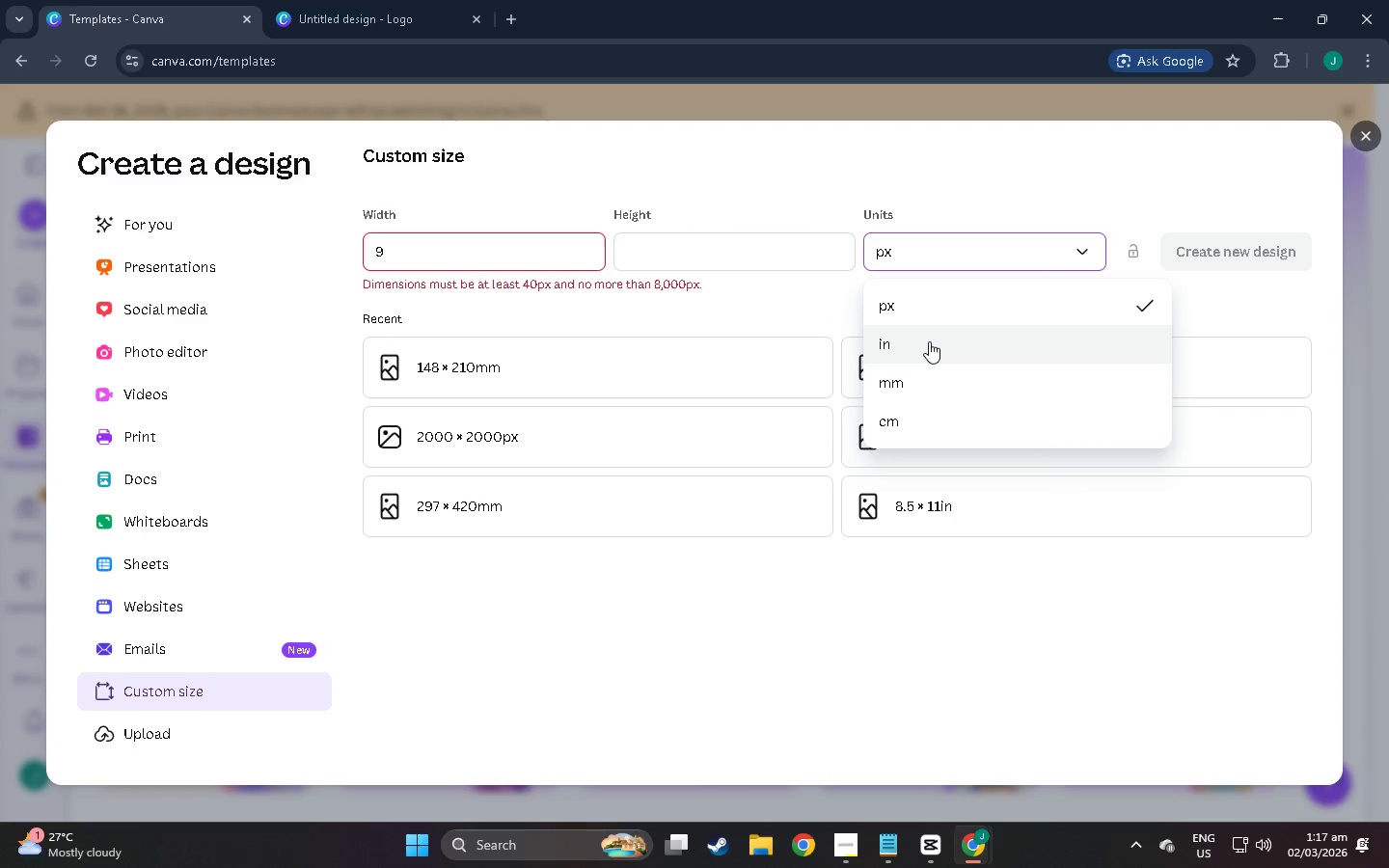 
left_click([929, 341])
 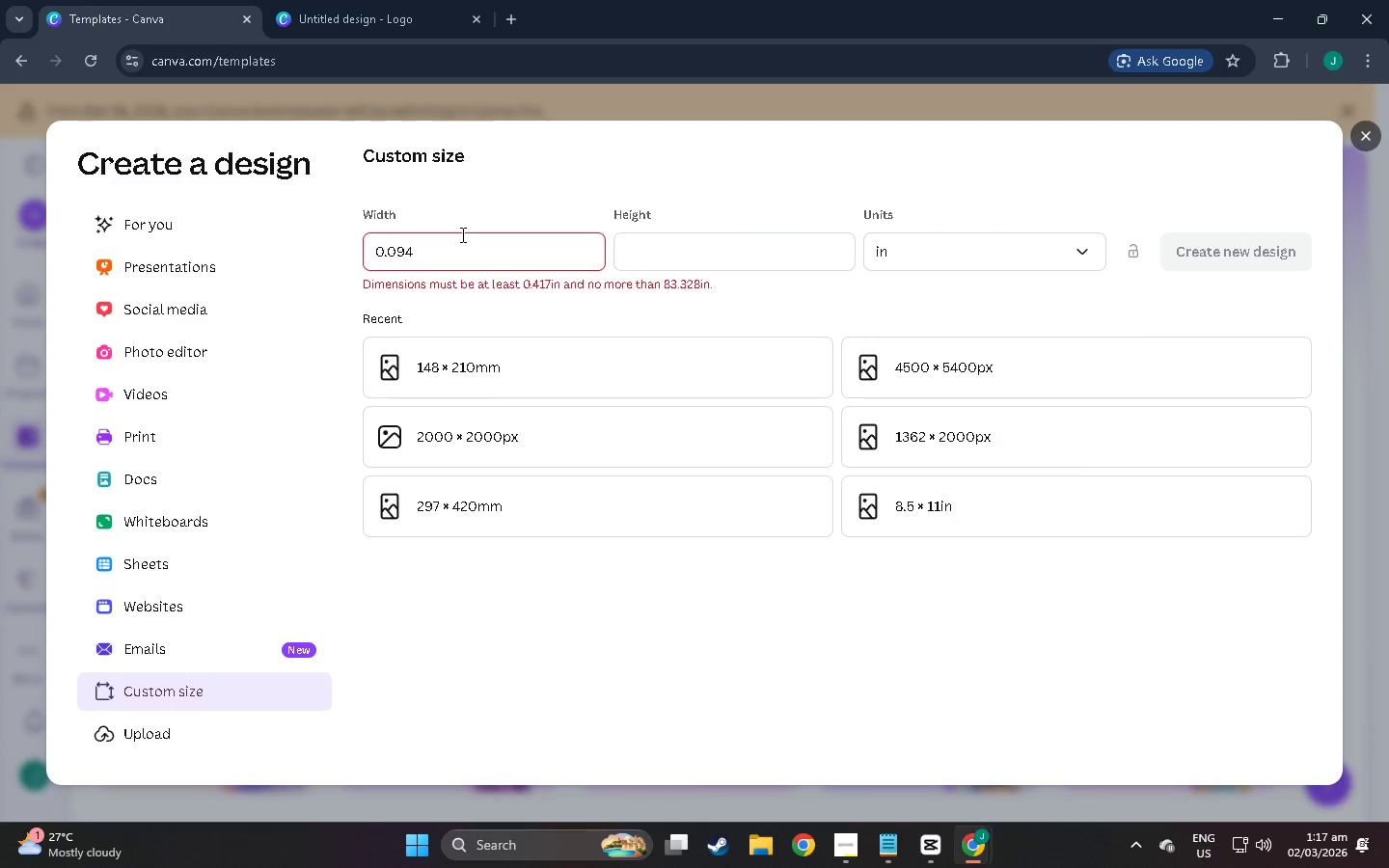 
left_click_drag(start_coordinate=[461, 234], to_coordinate=[292, 234])
 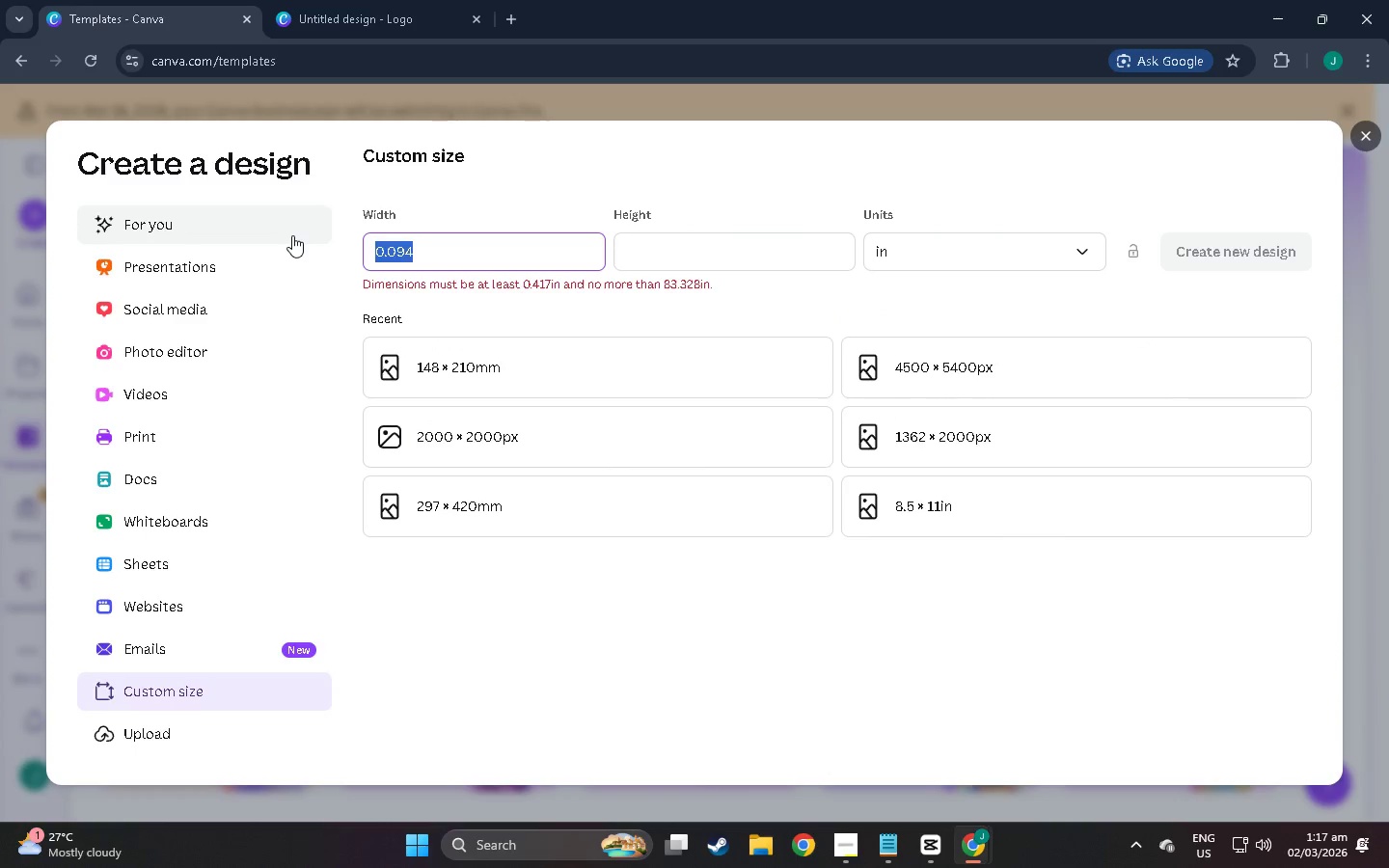 
key(9)
 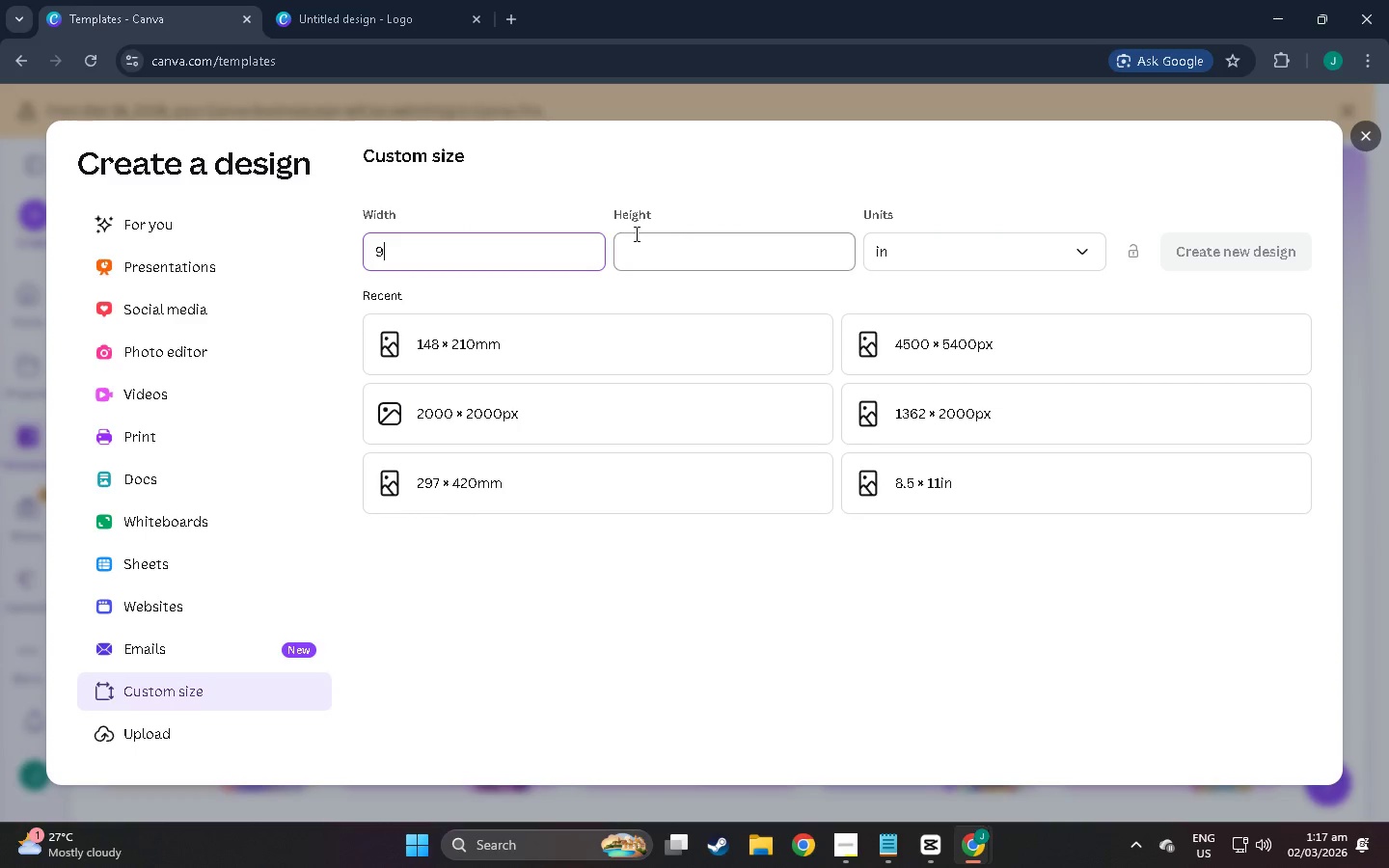 
left_click([673, 233])
 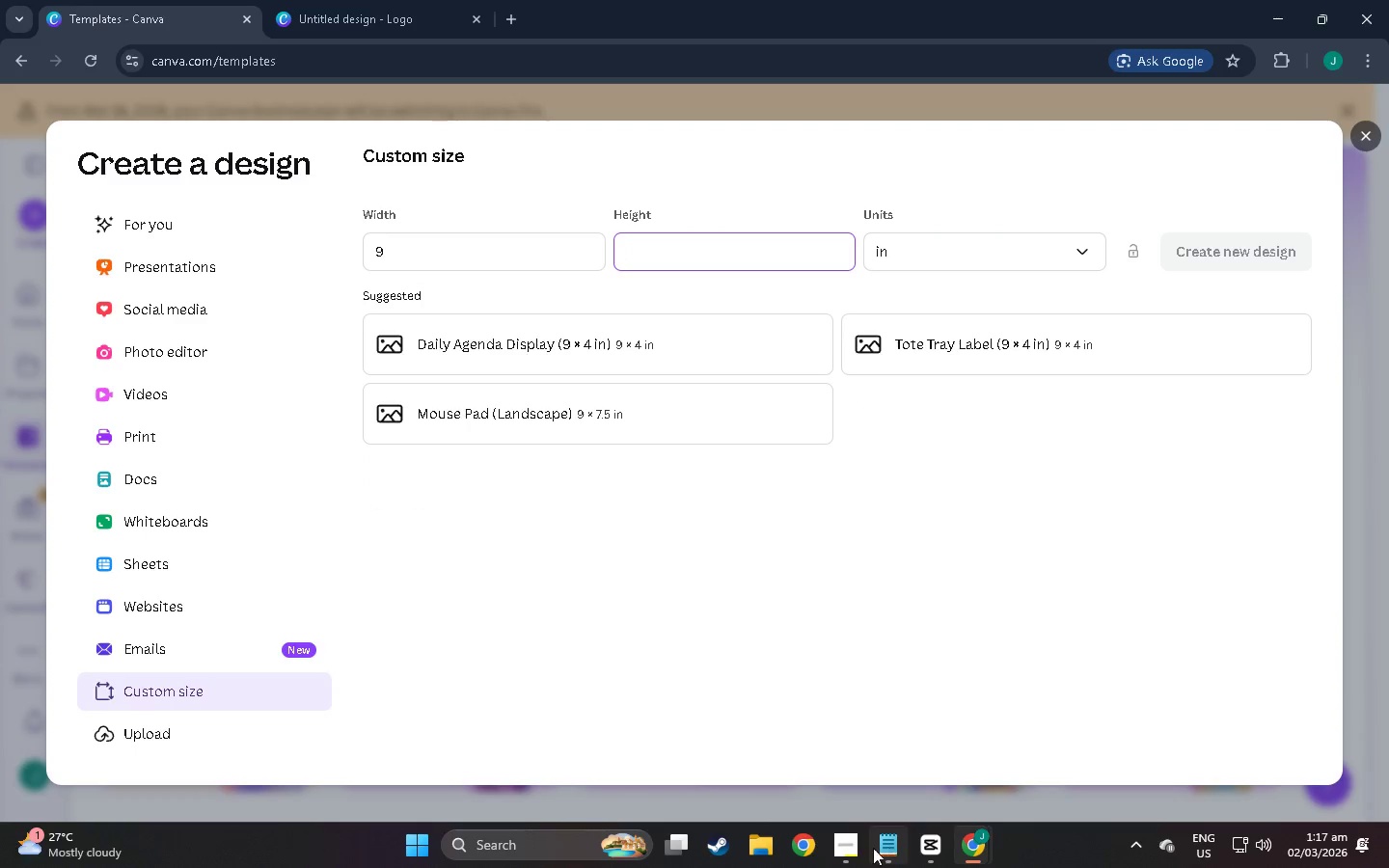 
left_click([917, 848])
 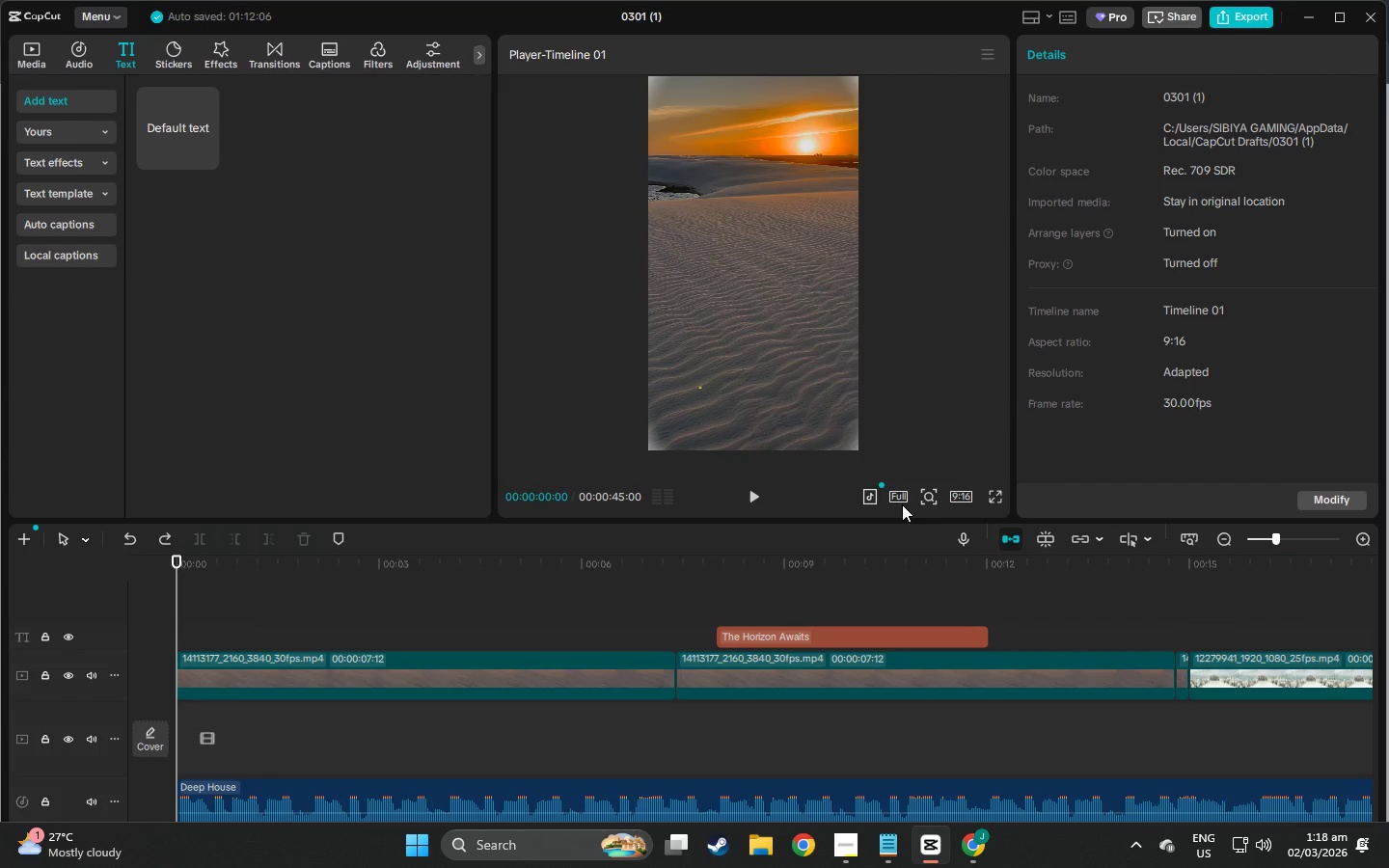 
key(Alt+AltLeft)
 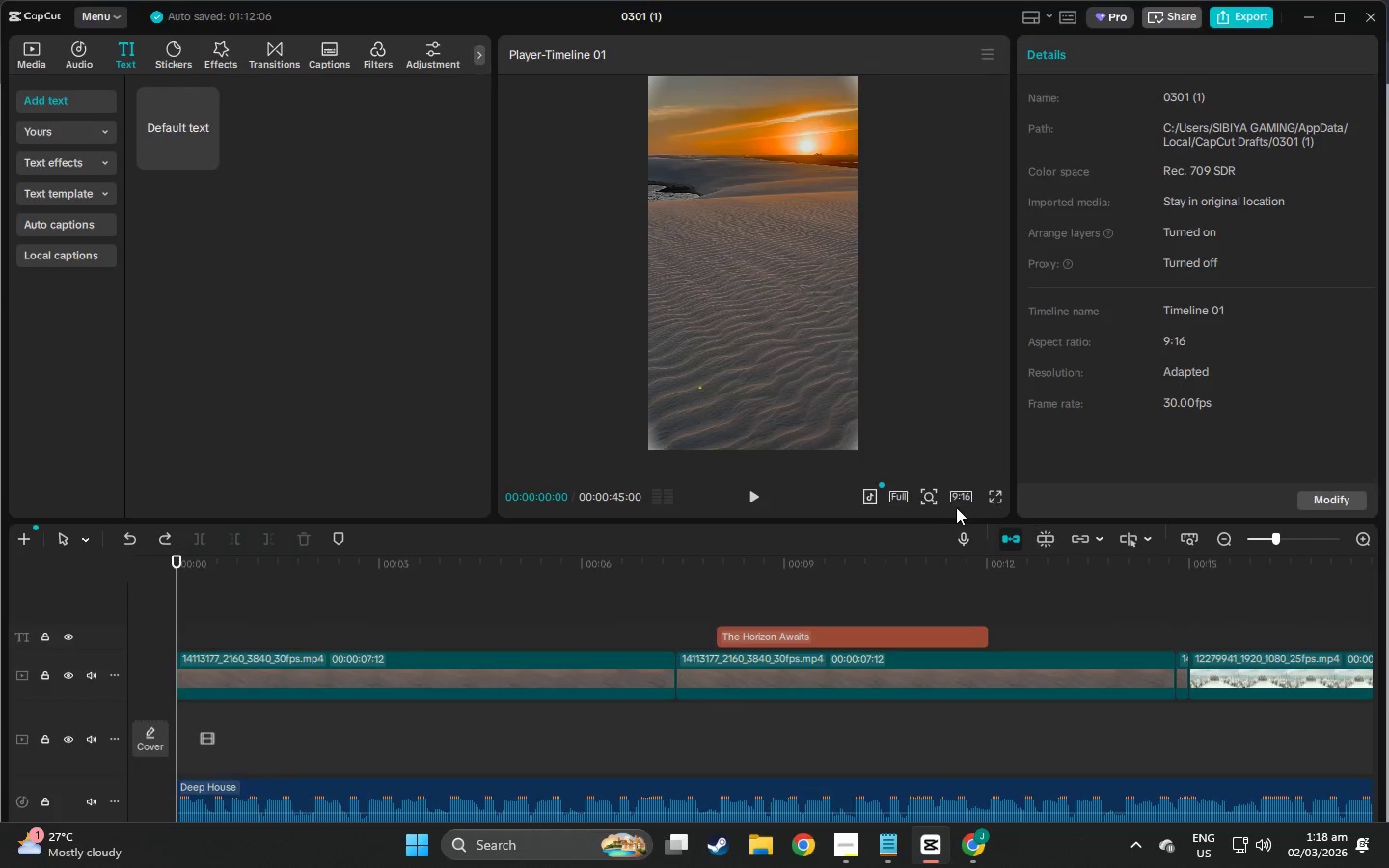 
key(Tab)
type(16)
 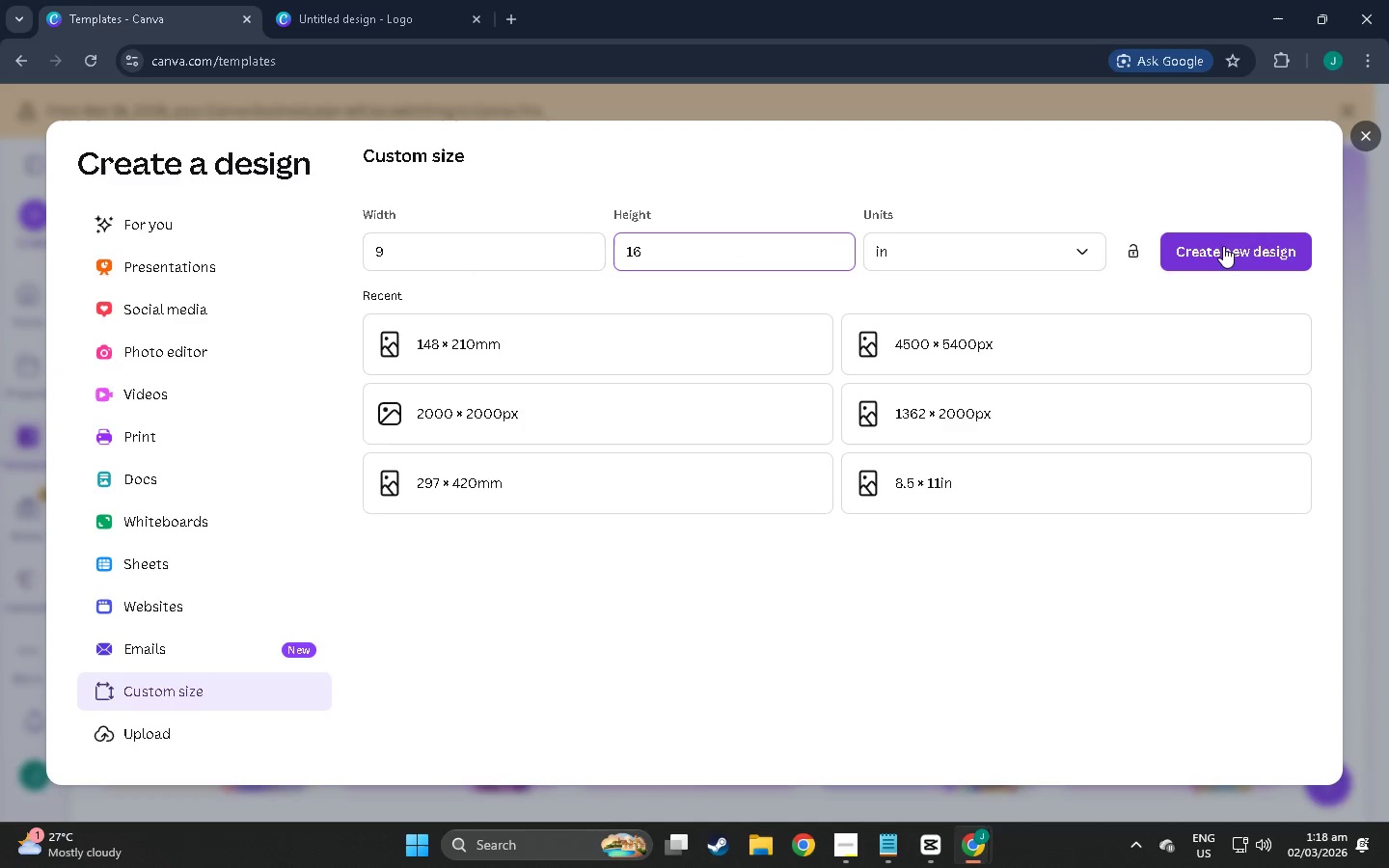 
left_click([1223, 246])
 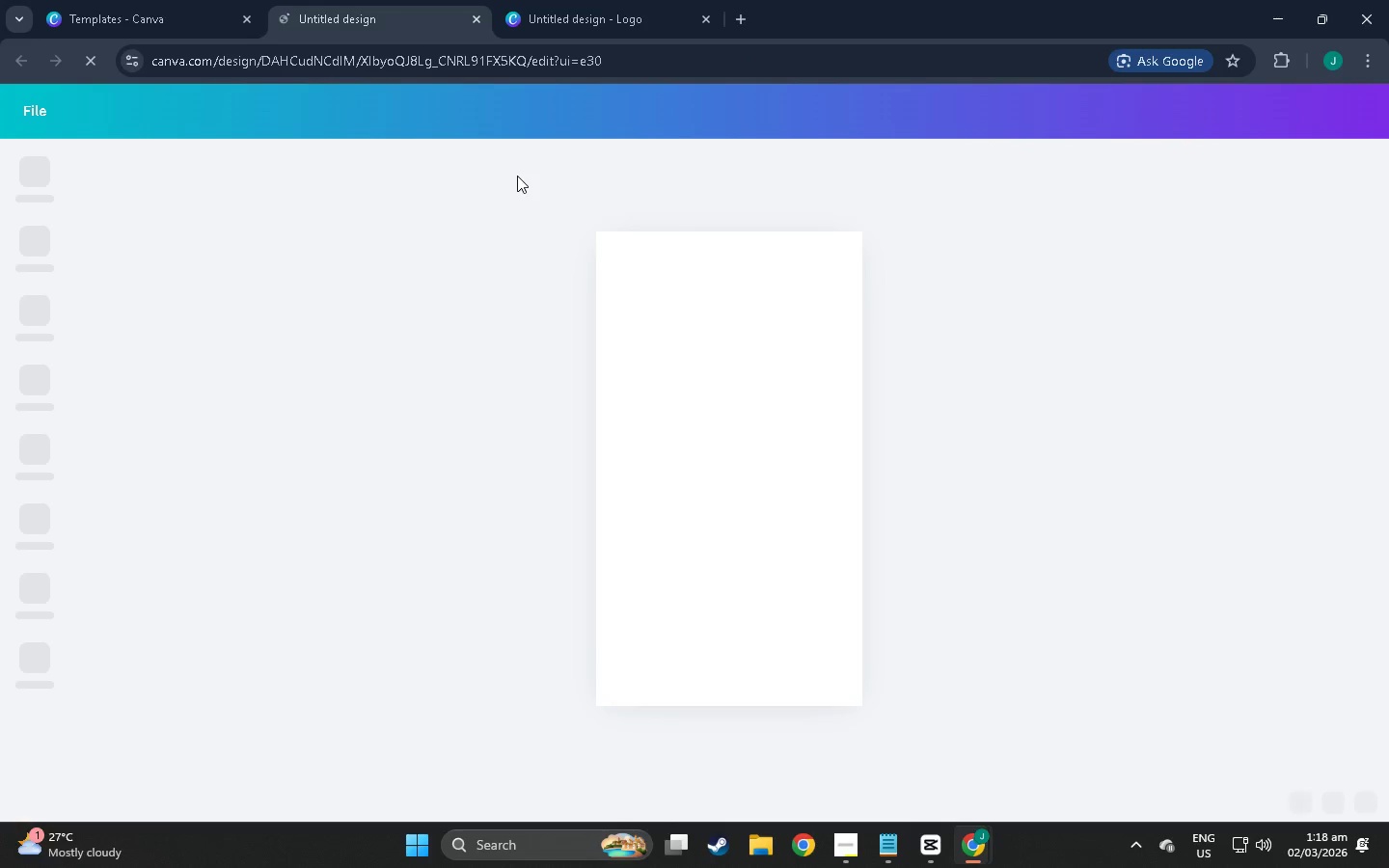 
mouse_move([40, 254])
 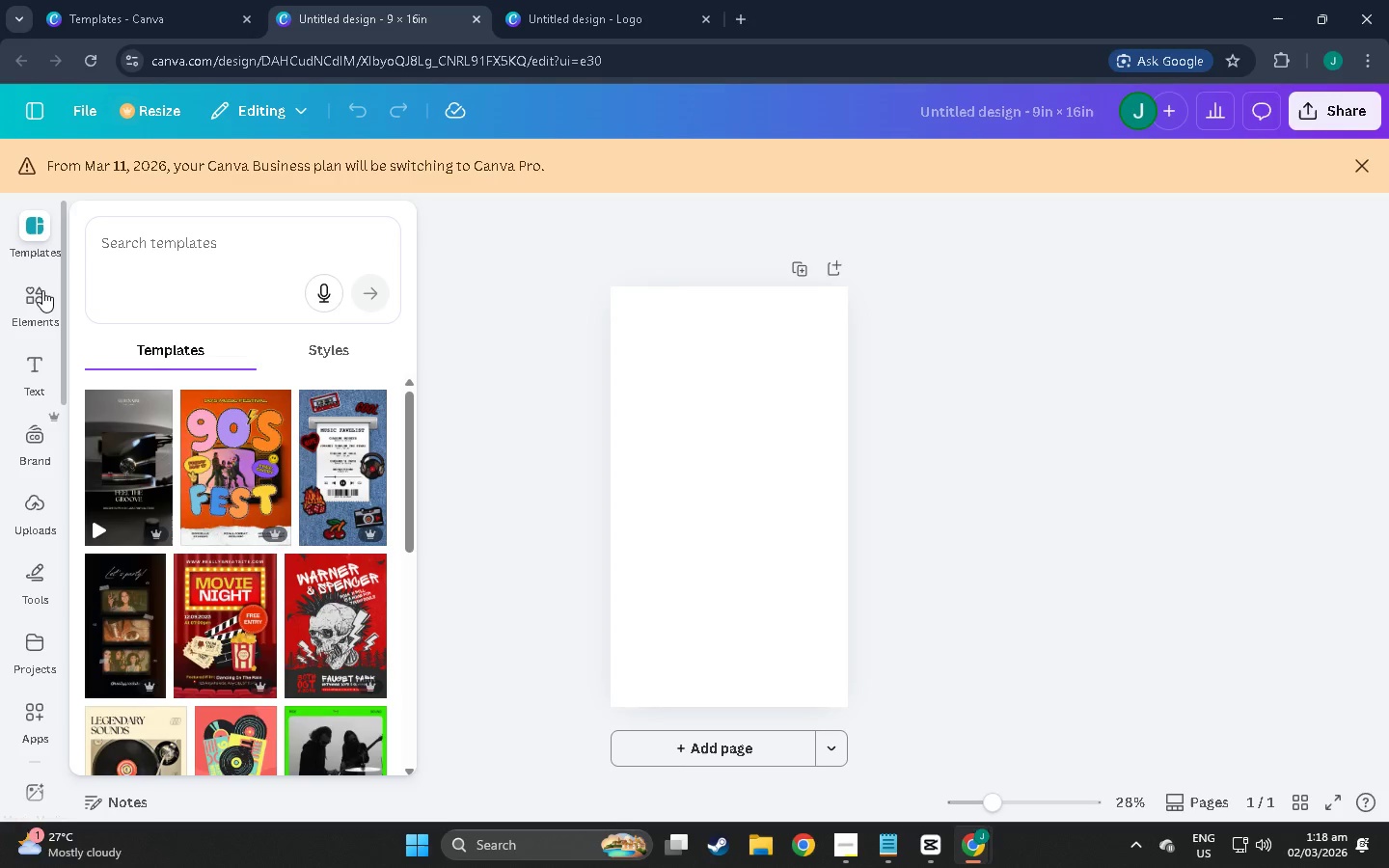 
left_click([42, 290])
 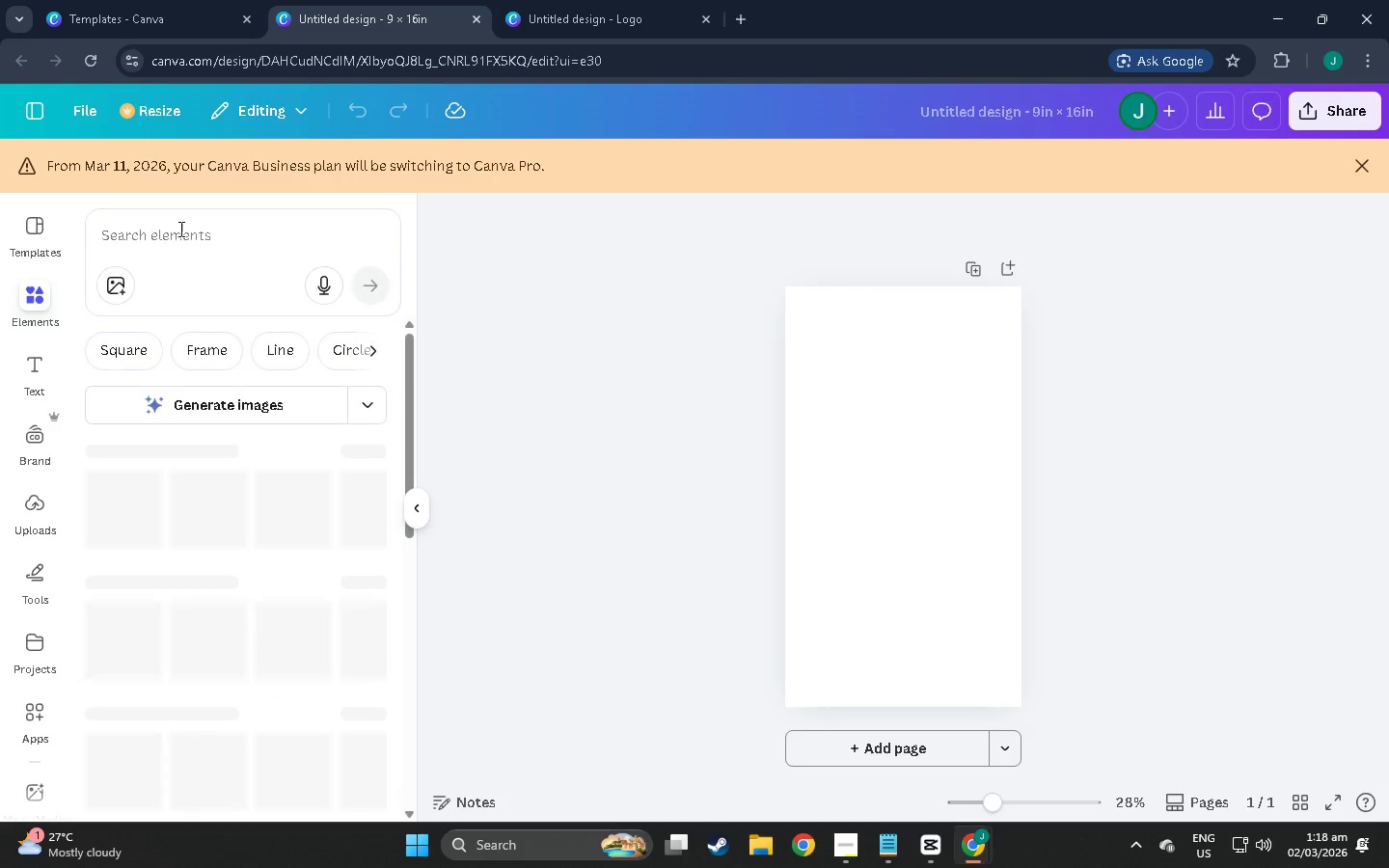 
left_click([222, 233])
 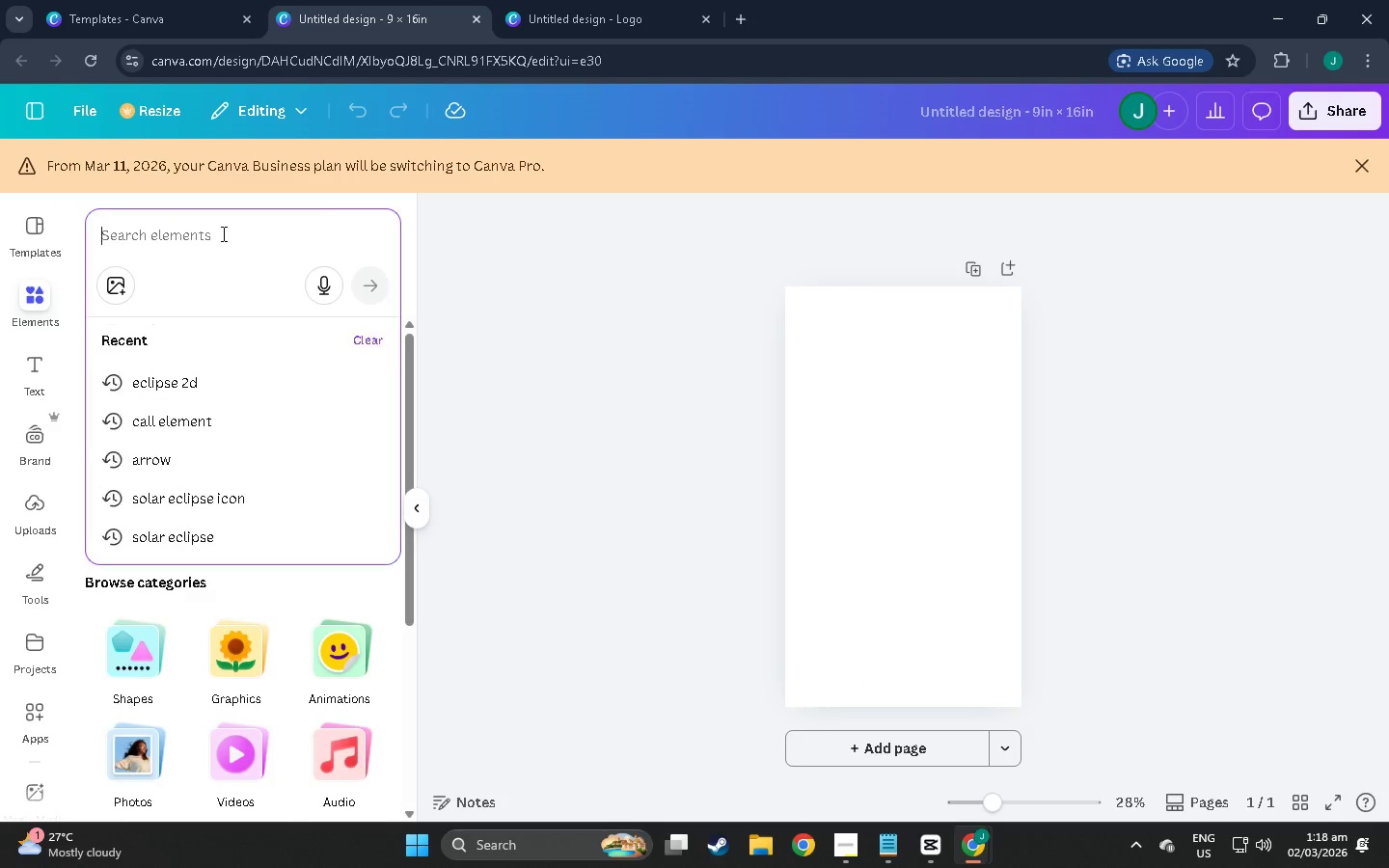 
type(sofa)
 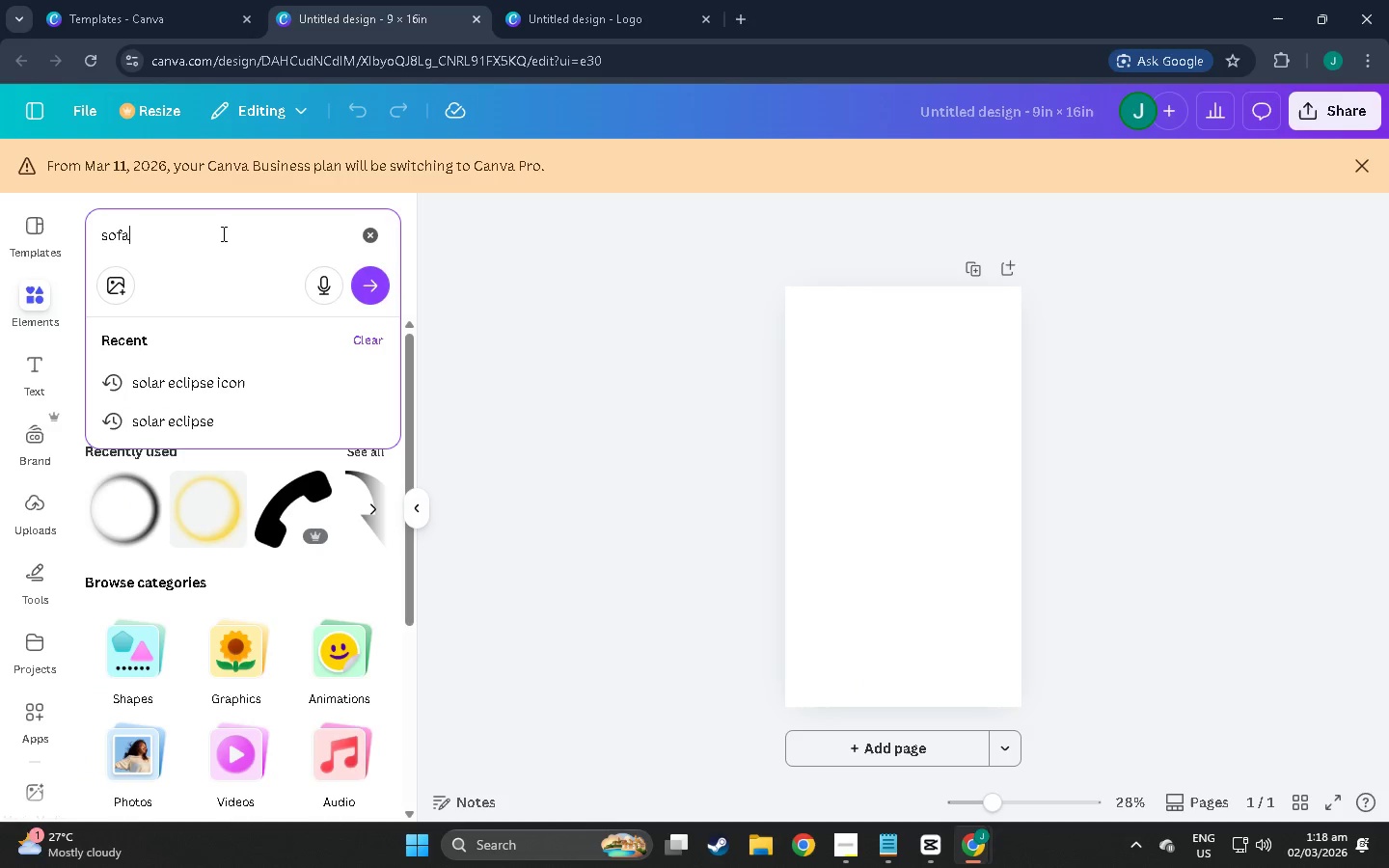 
key(Enter)
 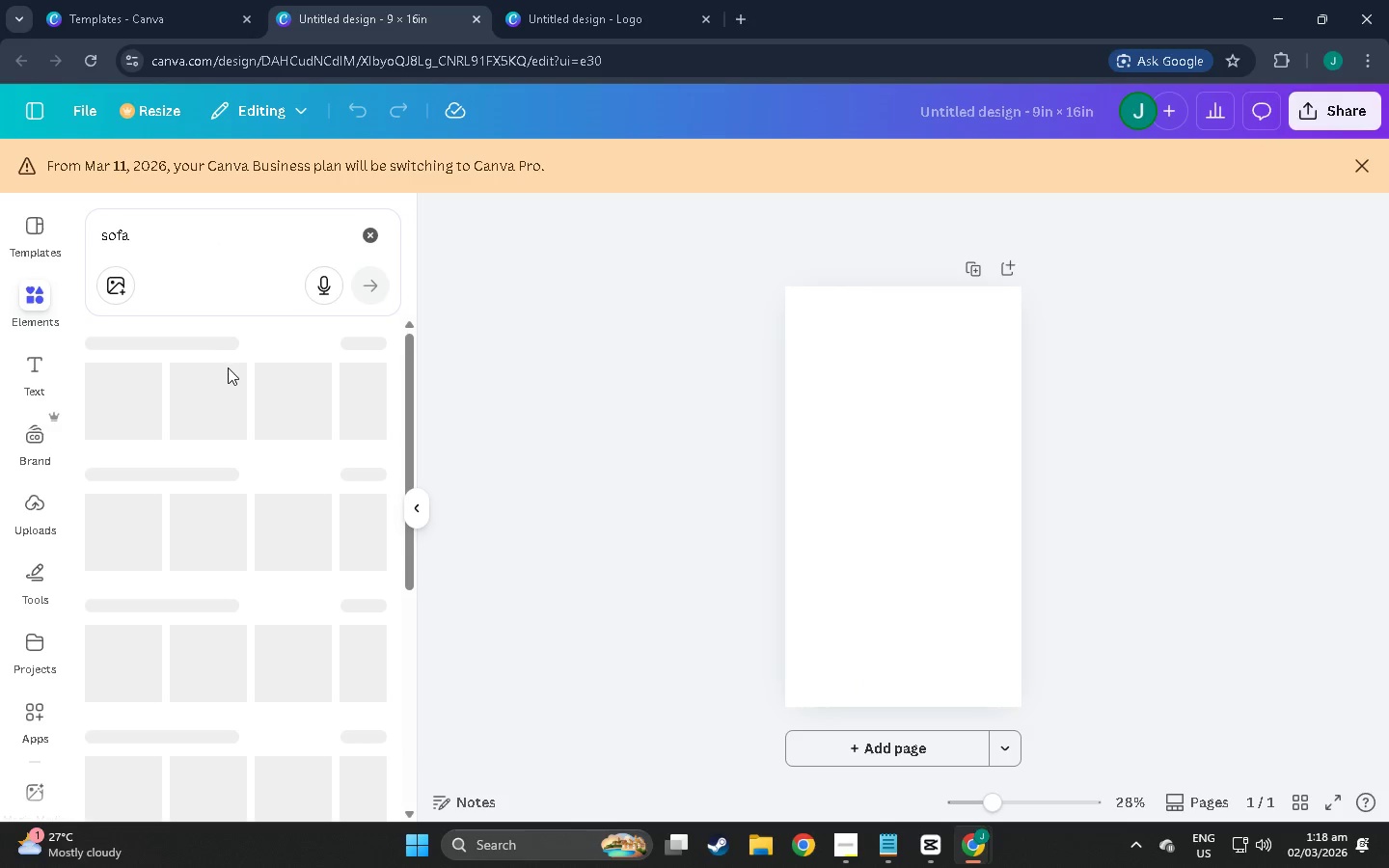 
scroll: coordinate [277, 592], scroll_direction: down, amount: 2.0
 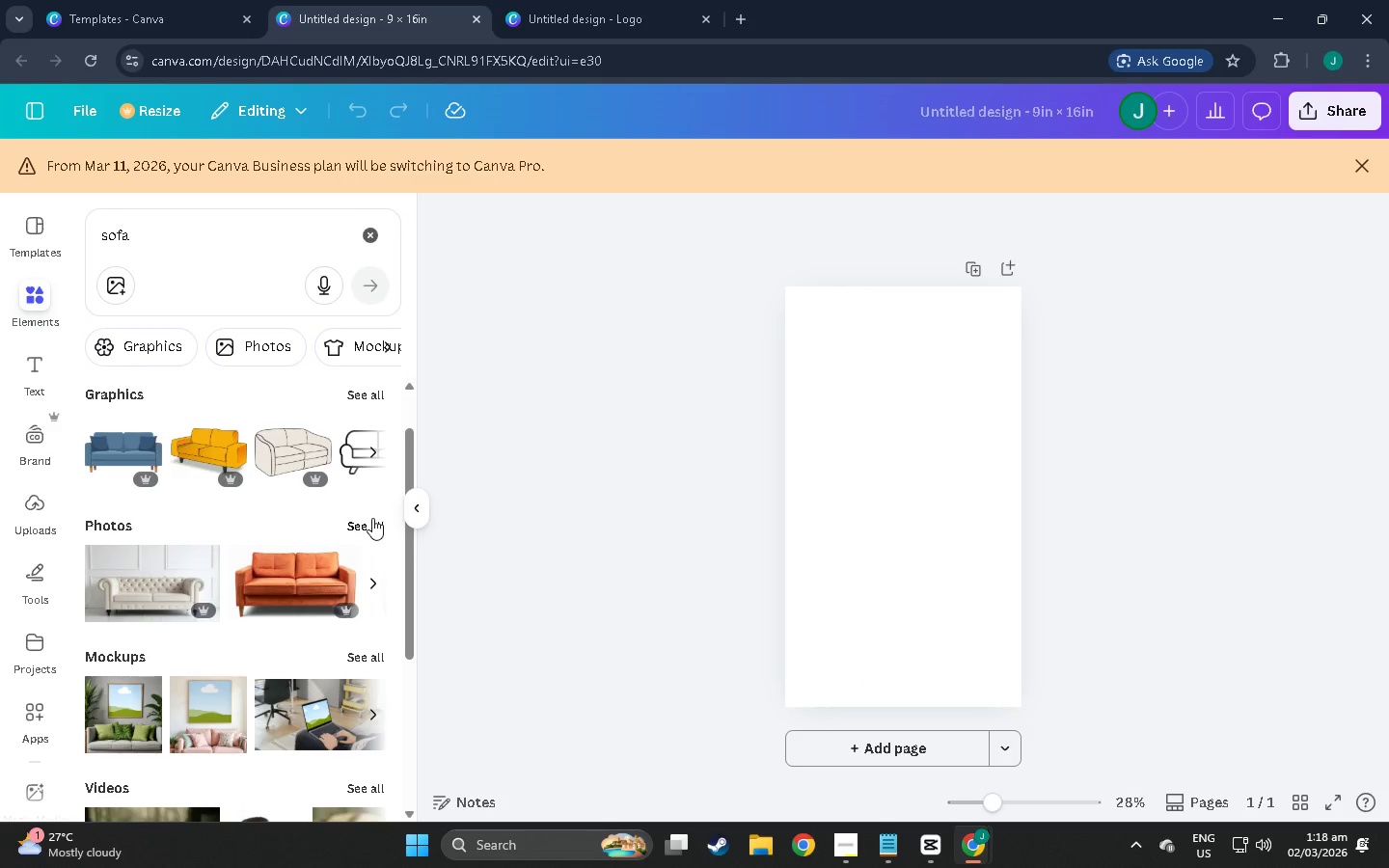 
left_click([372, 518])
 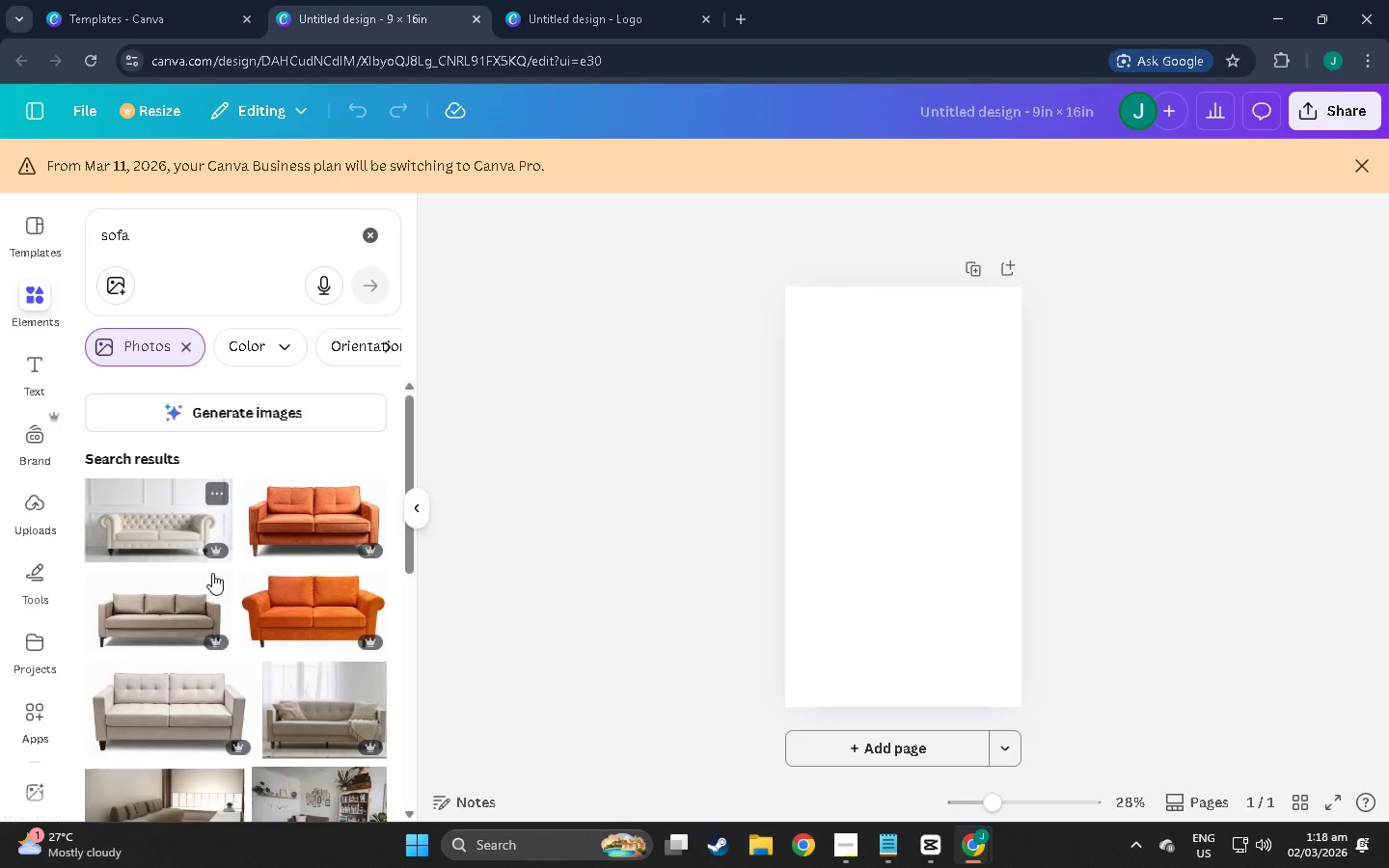 
scroll: coordinate [213, 574], scroll_direction: down, amount: 1.0
 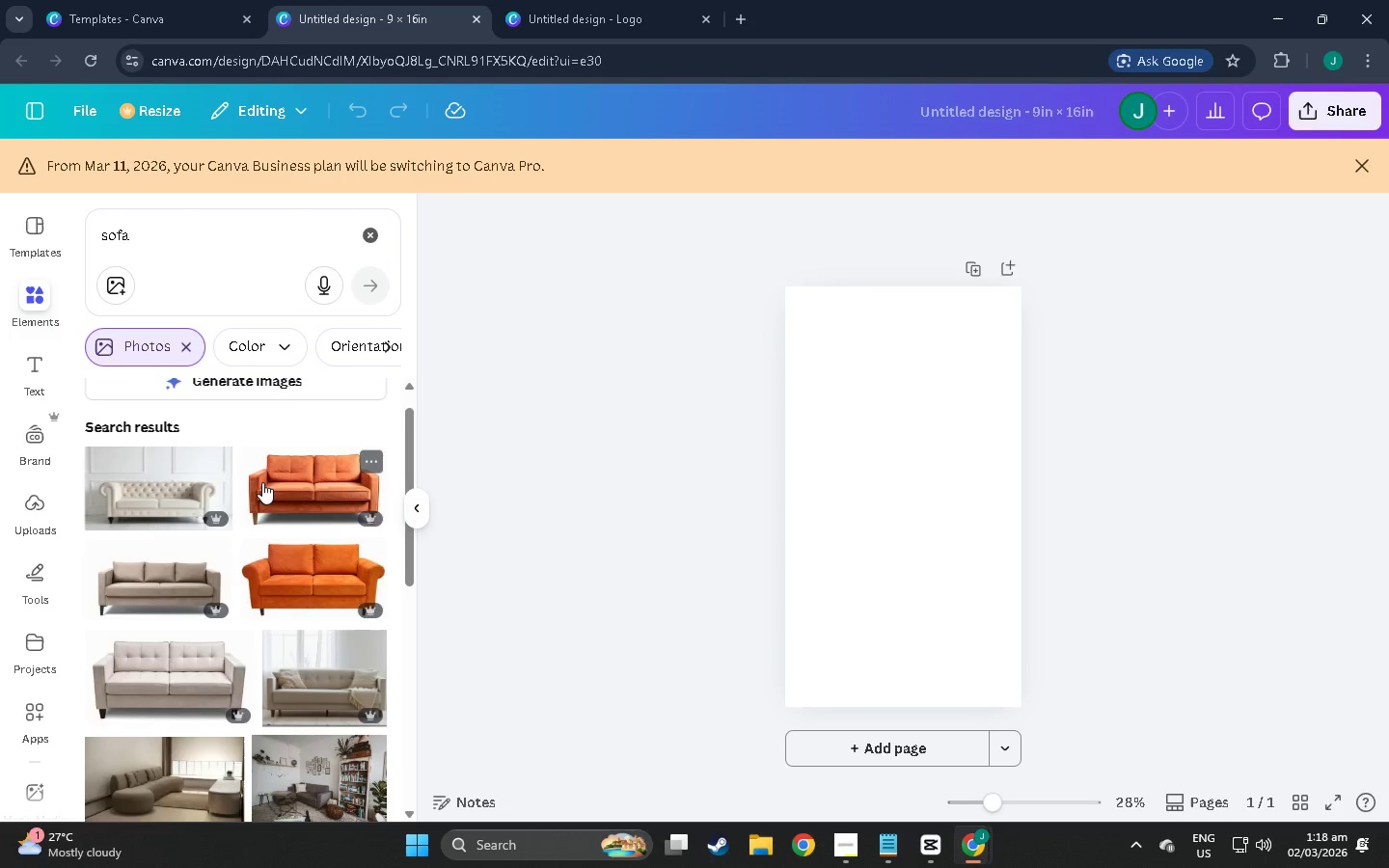 
left_click([105, 581])
 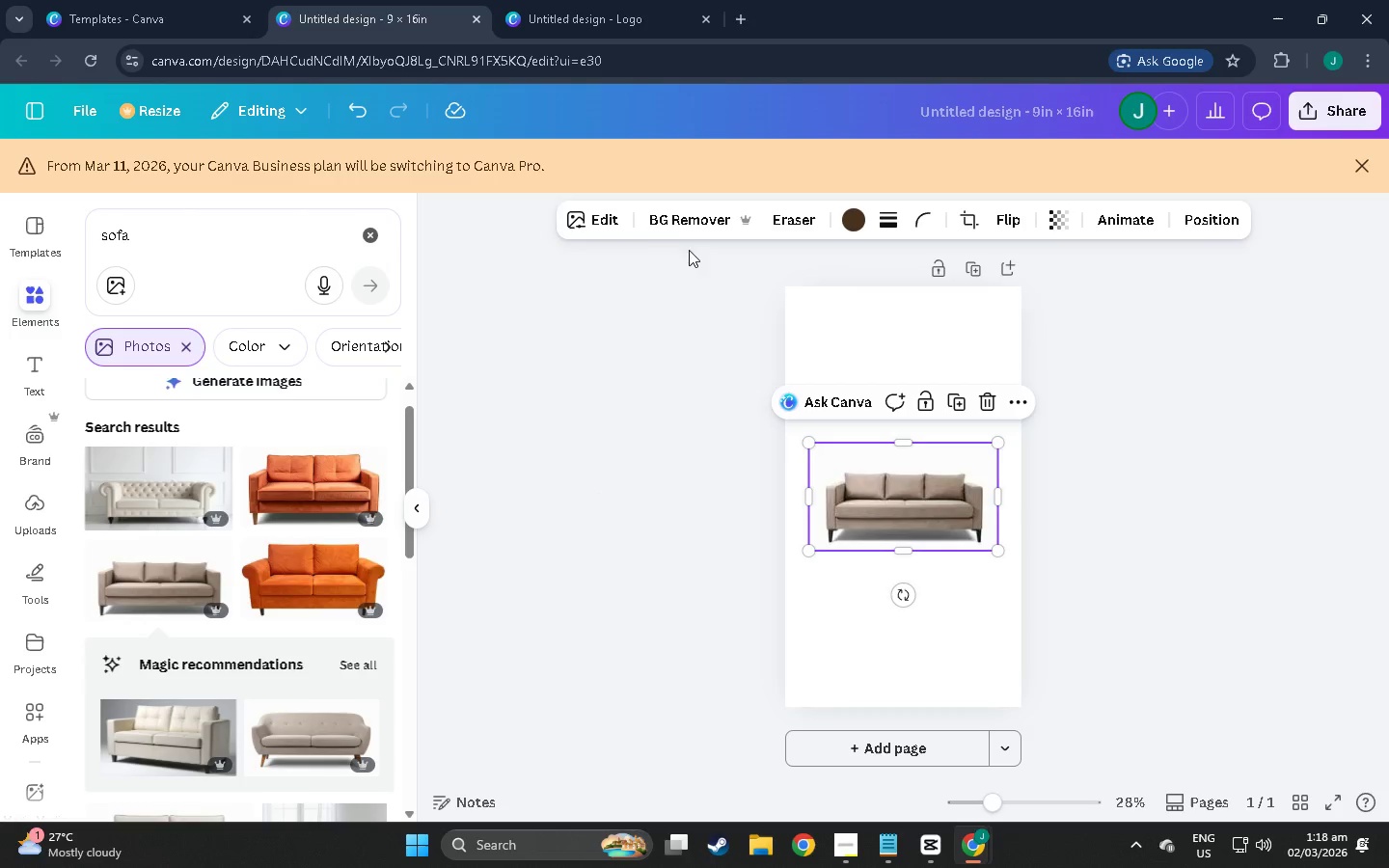 
left_click([689, 216])
 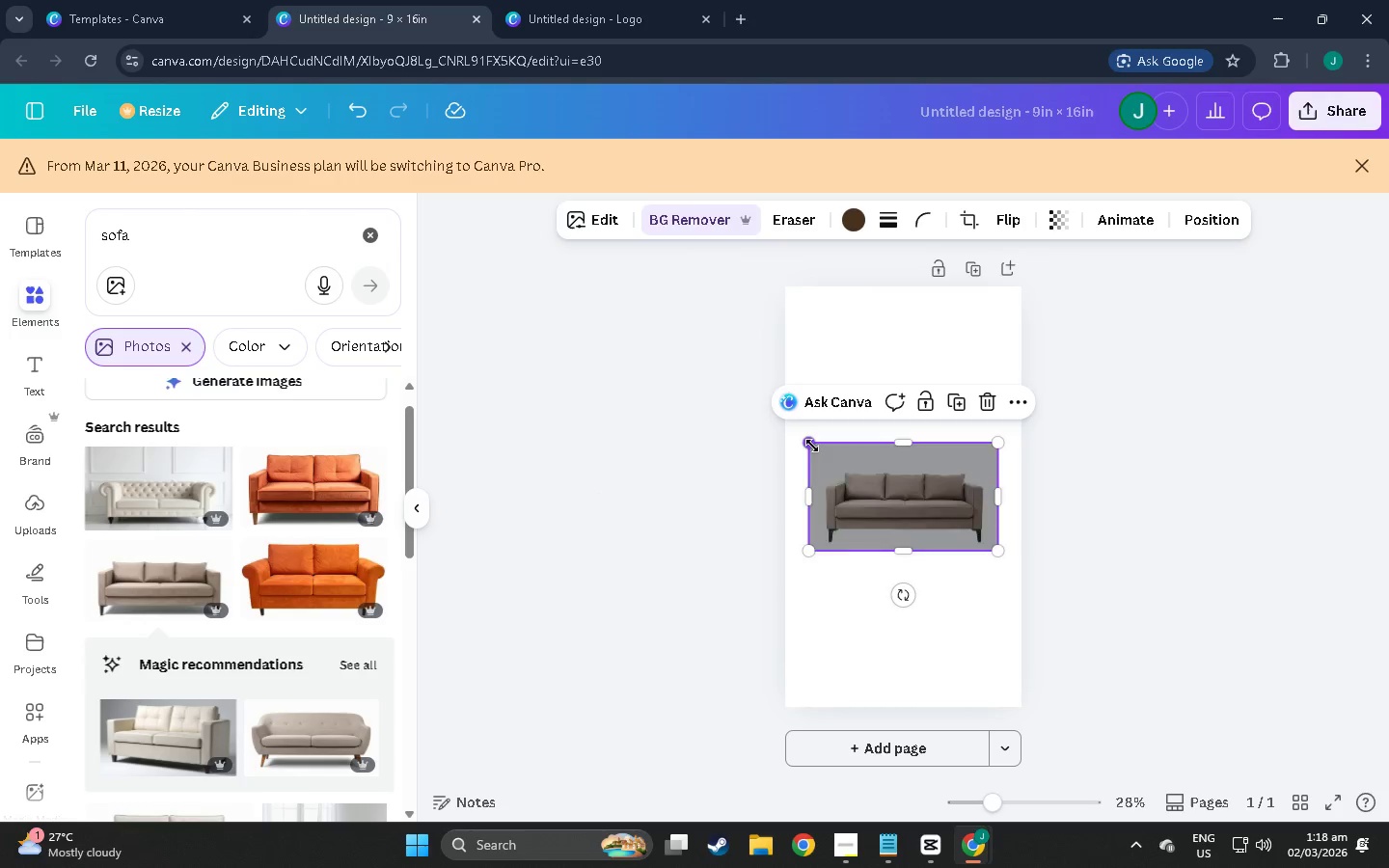 
left_click_drag(start_coordinate=[812, 446], to_coordinate=[732, 417])
 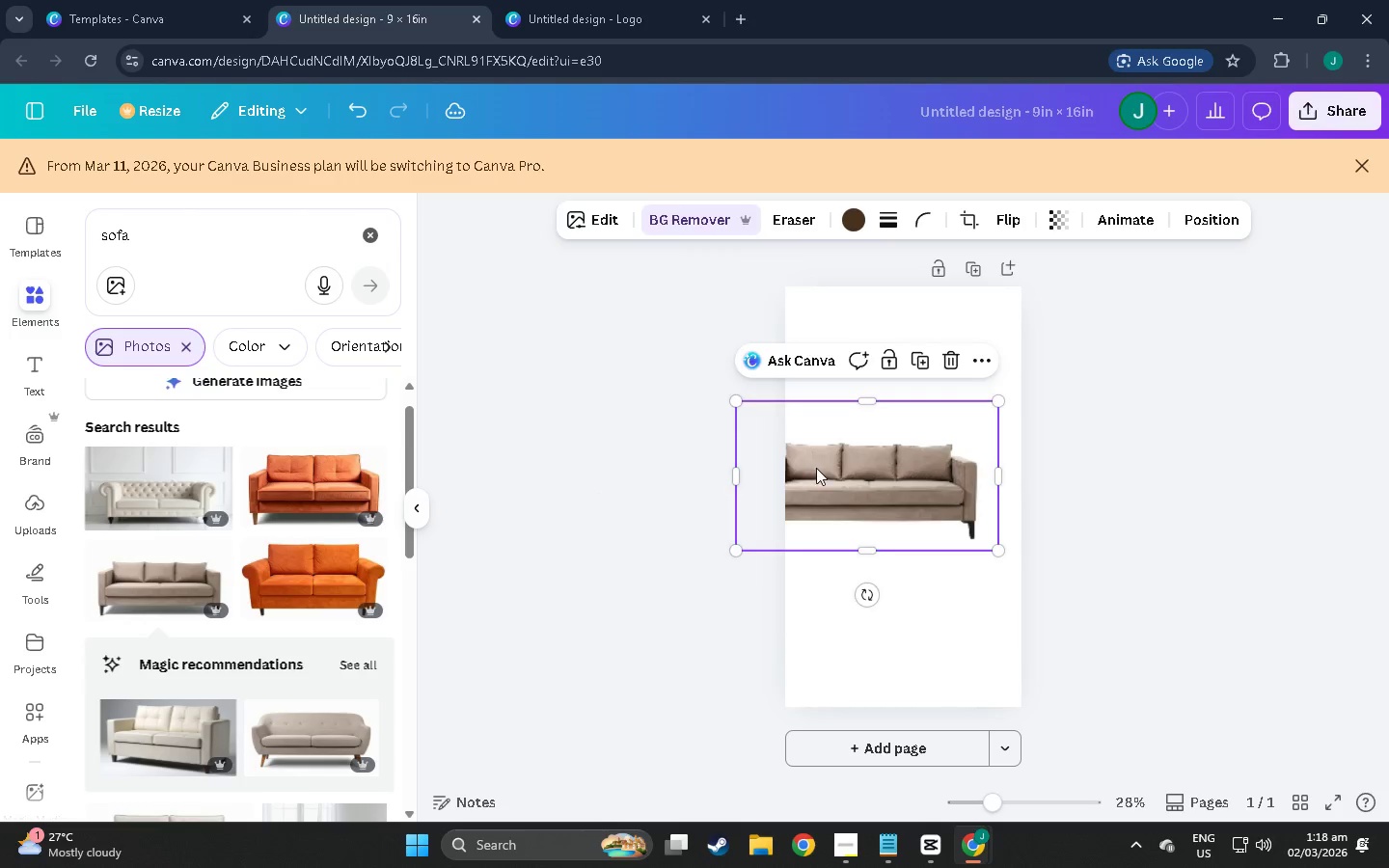 
left_click_drag(start_coordinate=[812, 465], to_coordinate=[843, 586])
 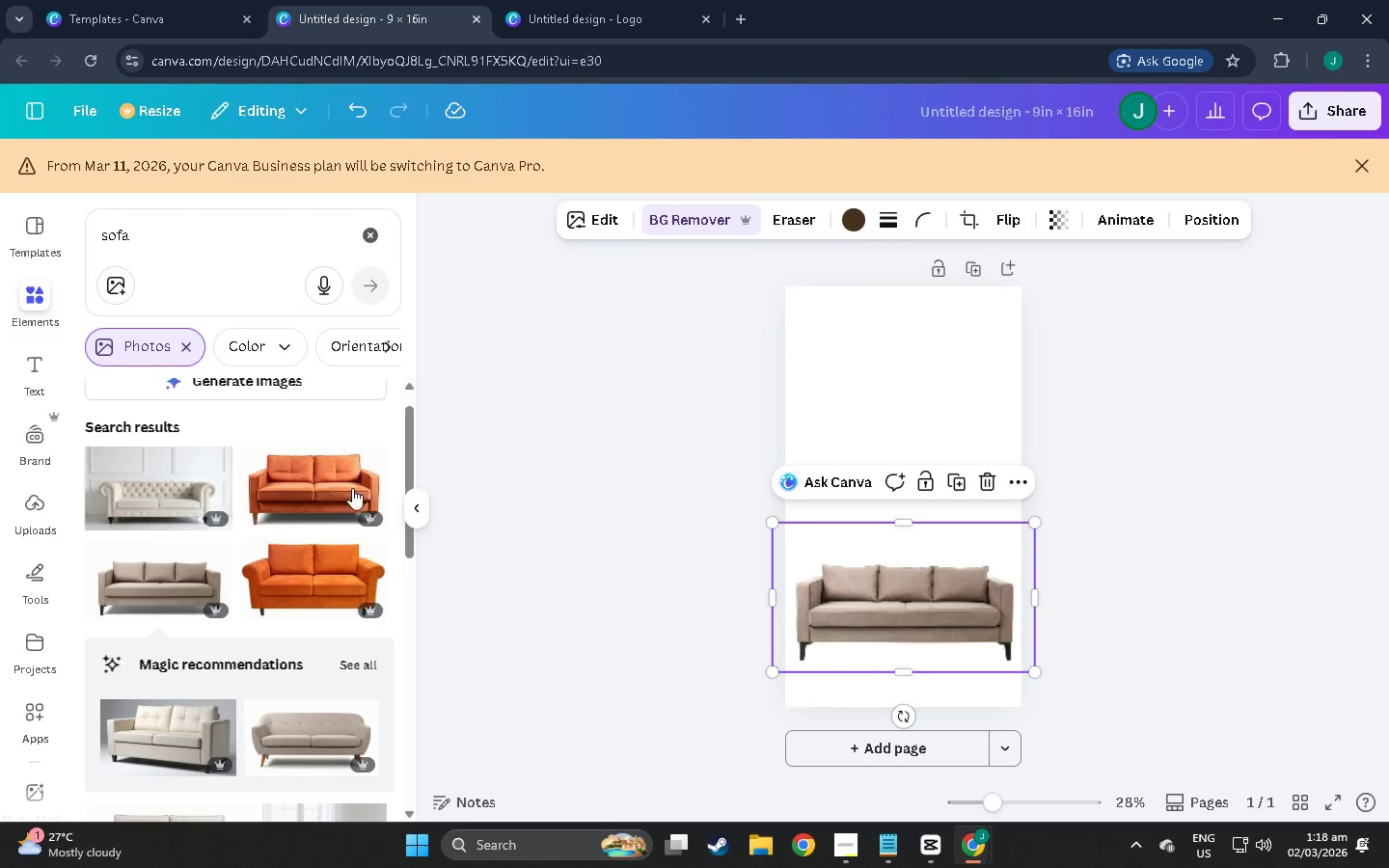 
scroll: coordinate [207, 604], scroll_direction: down, amount: 3.0
 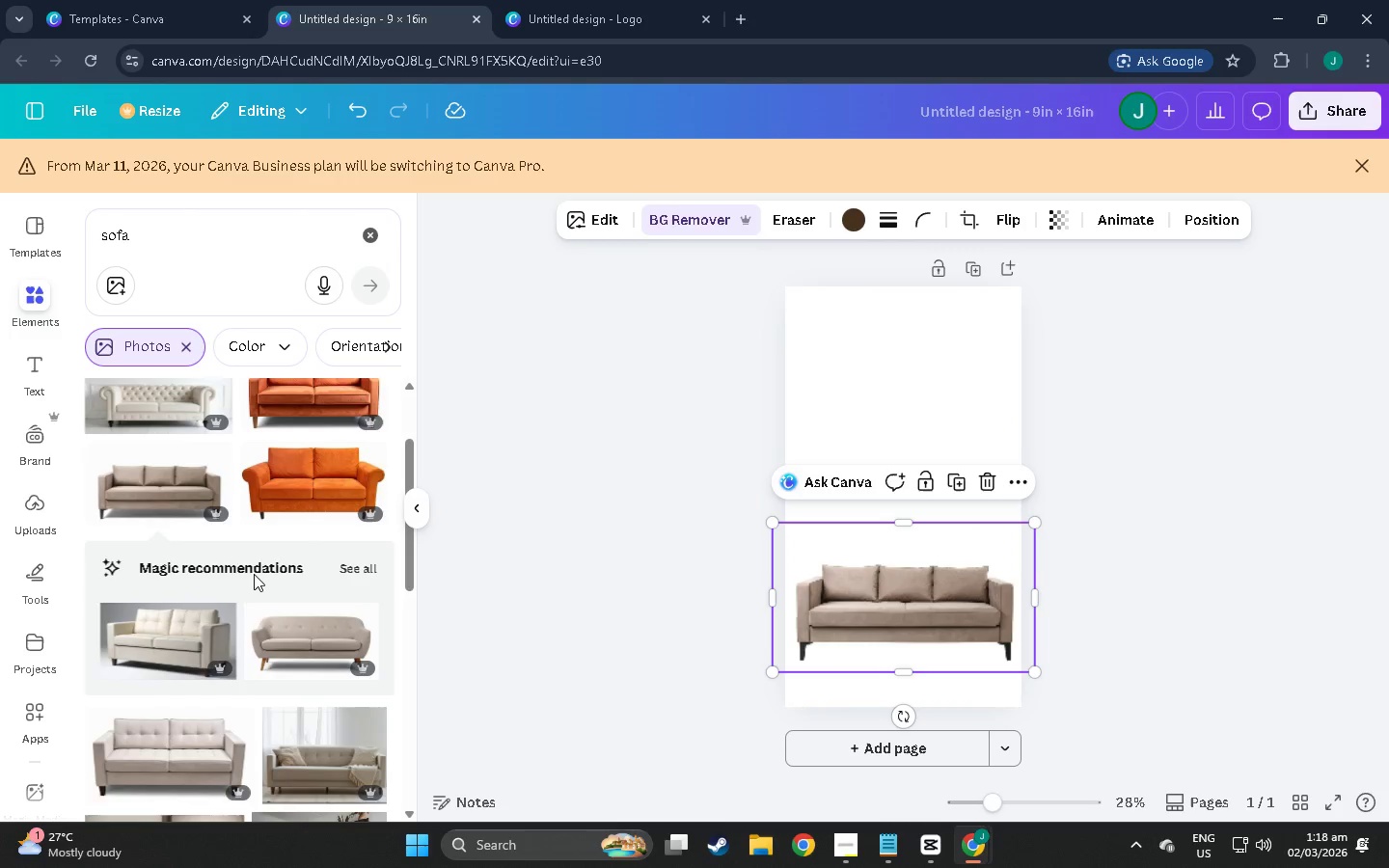 
scroll: coordinate [256, 574], scroll_direction: up, amount: 6.0
 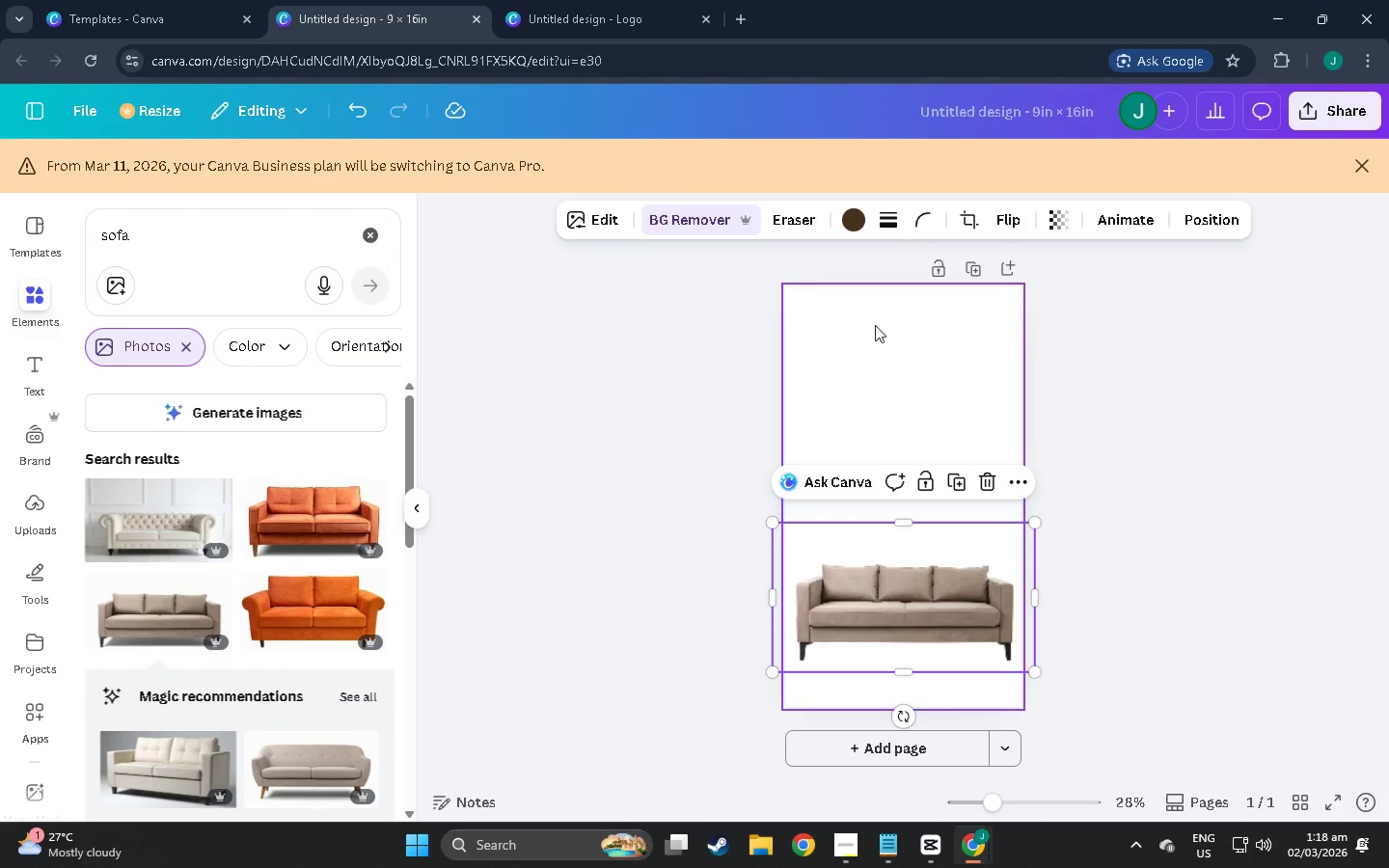 
left_click([877, 321])
 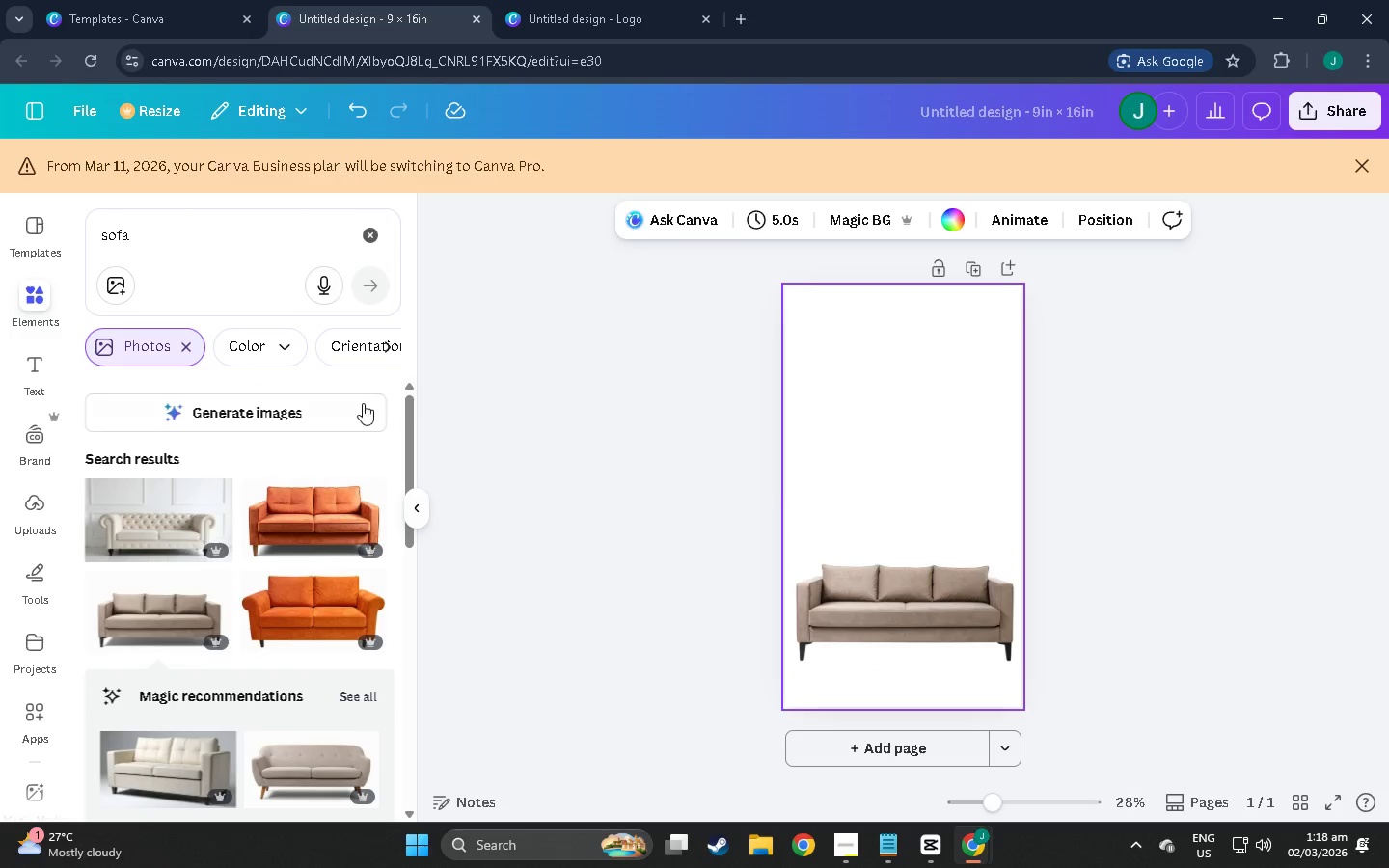 
key(Alt+Tab)
 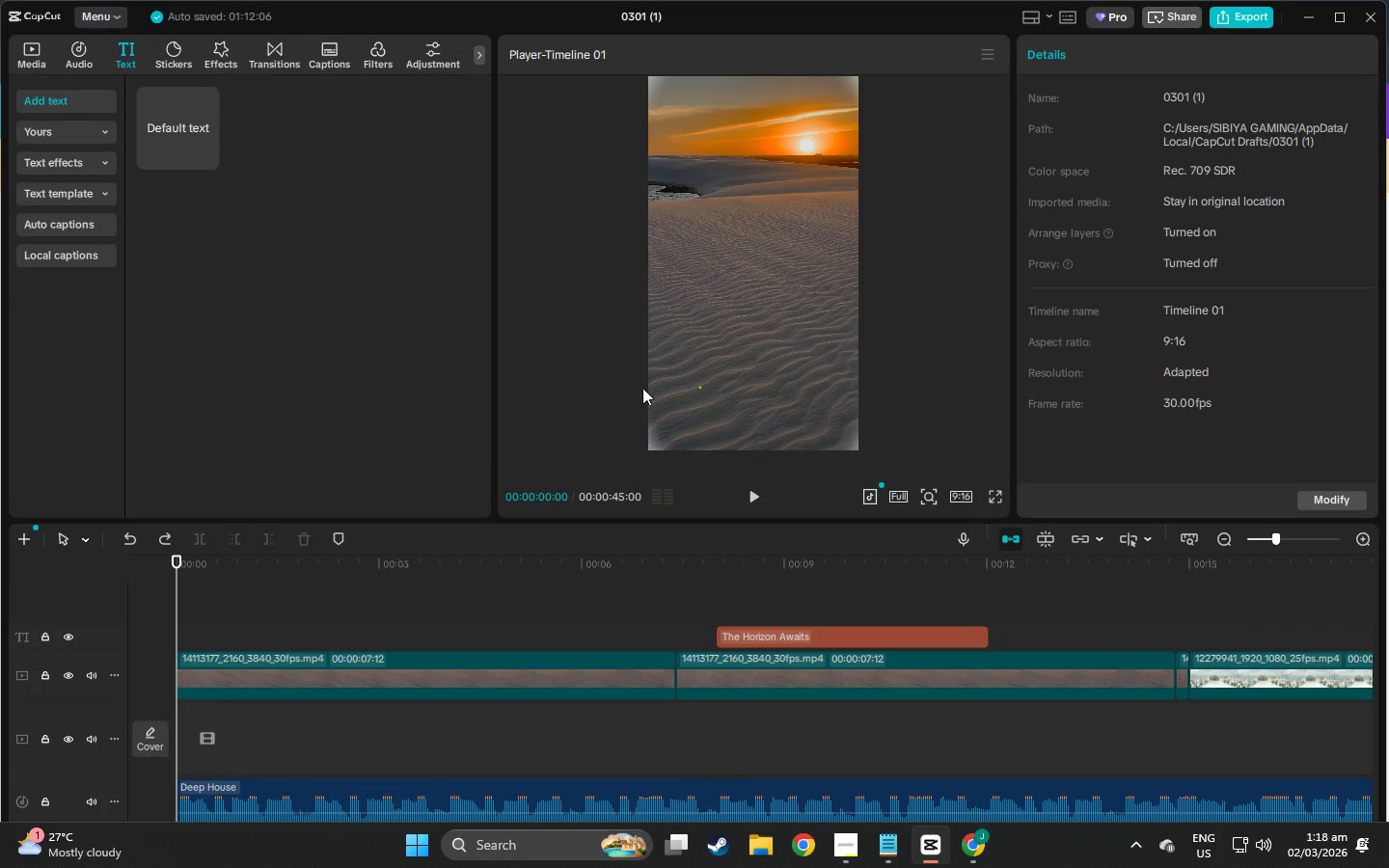 
key(Alt+AltLeft)
 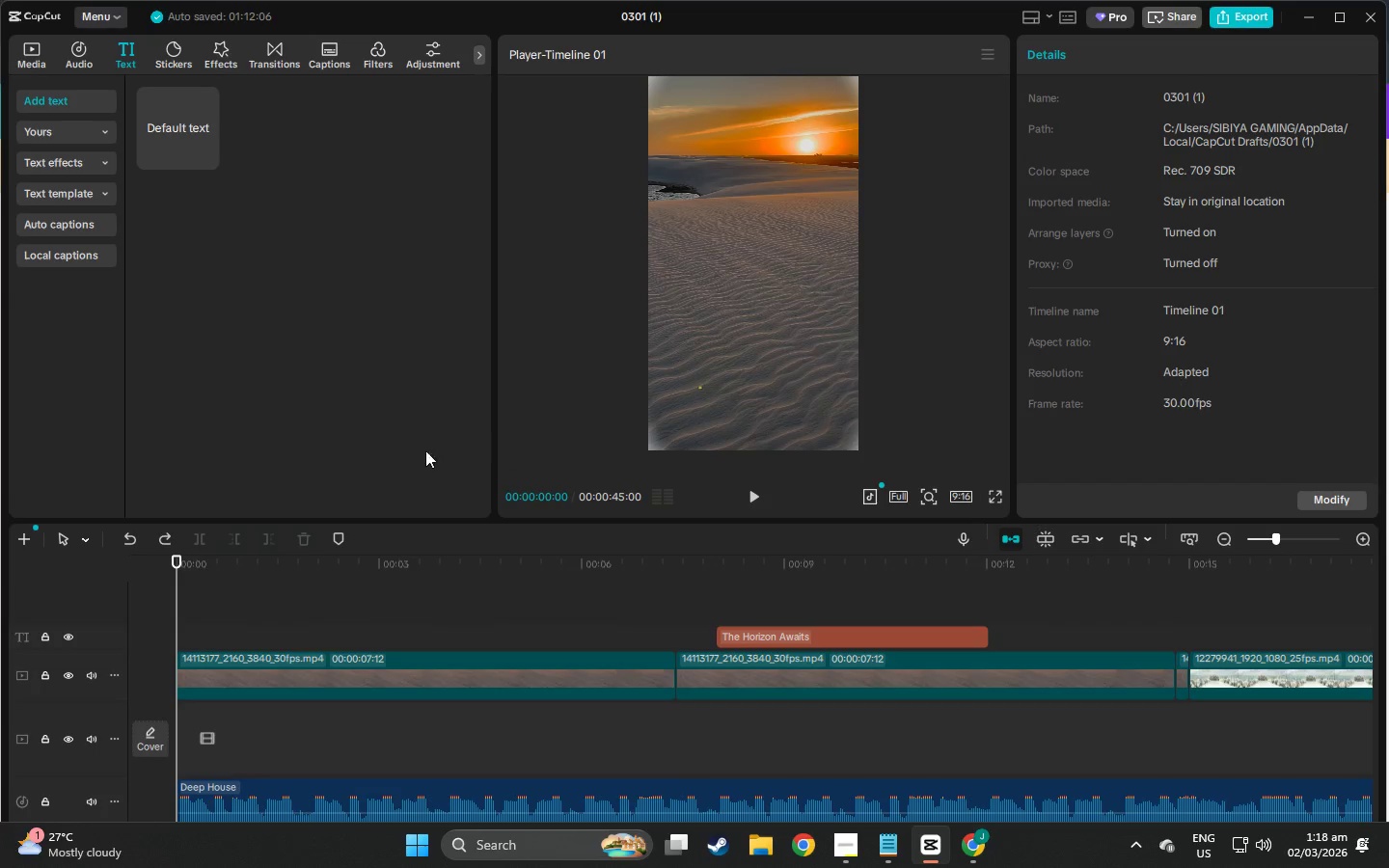 
key(Alt+Tab)
 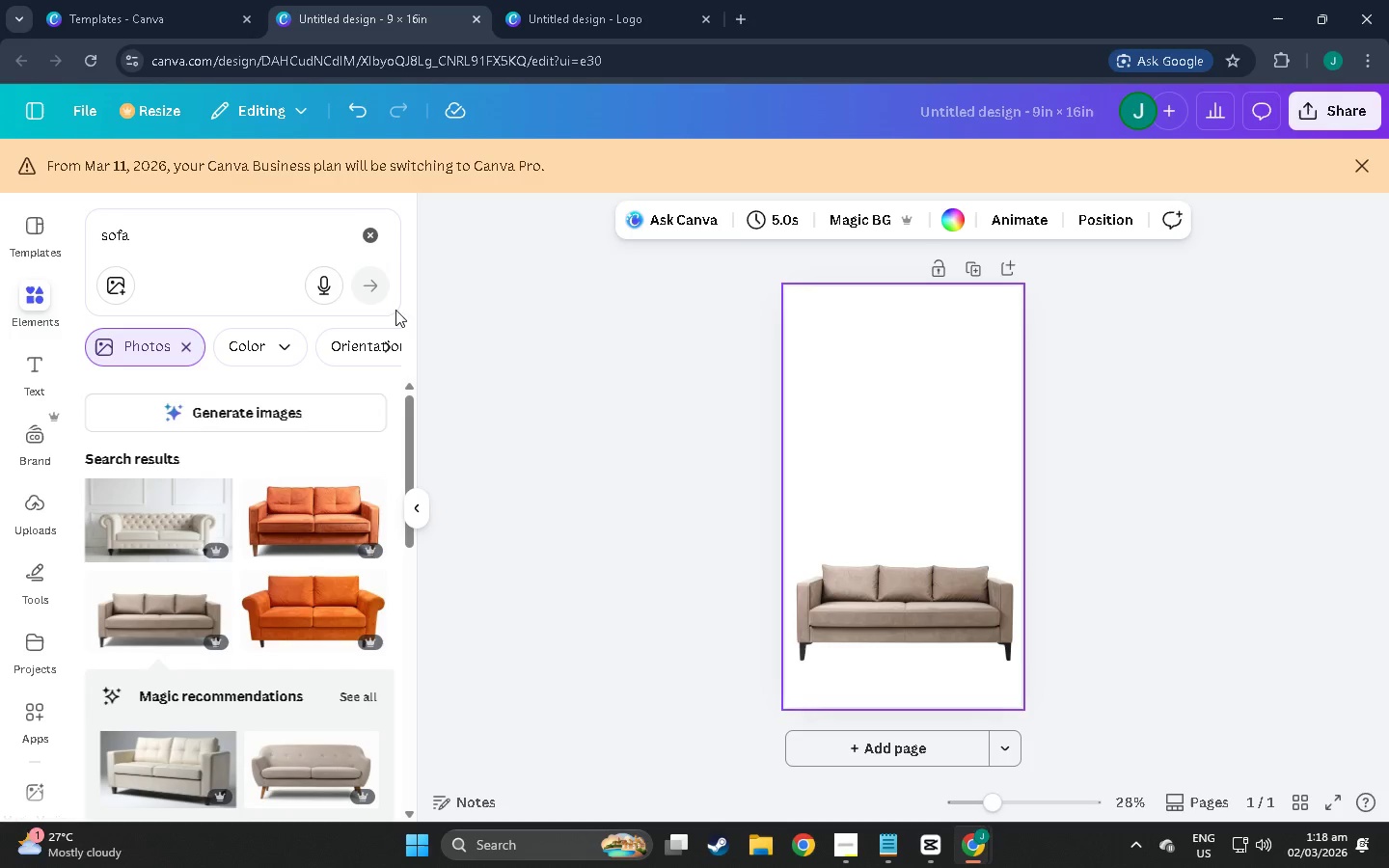 
scroll: coordinate [235, 456], scroll_direction: up, amount: 5.0
 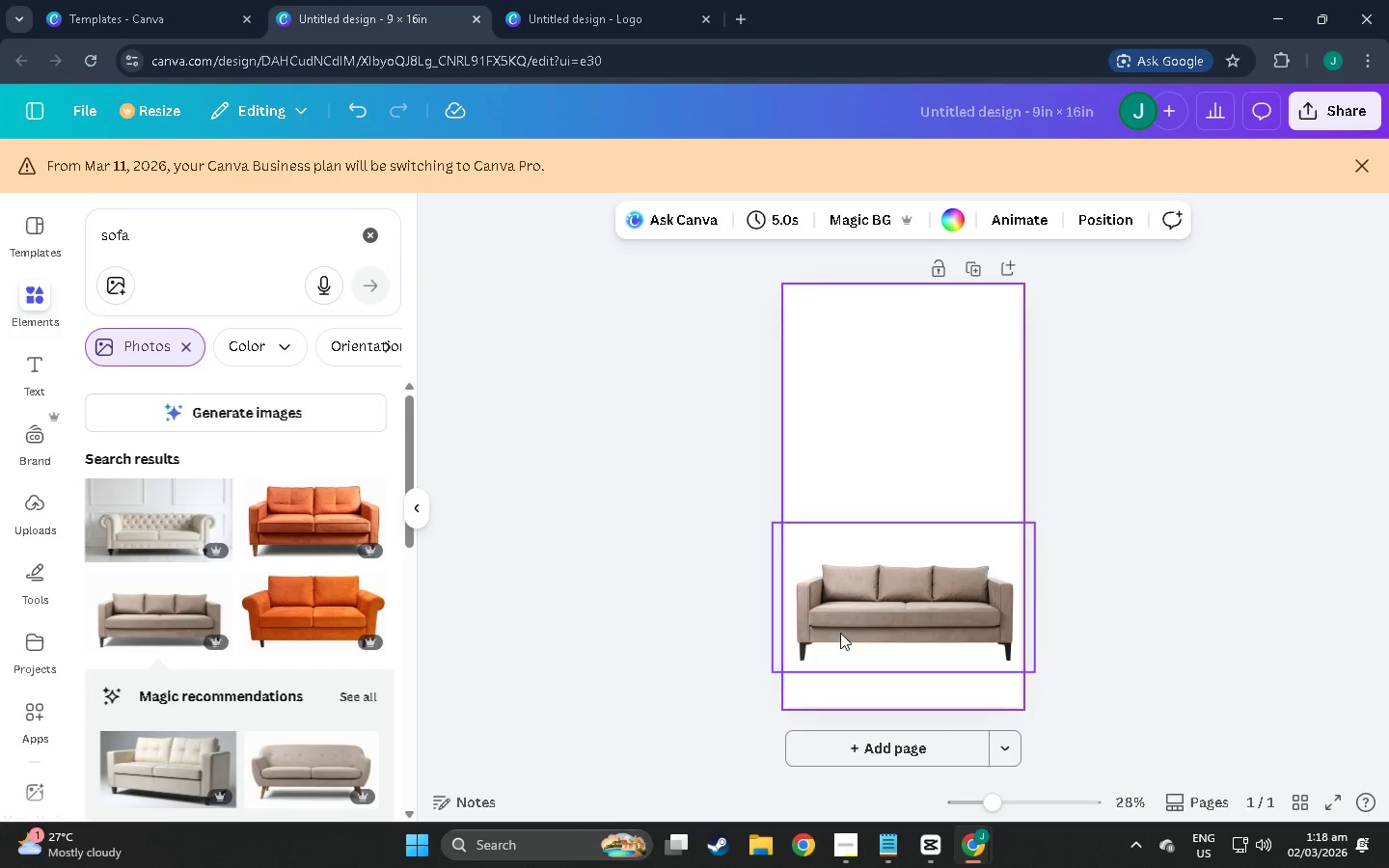 
left_click([933, 744])
 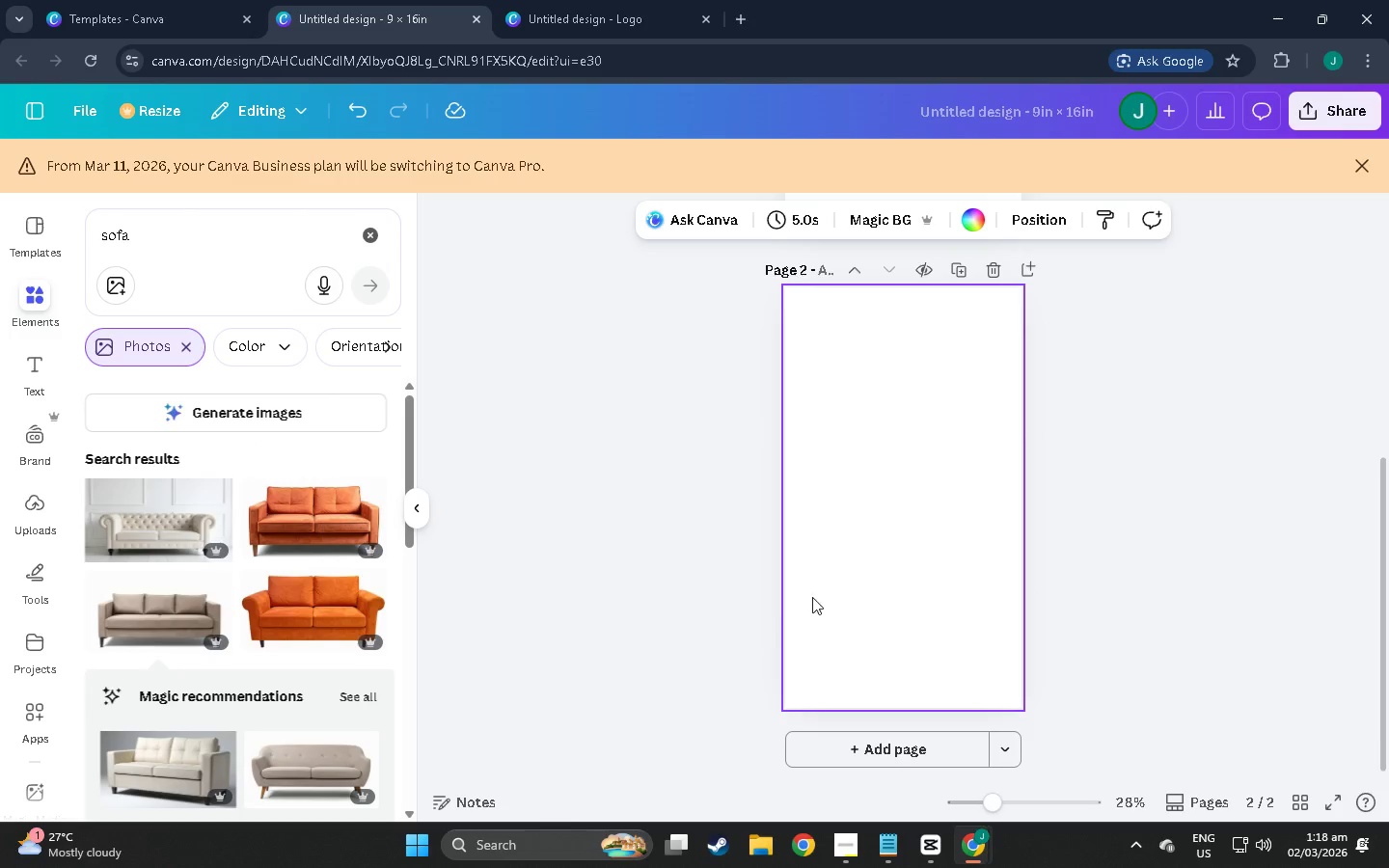 
key(Alt+AltLeft)
 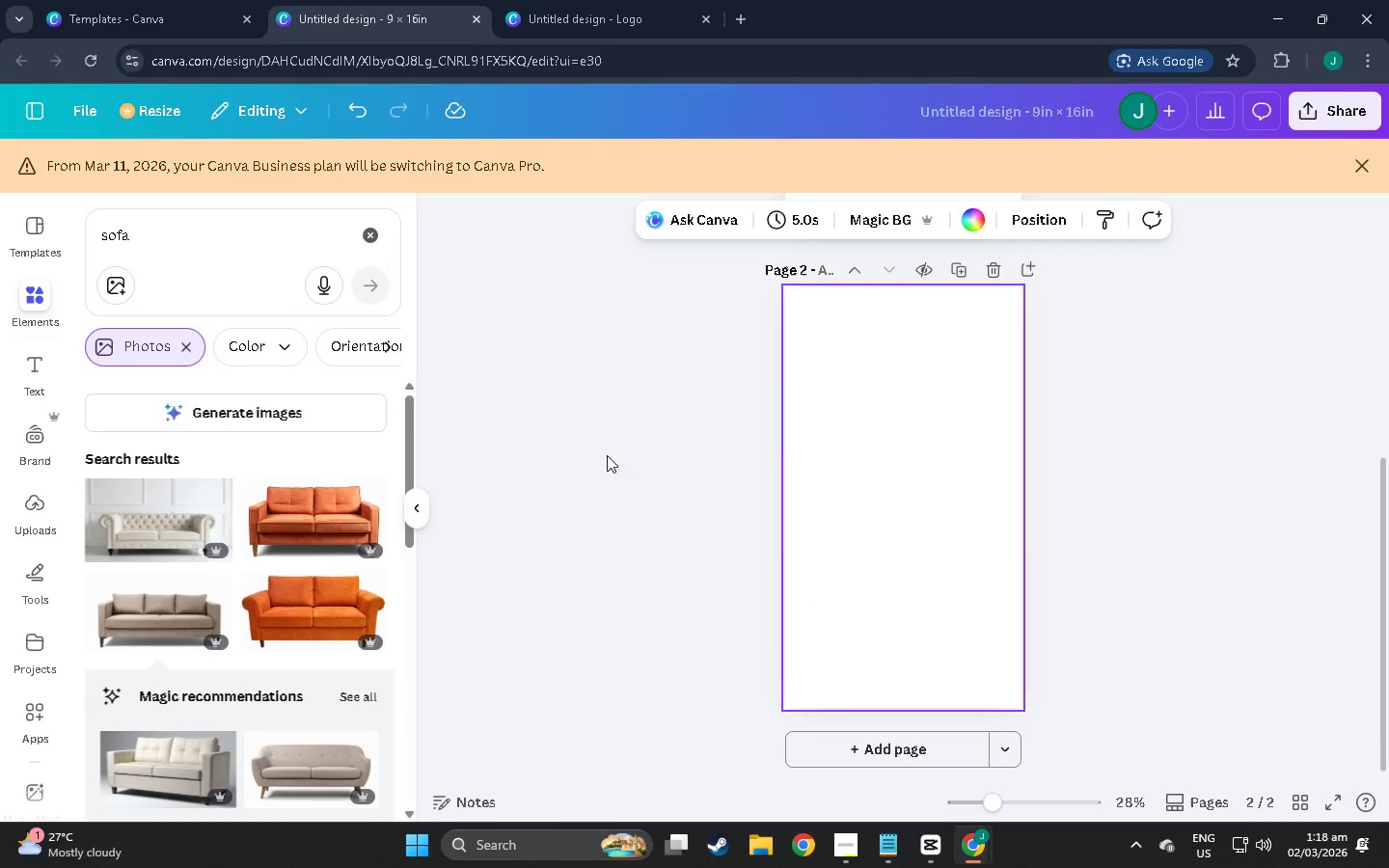 
key(Alt+Tab)
 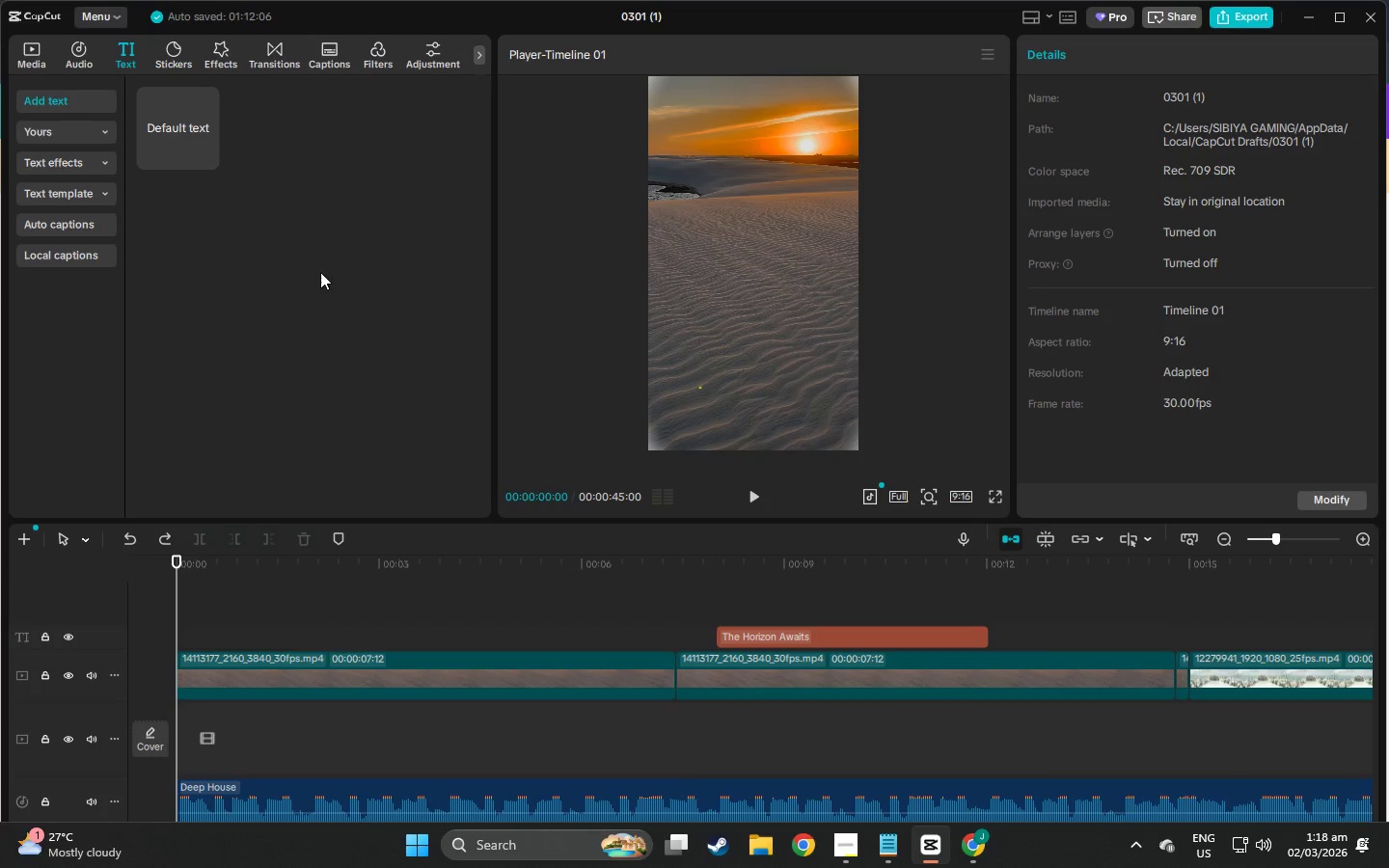 
key(Alt+AltLeft)
 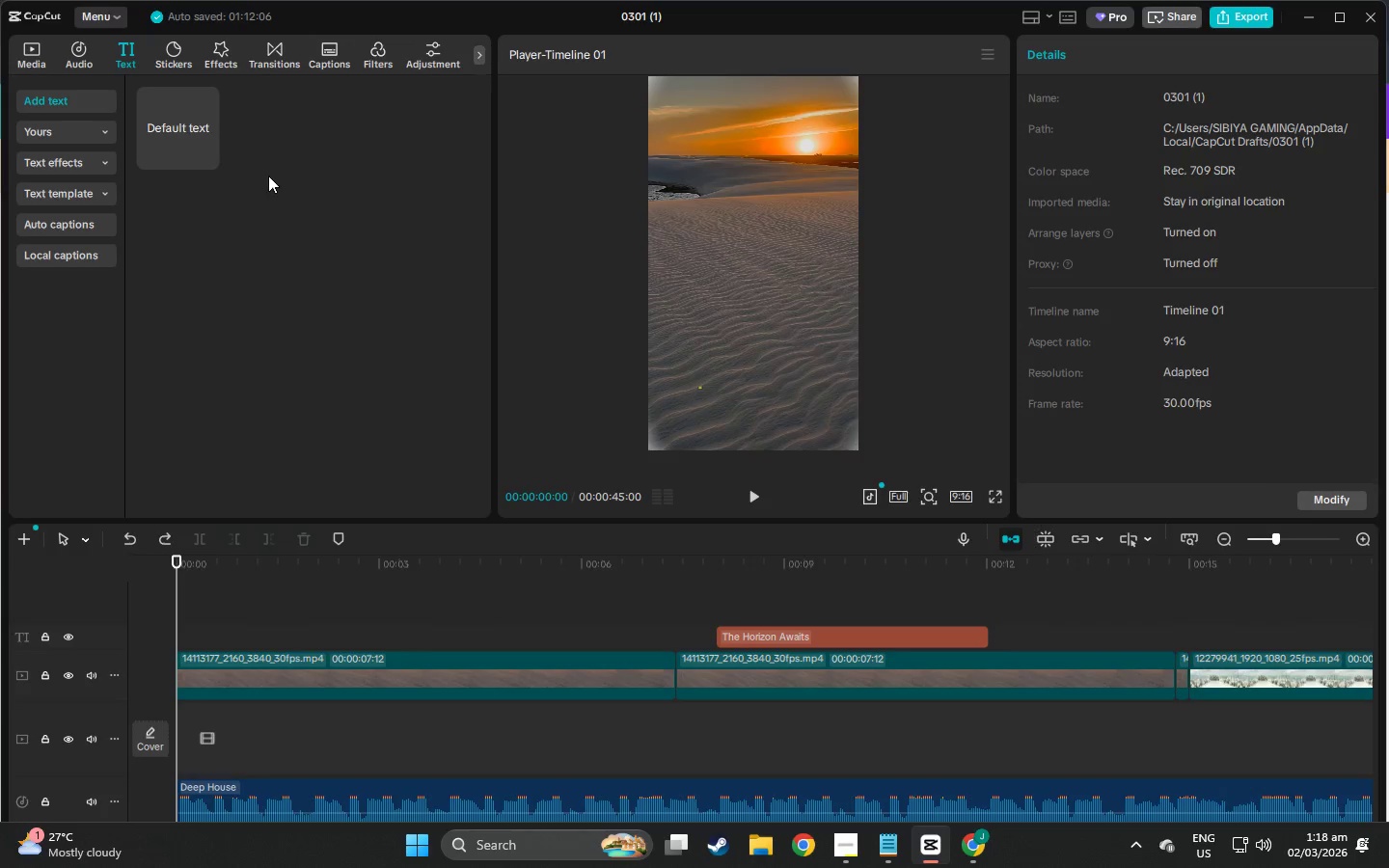 
key(Alt+Tab)
 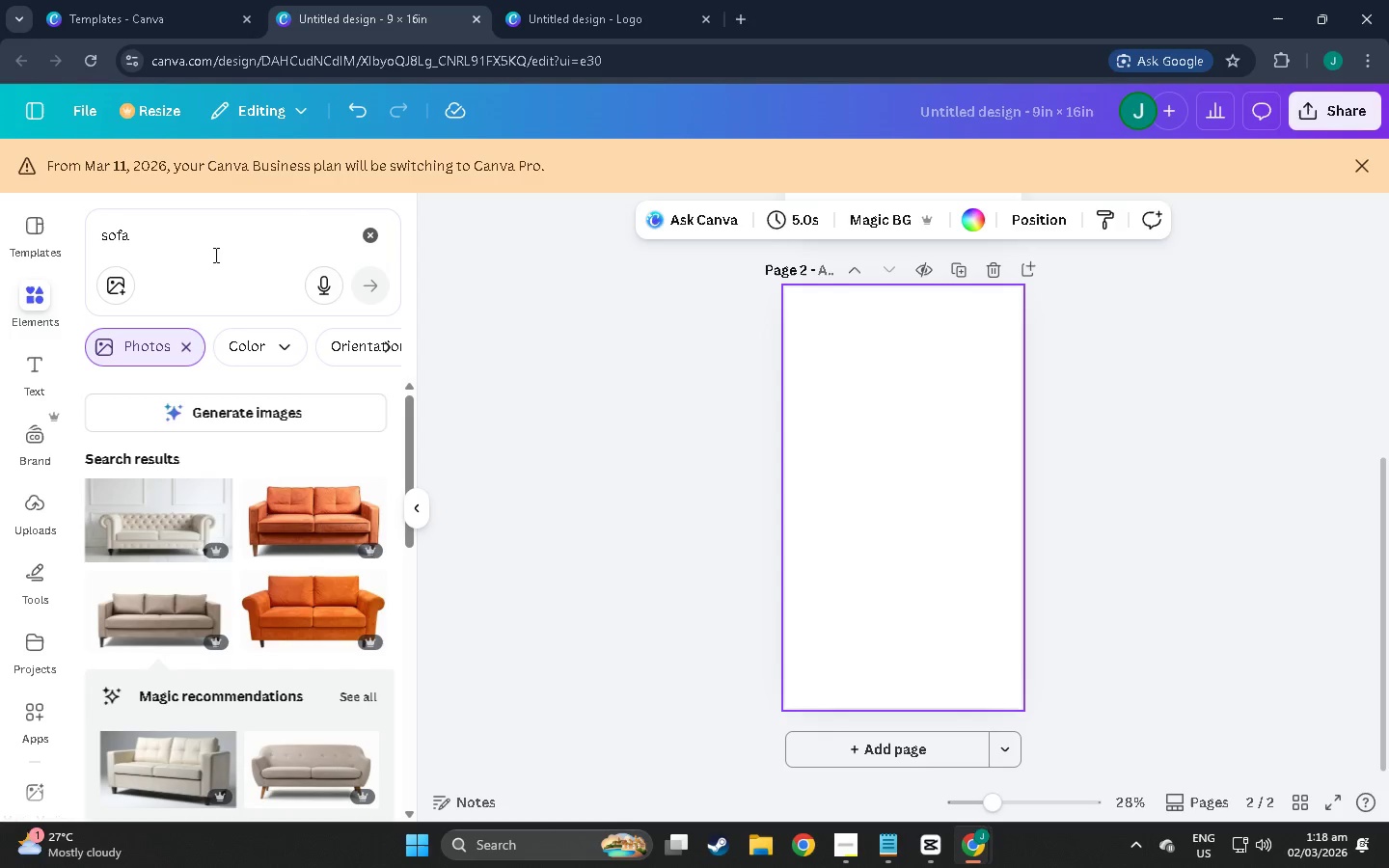 
left_click_drag(start_coordinate=[208, 258], to_coordinate=[37, 217])
 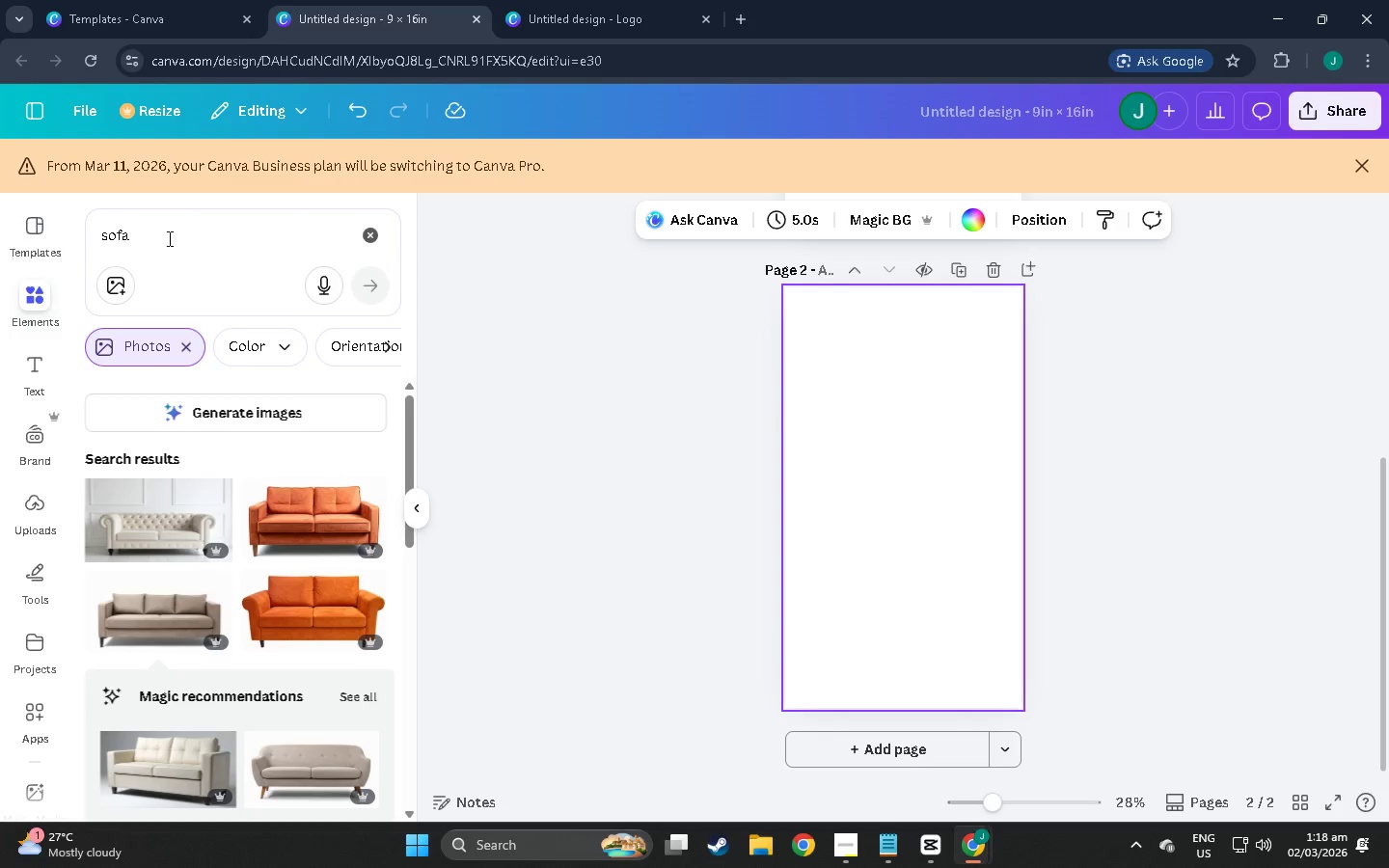 
left_click_drag(start_coordinate=[238, 258], to_coordinate=[73, 230])
 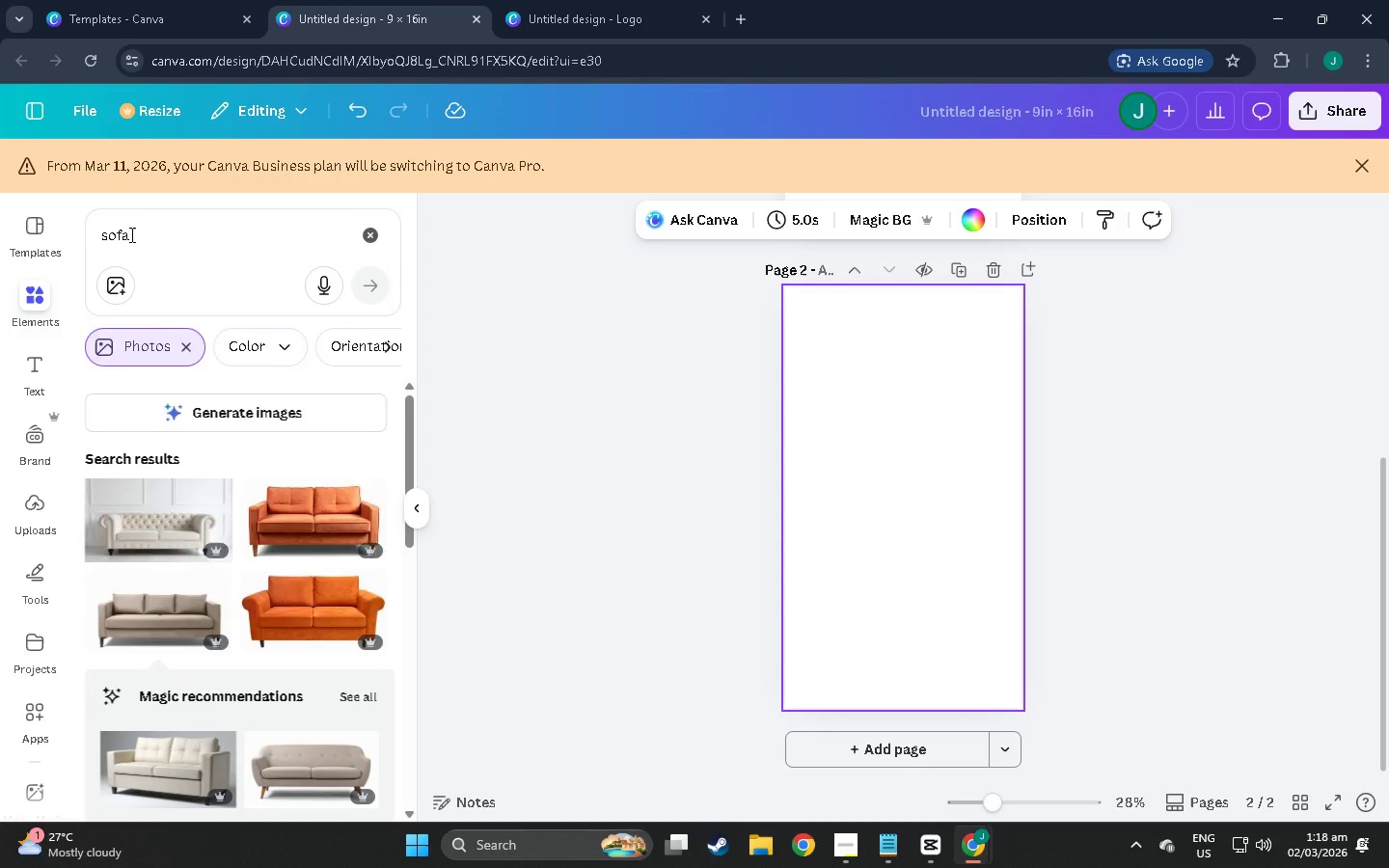 
left_click_drag(start_coordinate=[130, 234], to_coordinate=[9, 238])
 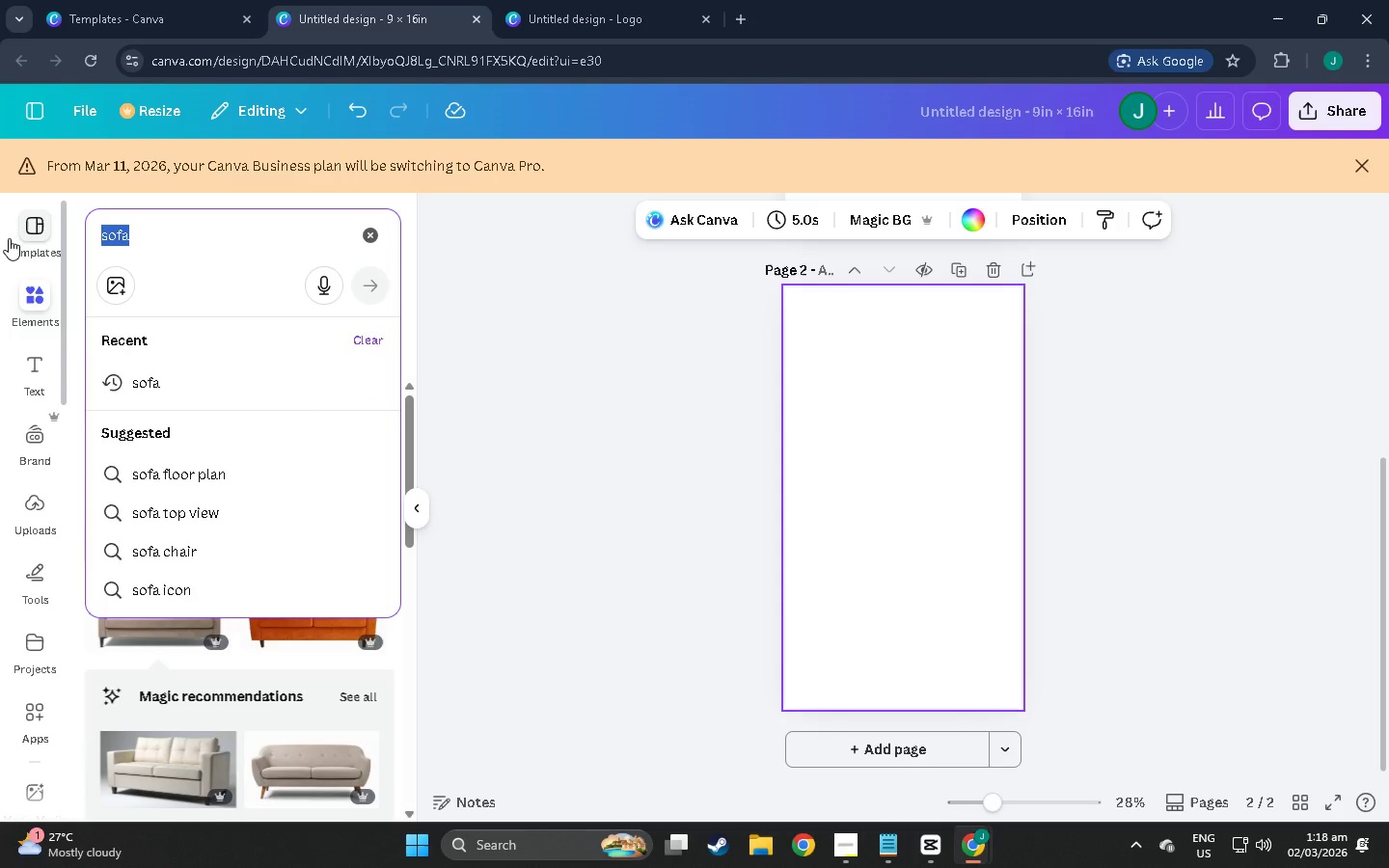 
type(lantern\)
 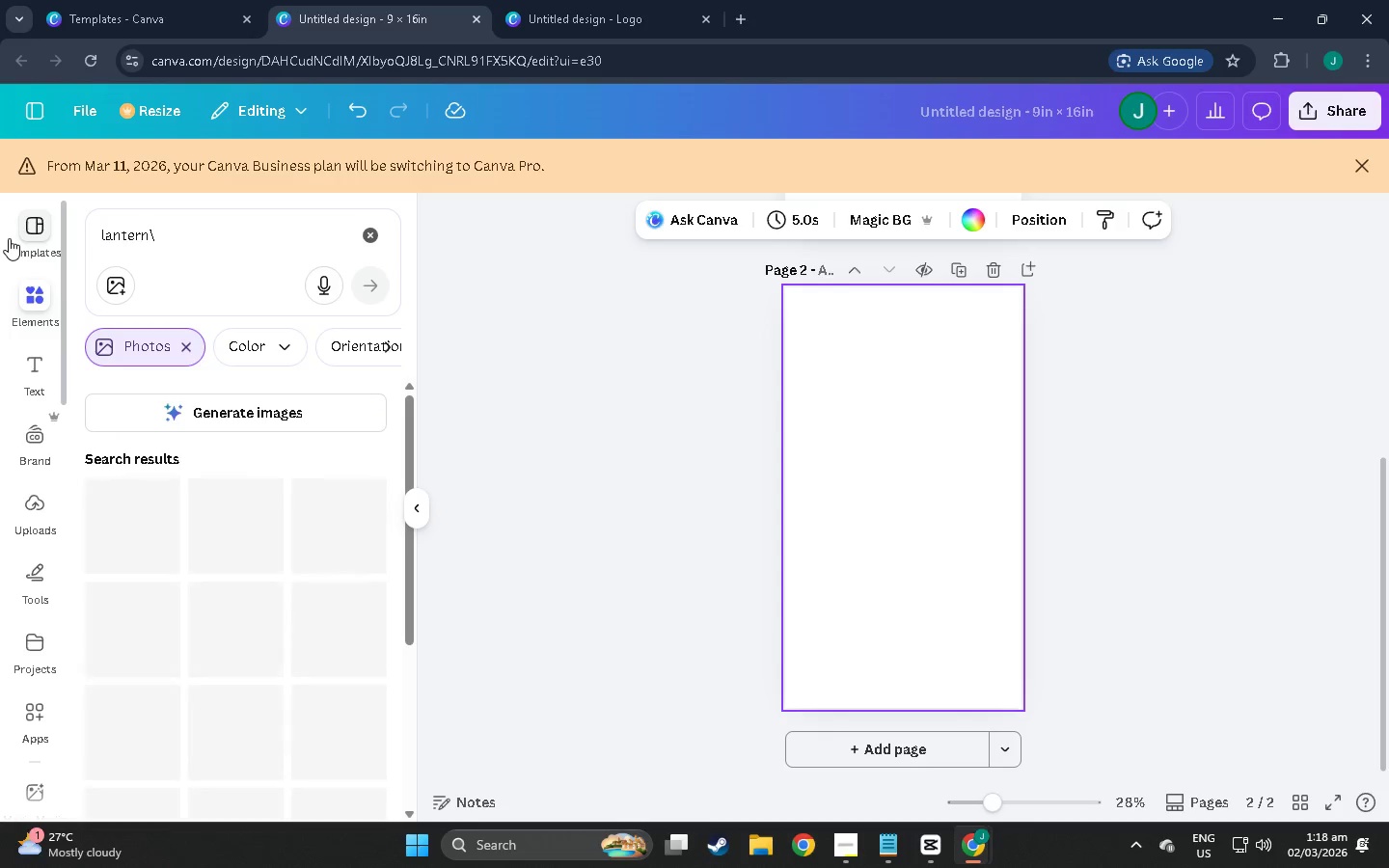 
key(Enter)
 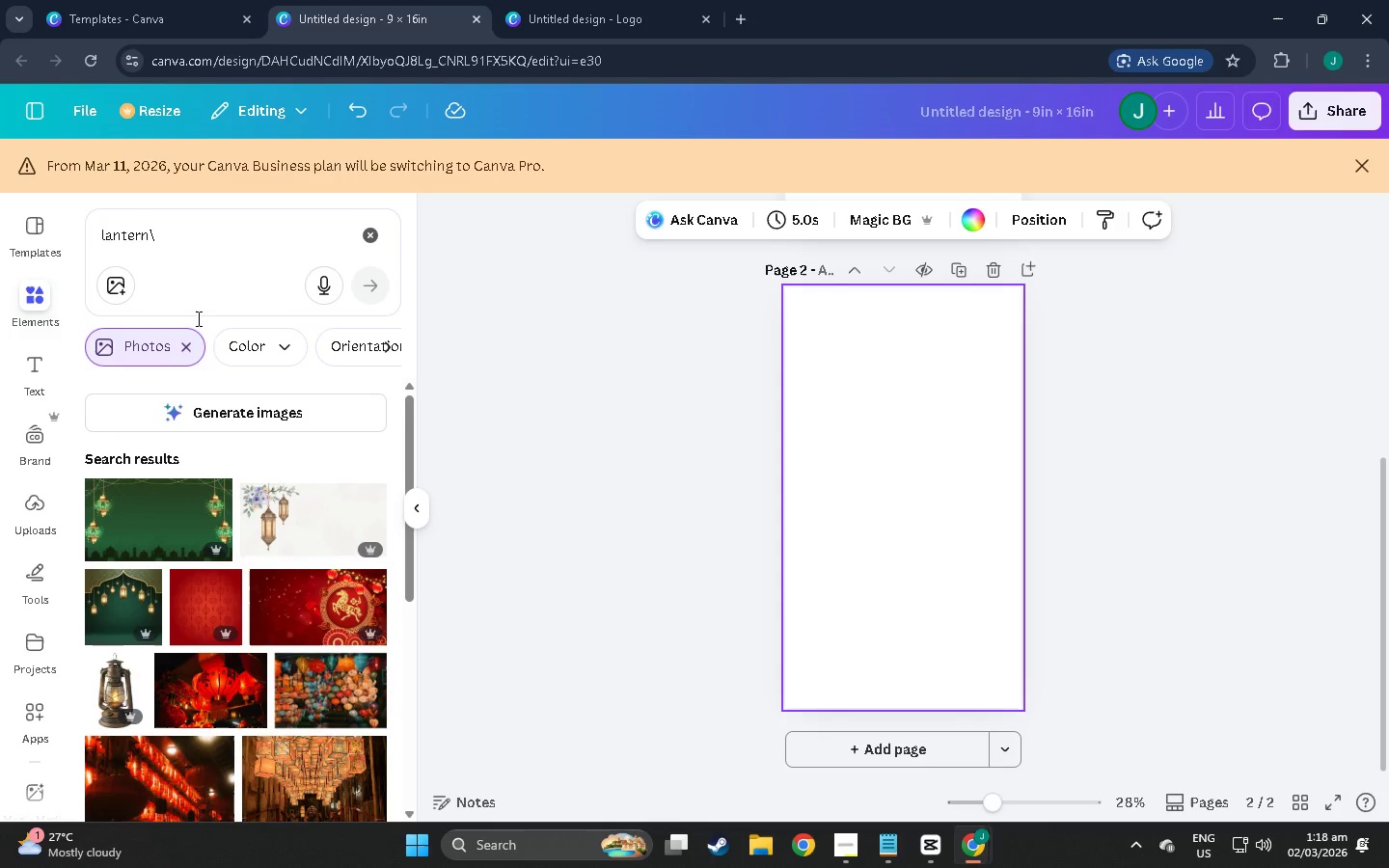 
scroll: coordinate [267, 609], scroll_direction: down, amount: 36.0
 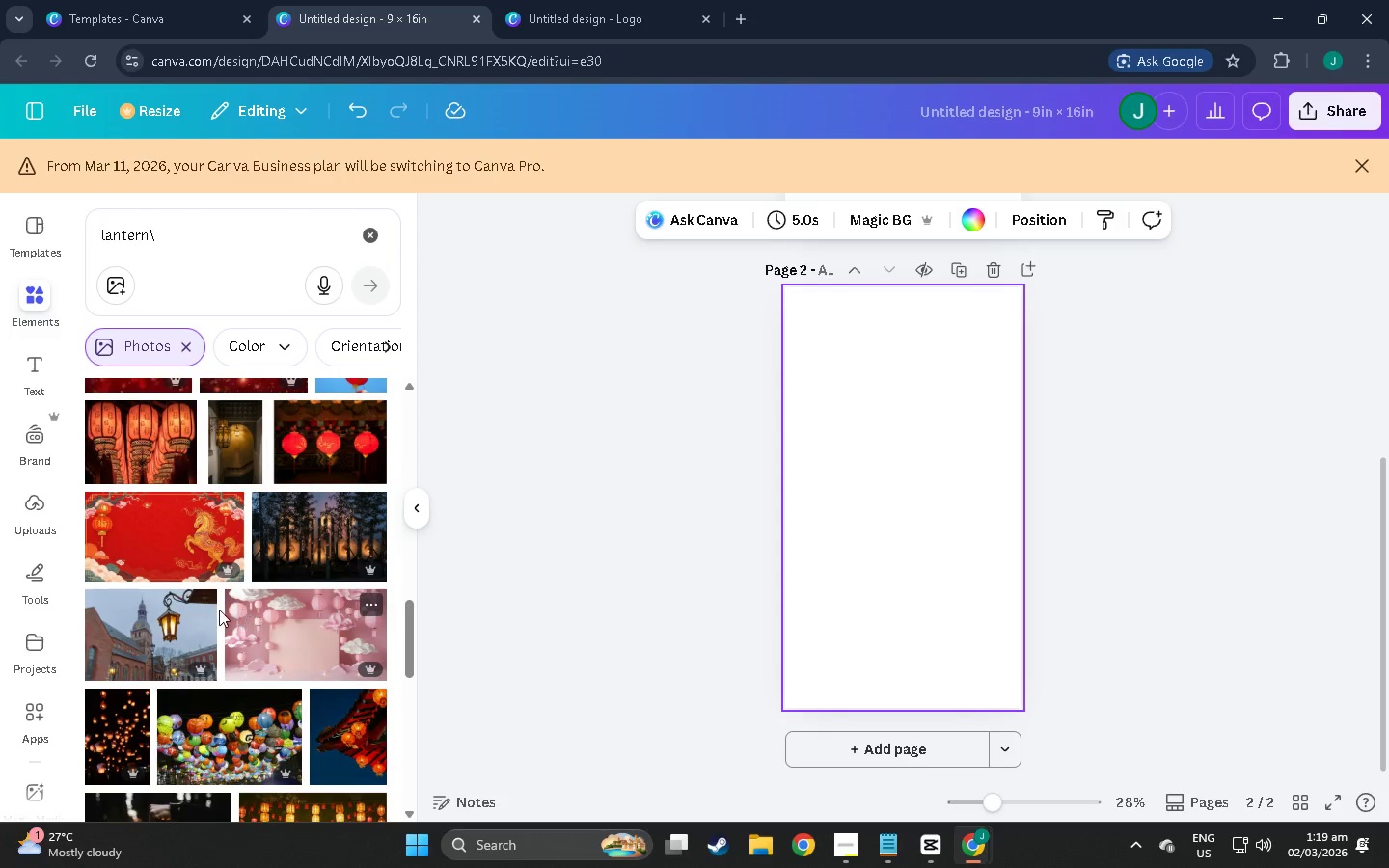 
scroll: coordinate [271, 610], scroll_direction: down, amount: 25.0
 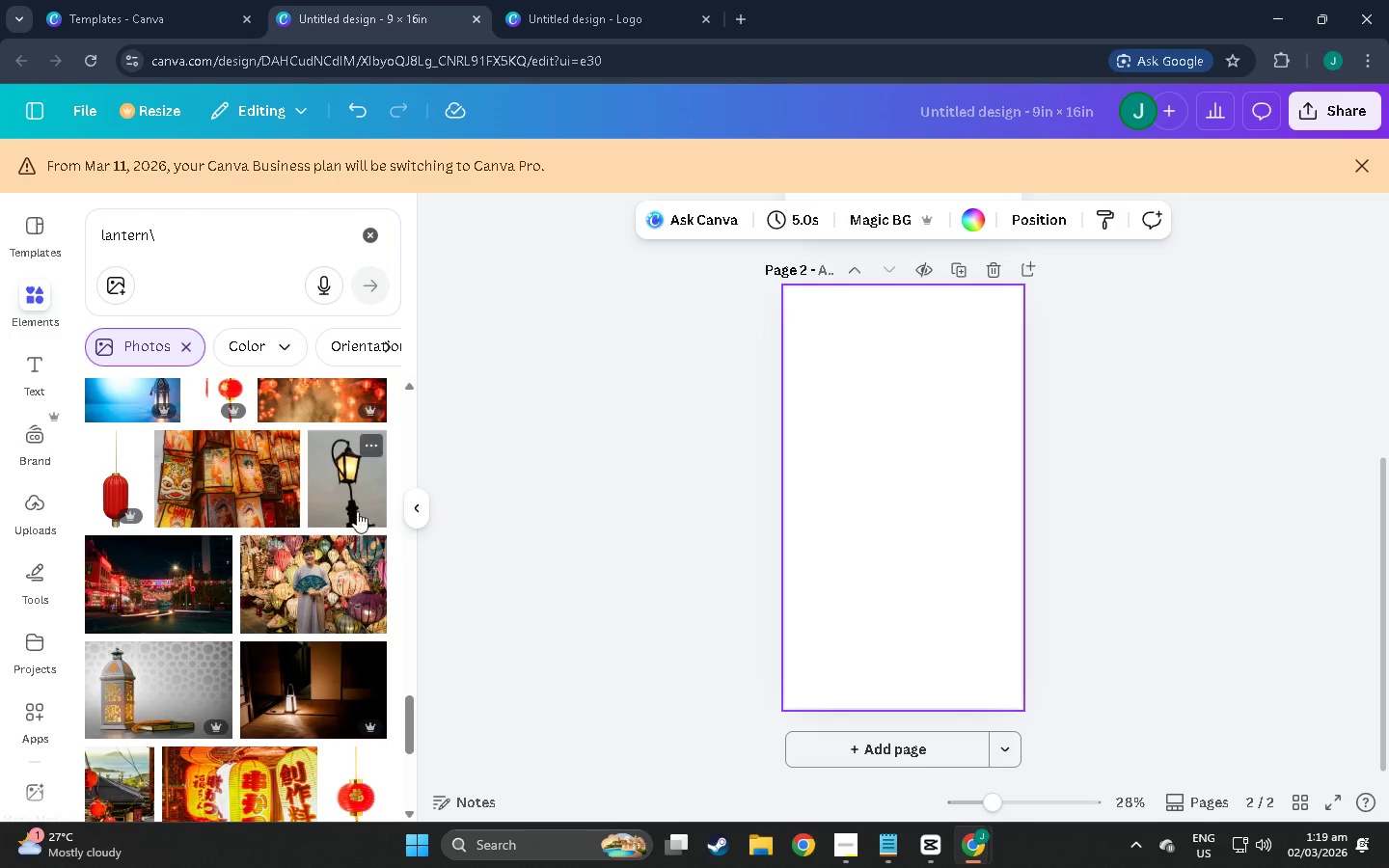 
left_click([337, 463])
 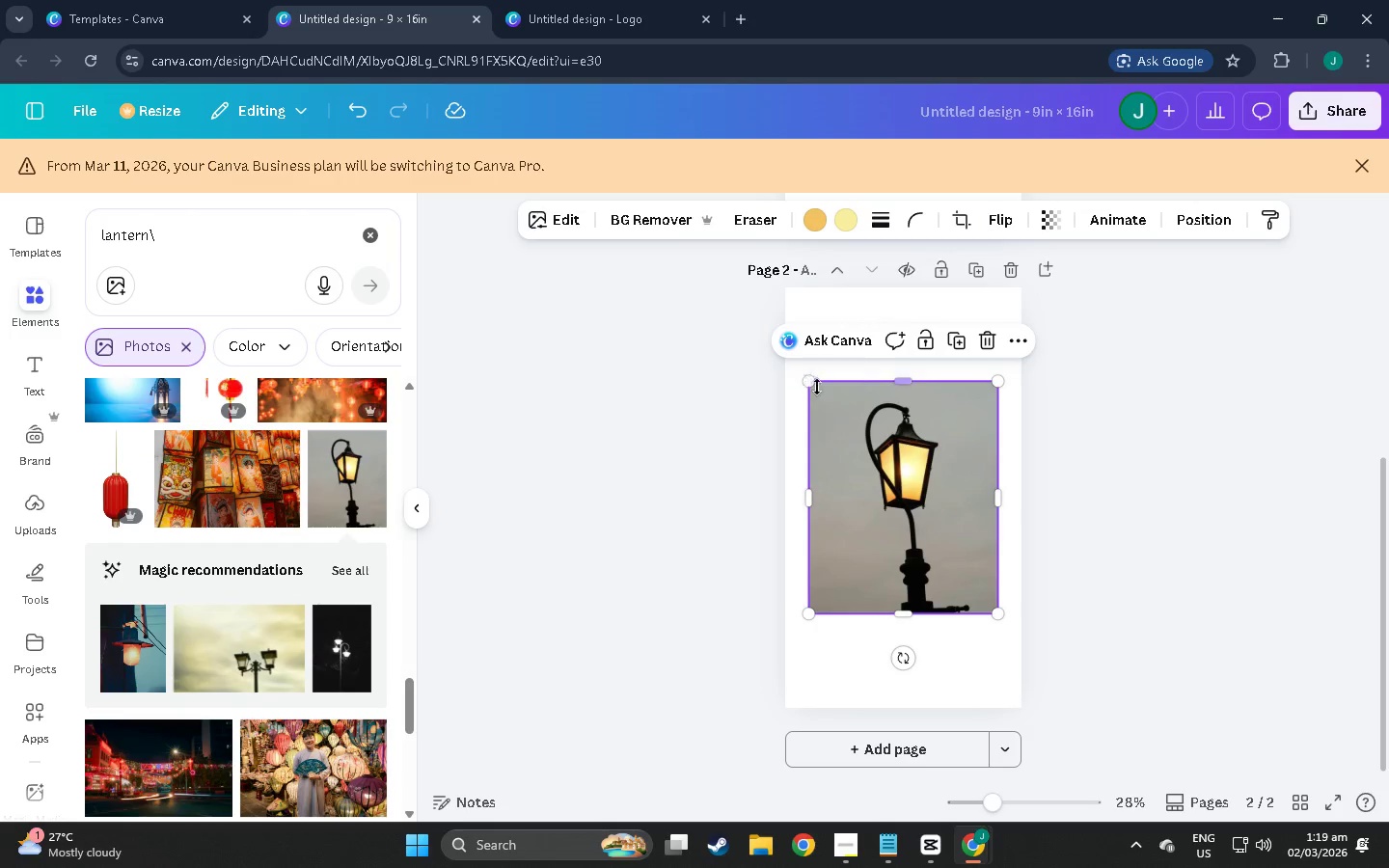 
wait(5.42)
 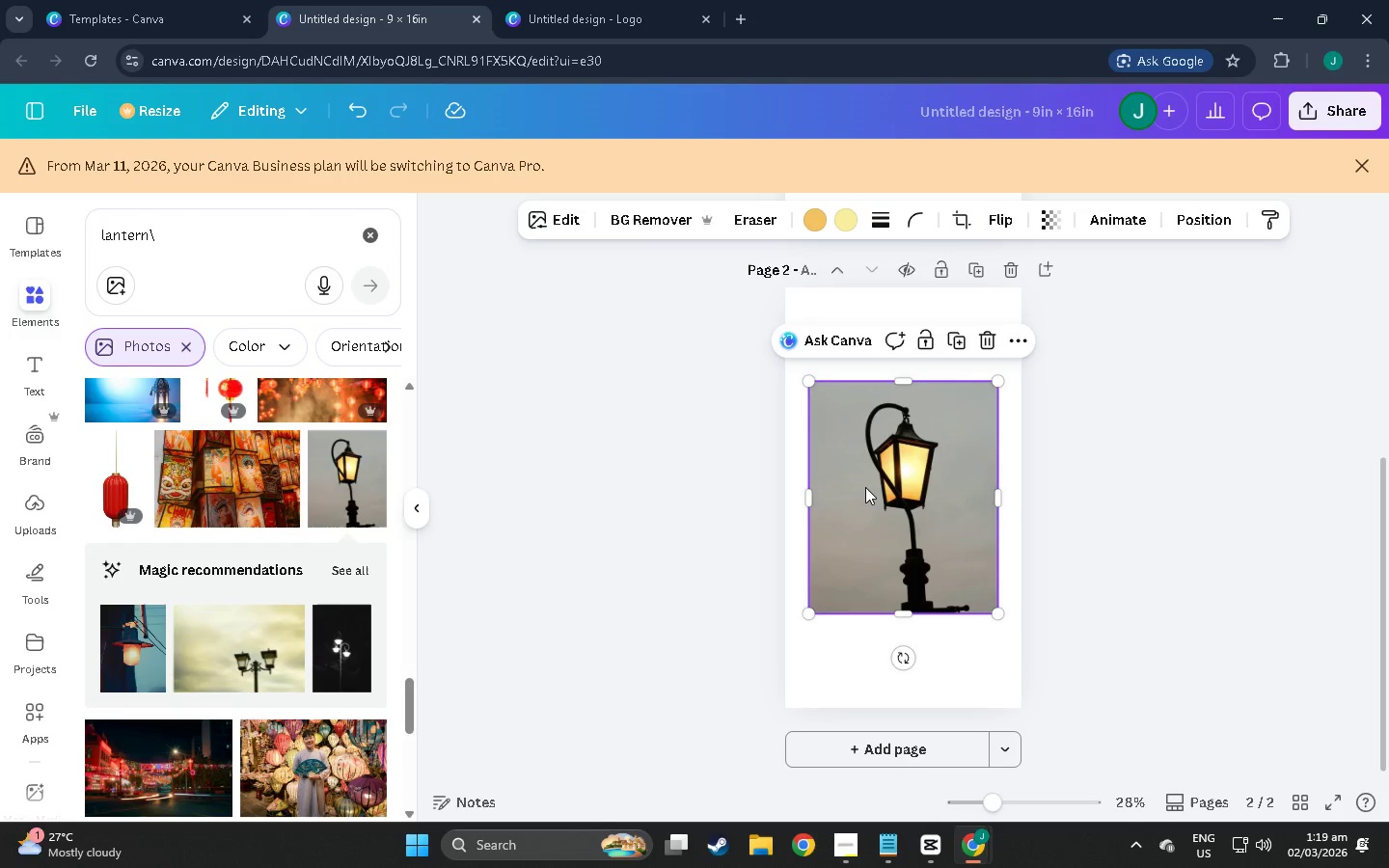 
left_click([666, 214])
 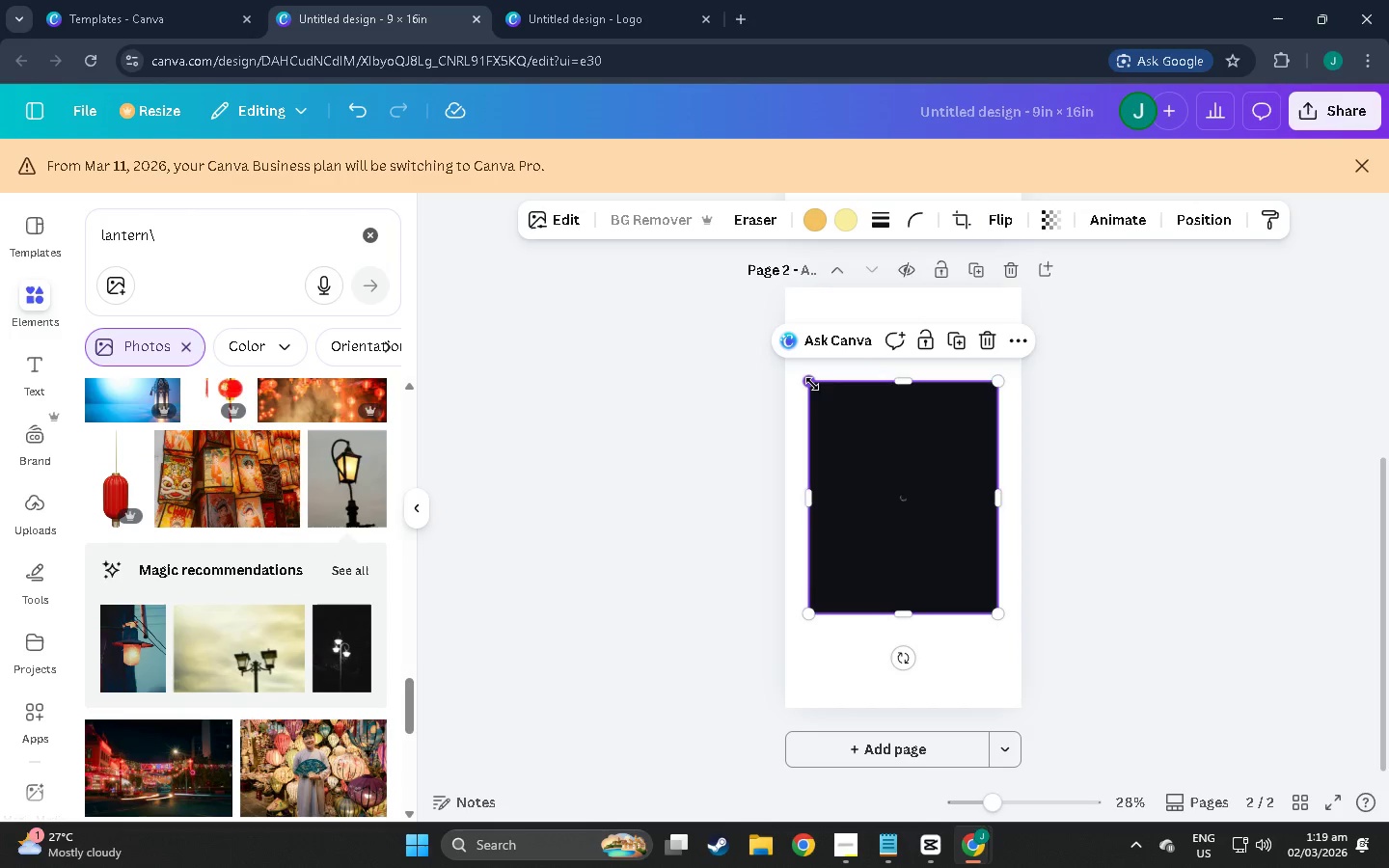 
left_click_drag(start_coordinate=[812, 384], to_coordinate=[720, 305])
 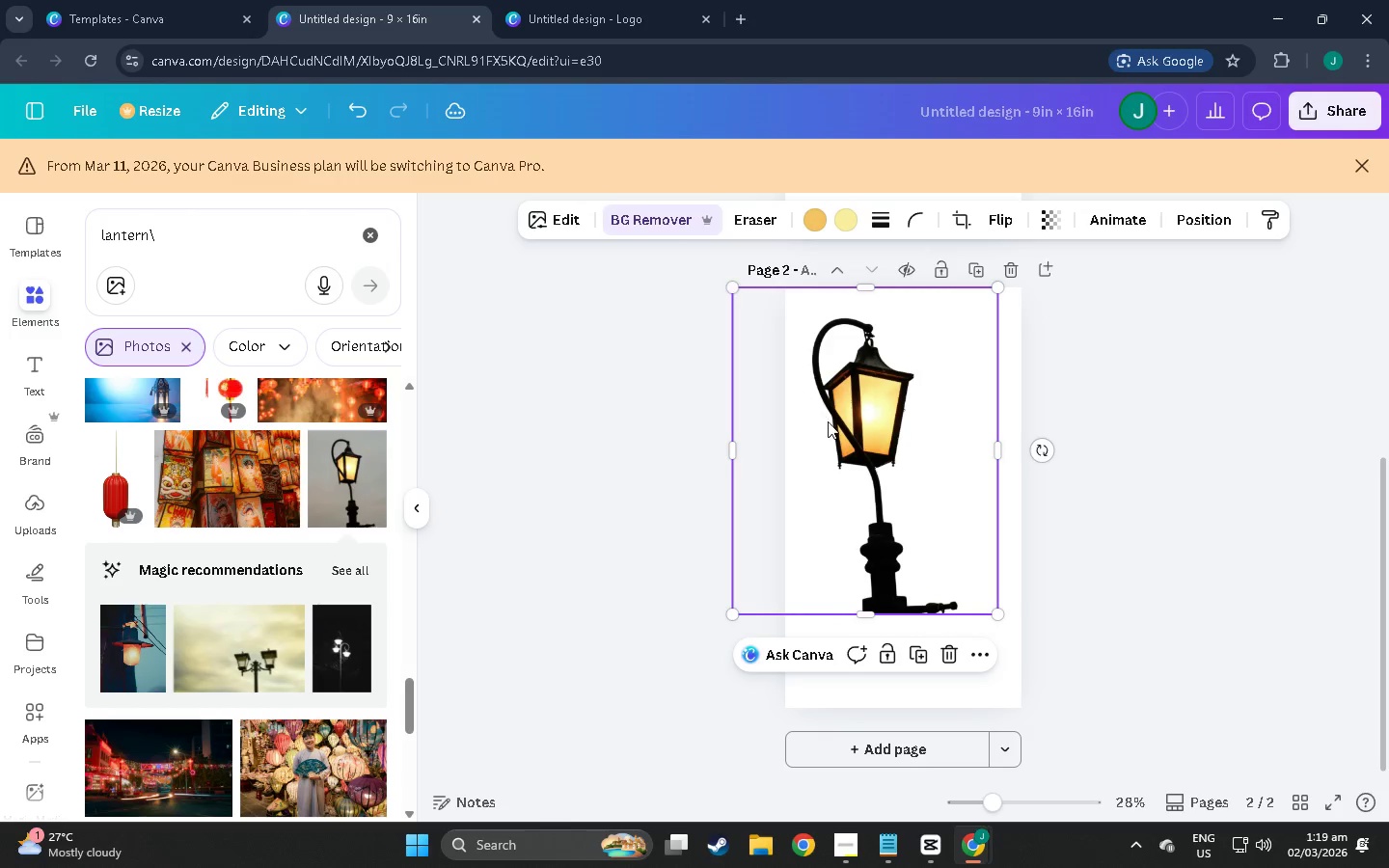 
left_click_drag(start_coordinate=[830, 423], to_coordinate=[852, 512])
 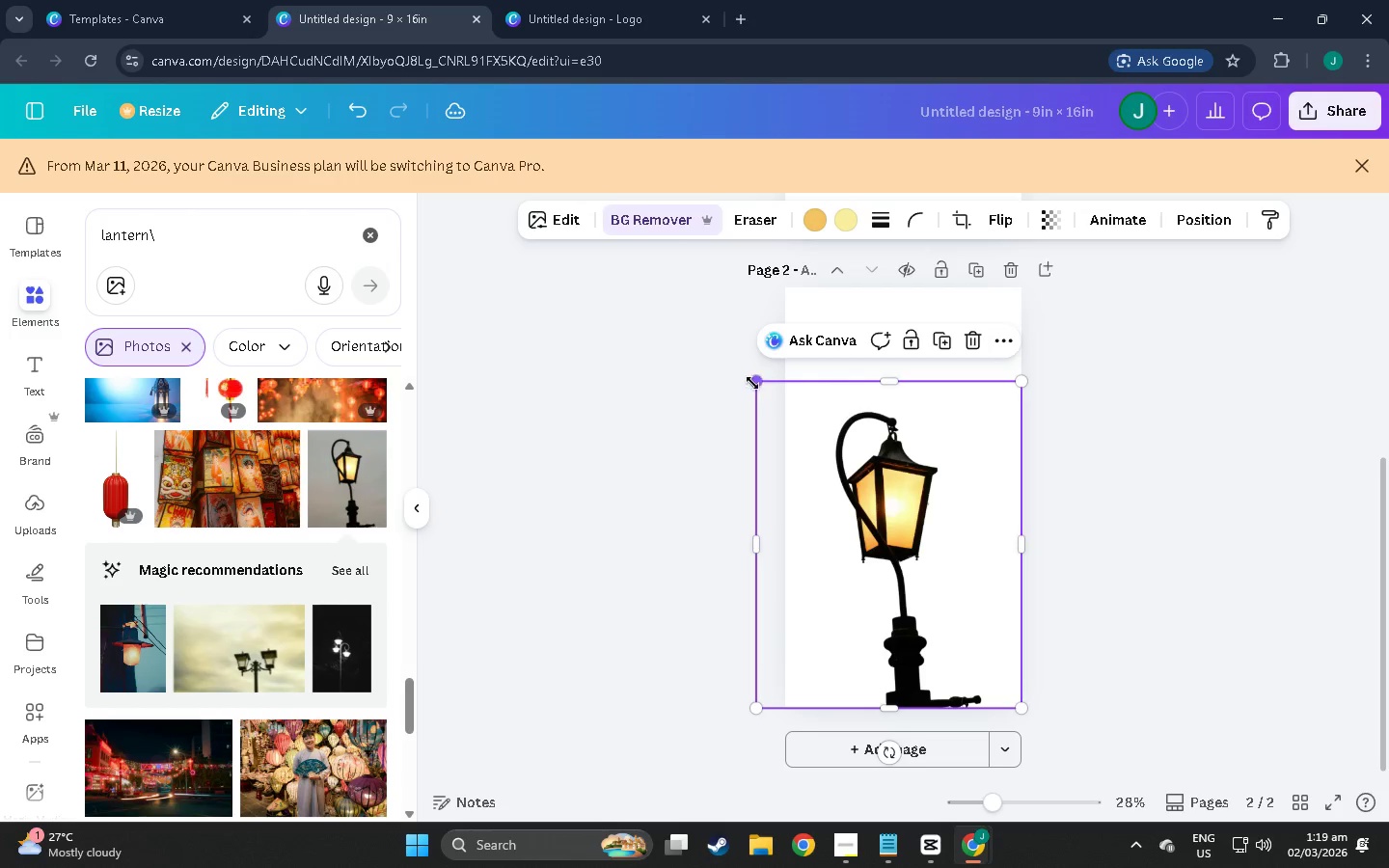 
left_click_drag(start_coordinate=[752, 383], to_coordinate=[705, 357])
 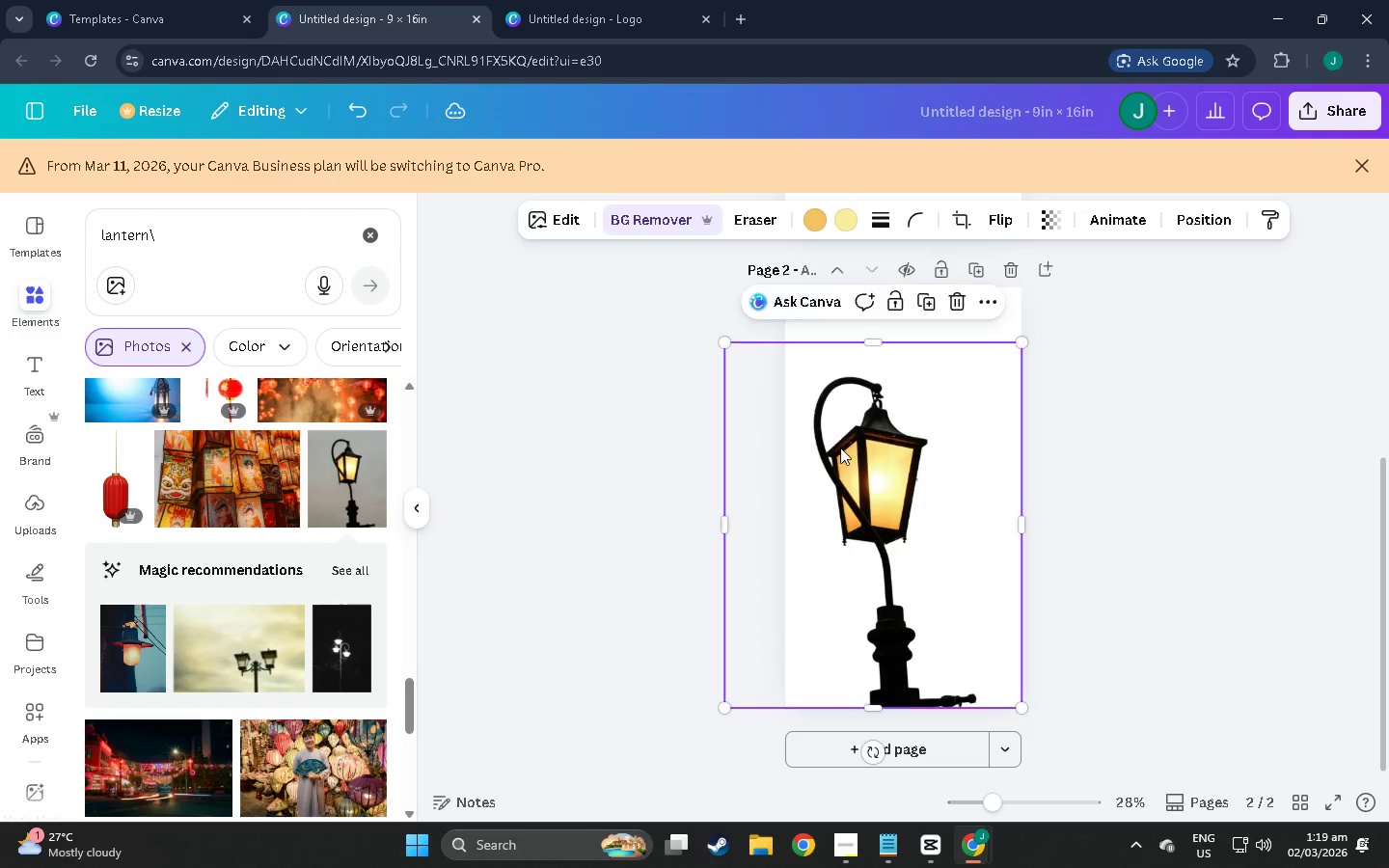 
left_click([1062, 468])
 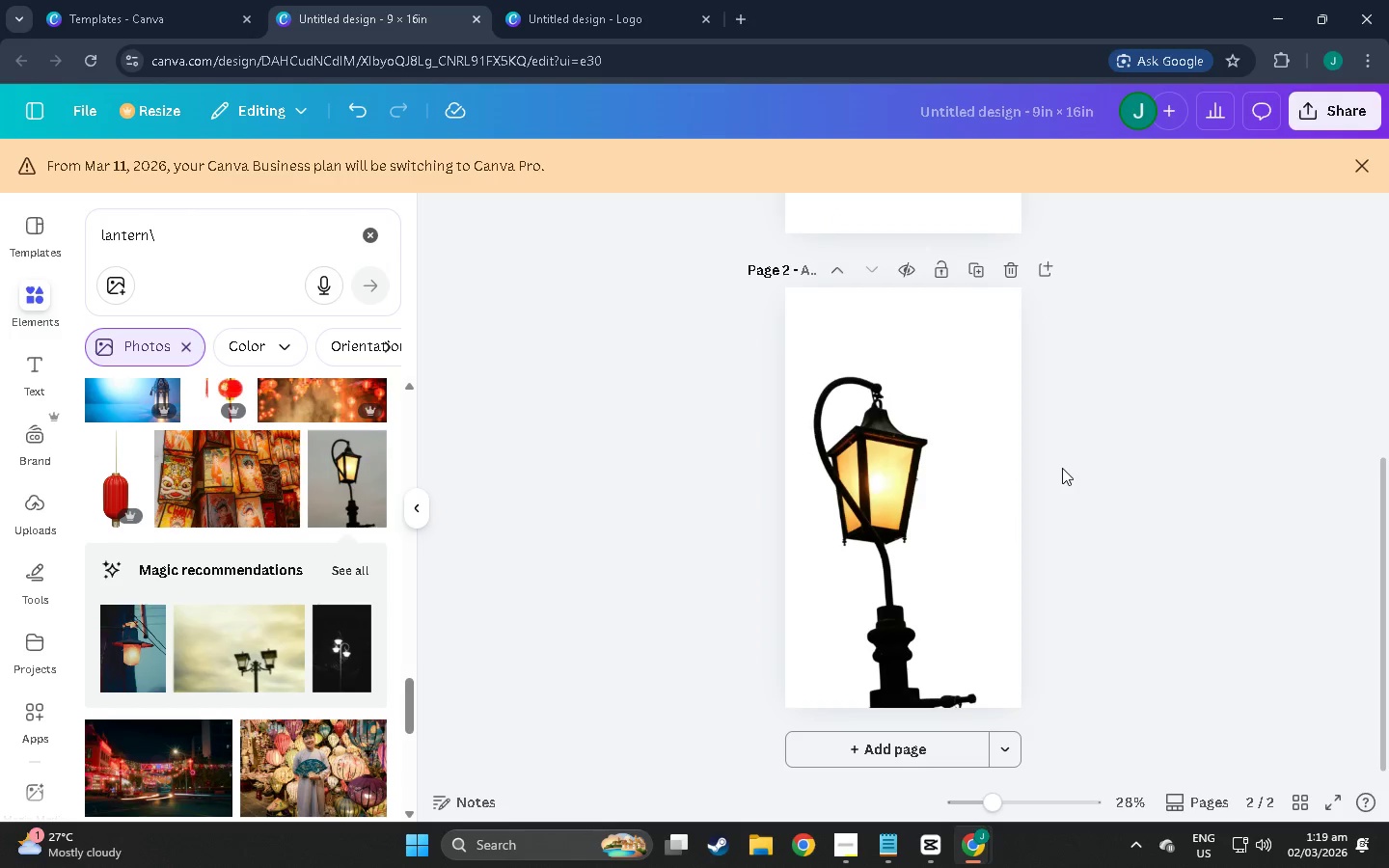 
scroll: coordinate [906, 671], scroll_direction: down, amount: 4.0
 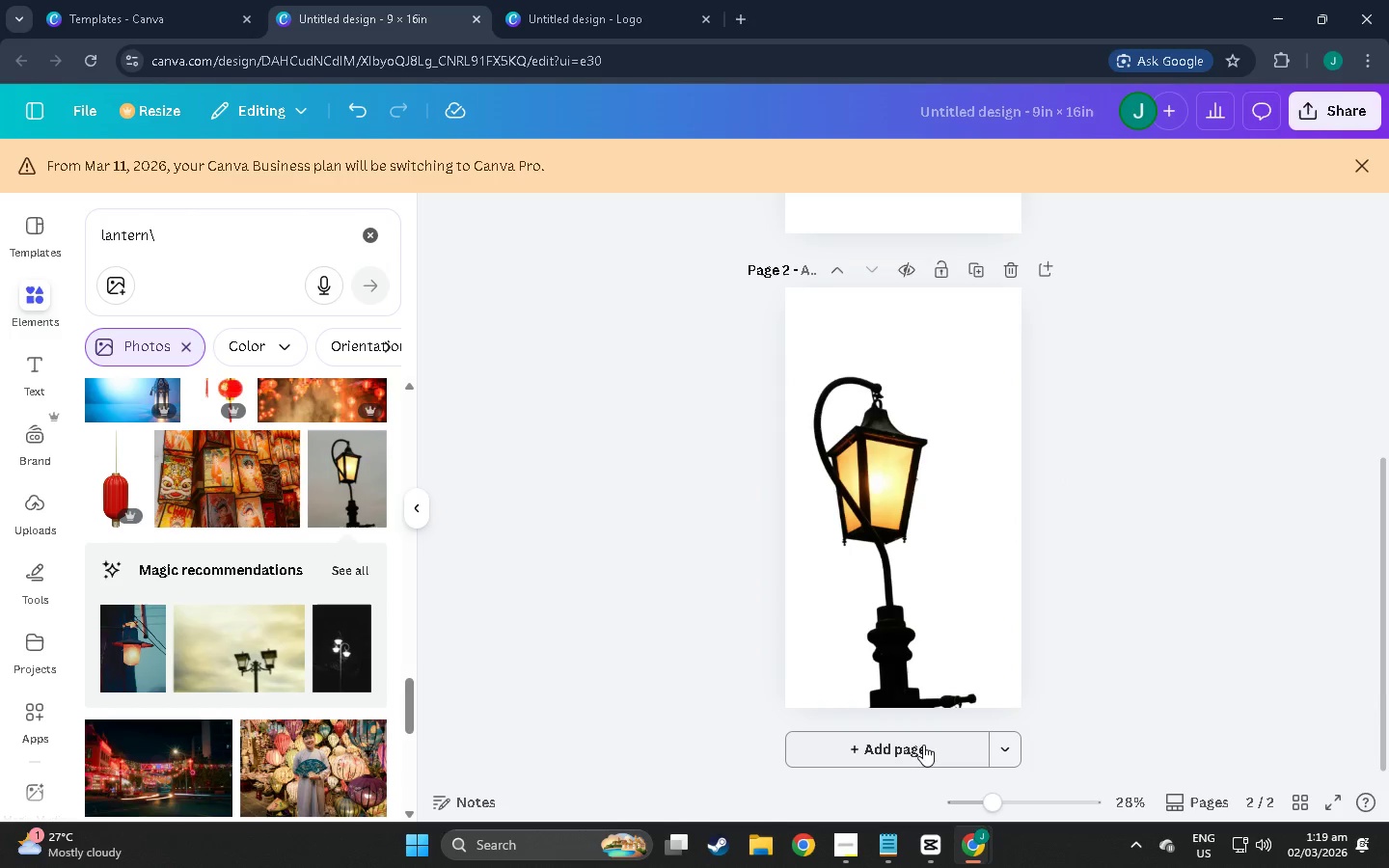 
left_click([923, 752])
 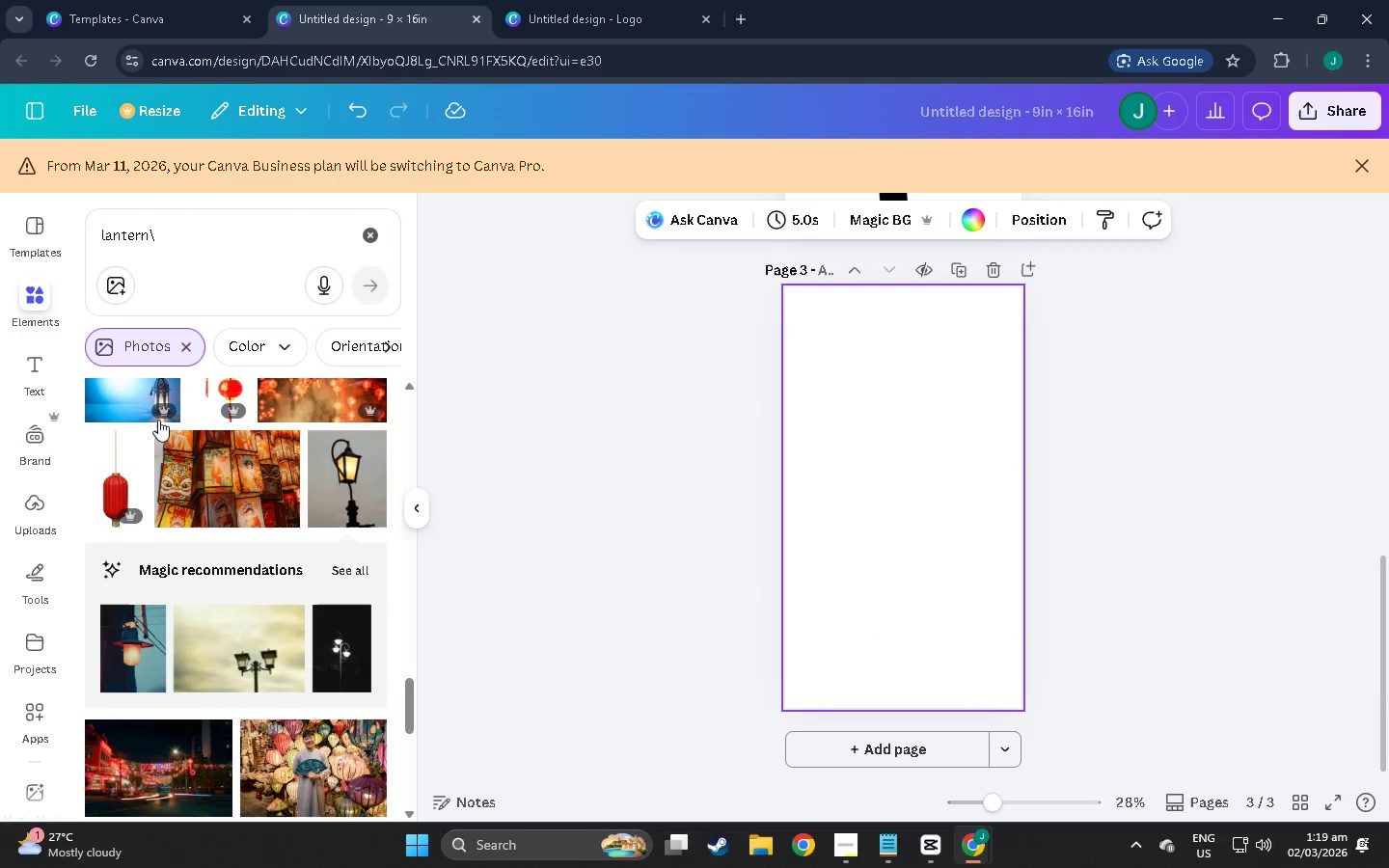 
scroll: coordinate [251, 529], scroll_direction: down, amount: 28.0
 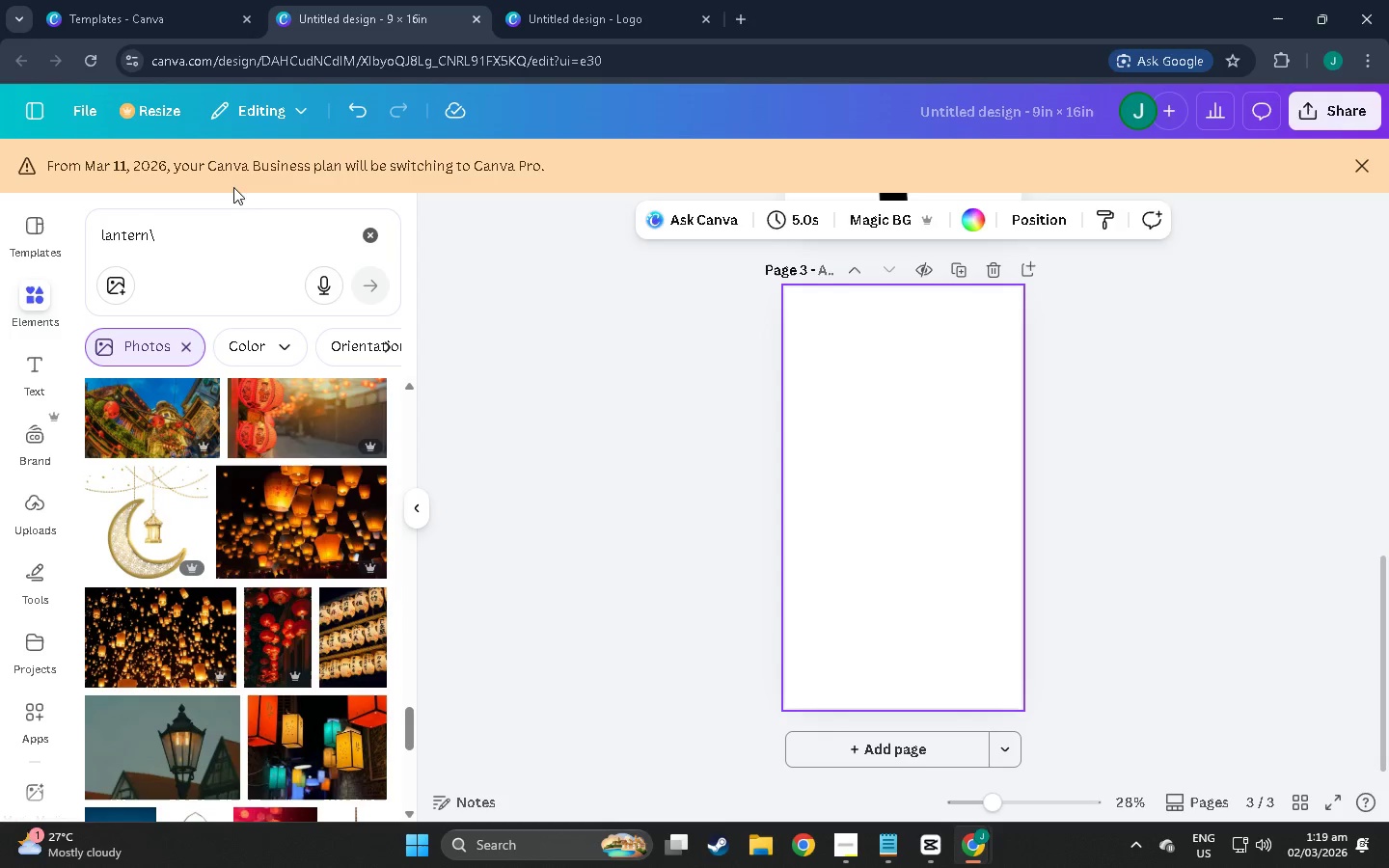 
left_click_drag(start_coordinate=[217, 221], to_coordinate=[63, 222])
 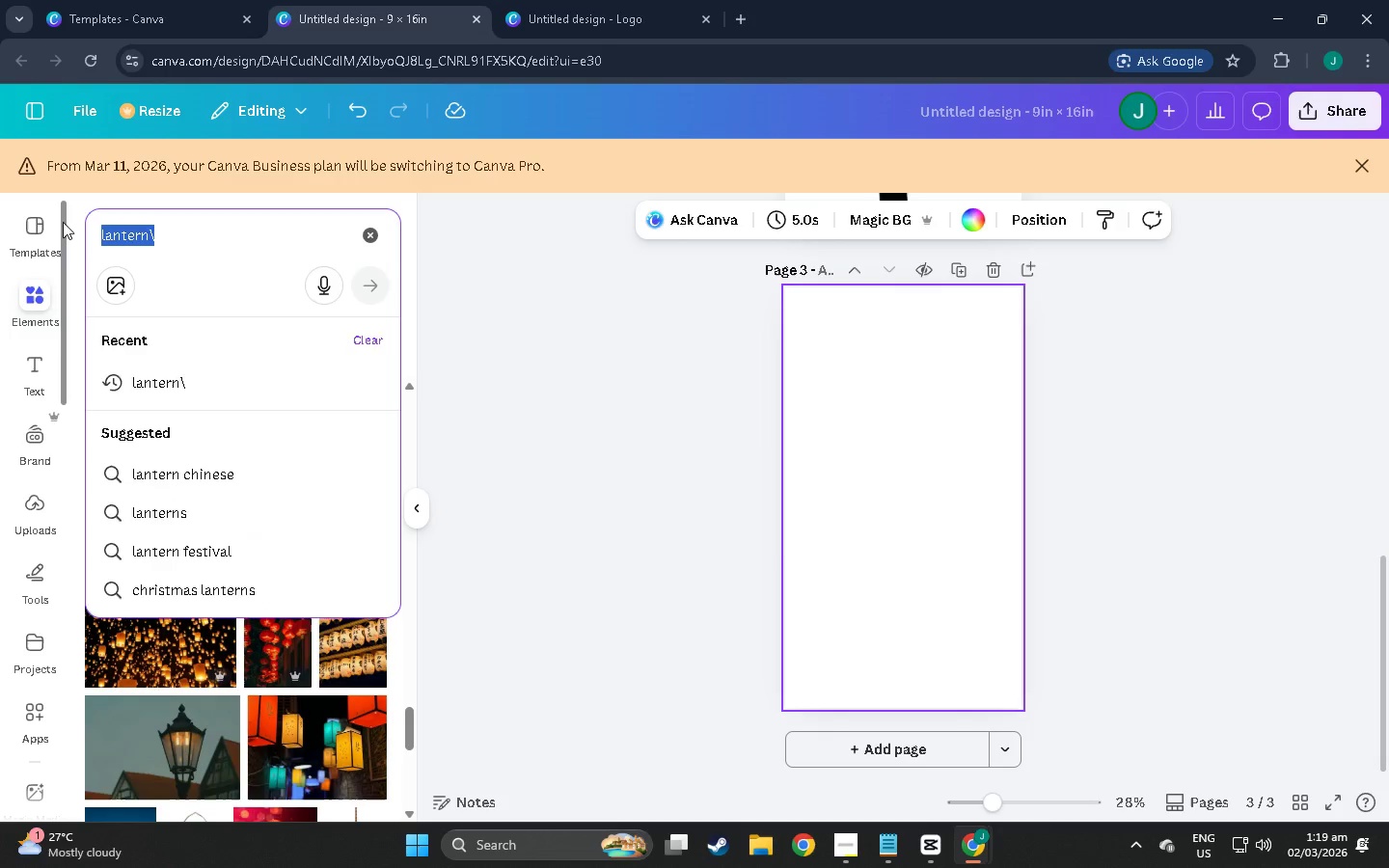 
key(Alt+AltLeft)
 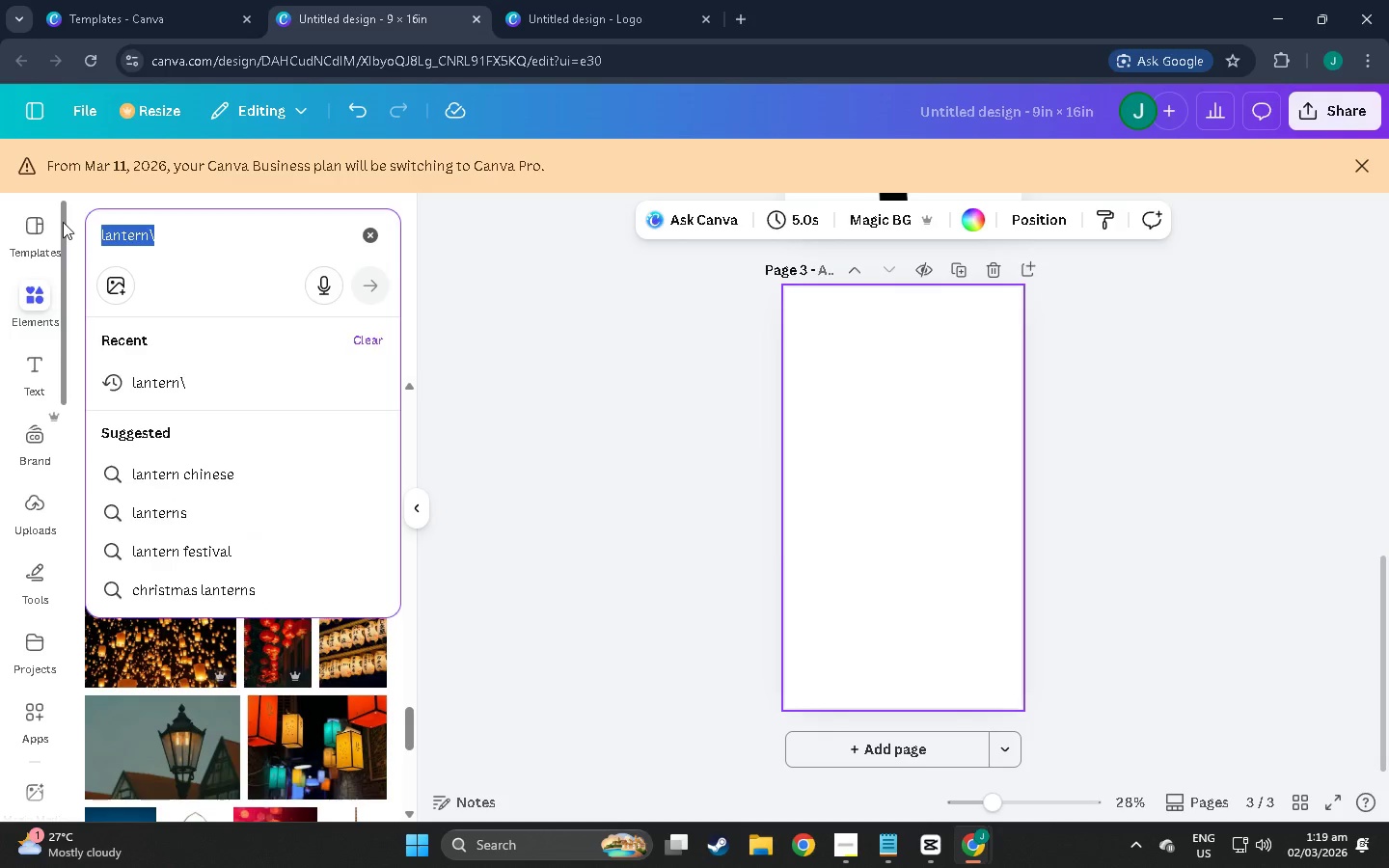 
key(Alt+Tab)
 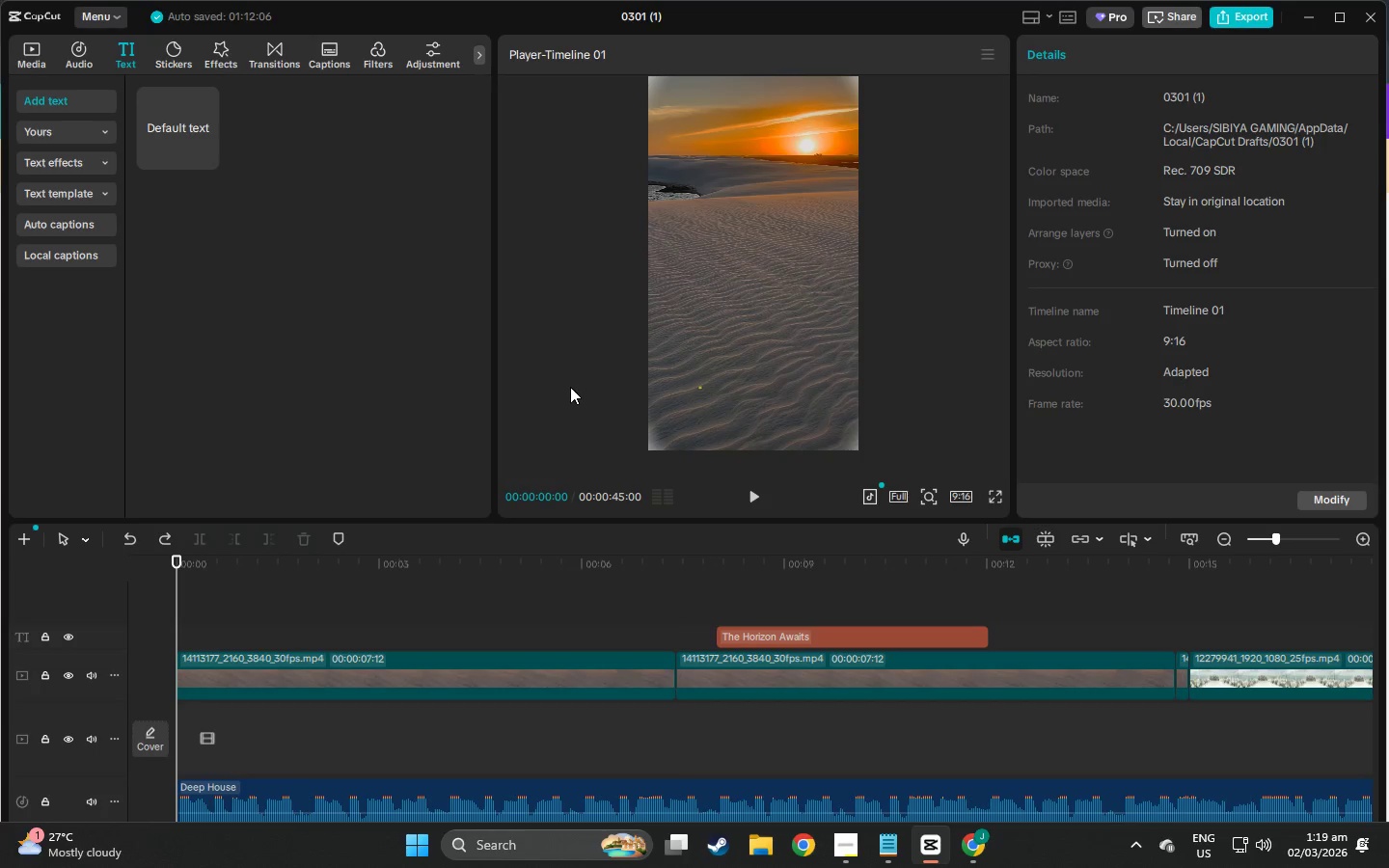 
key(Alt+Tab)
 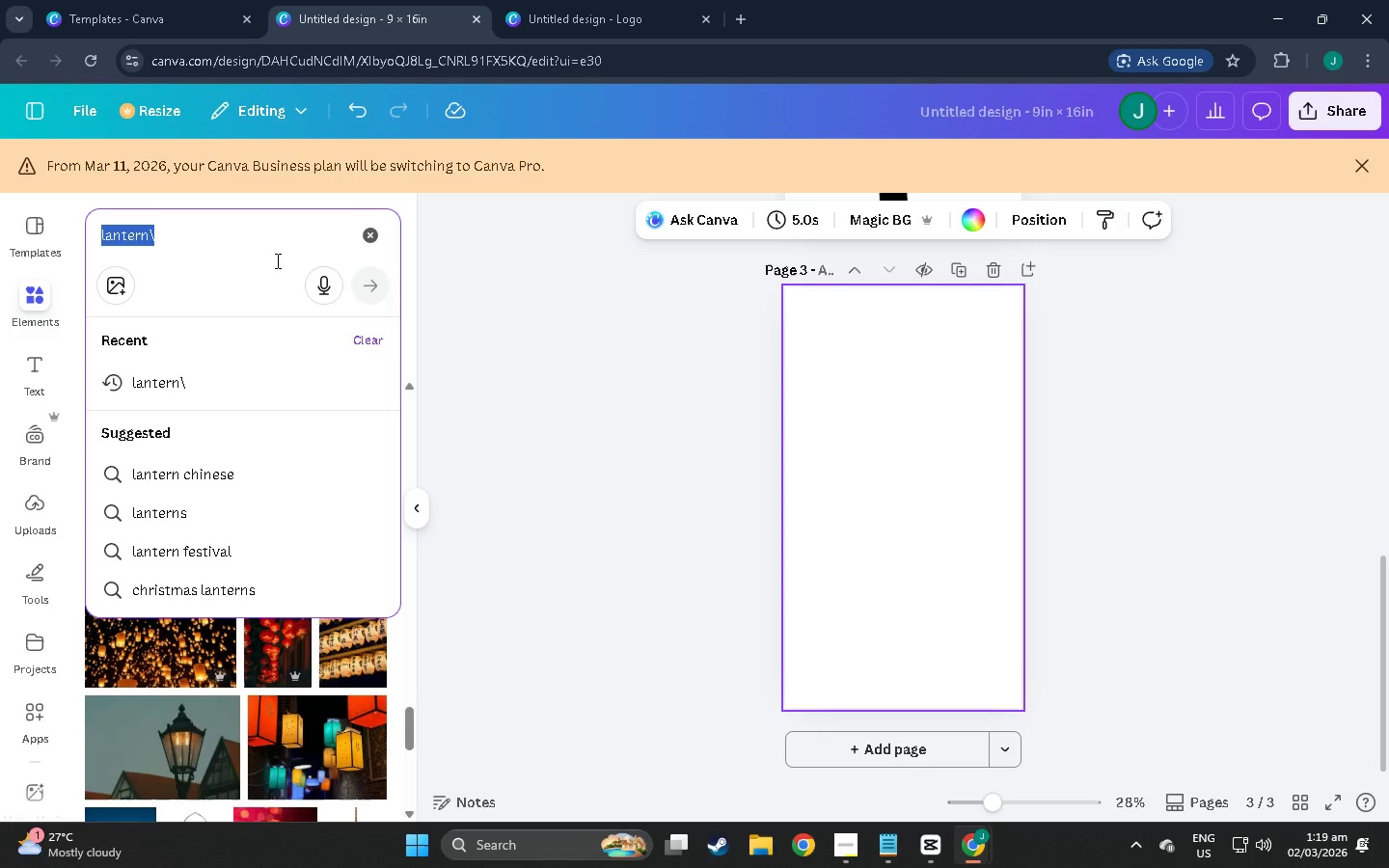 
key(Alt+Tab)
 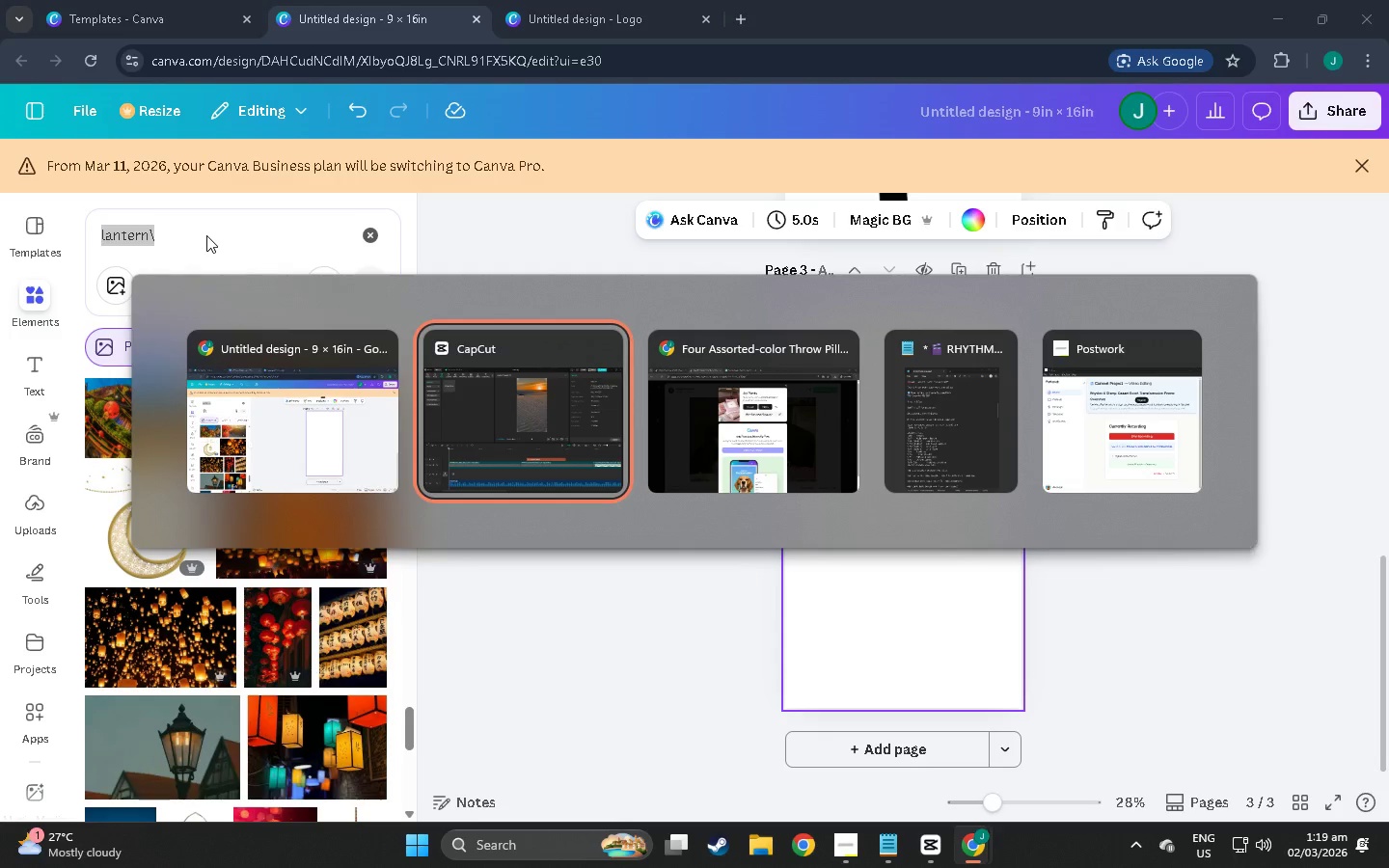 
key(Alt+Tab)
 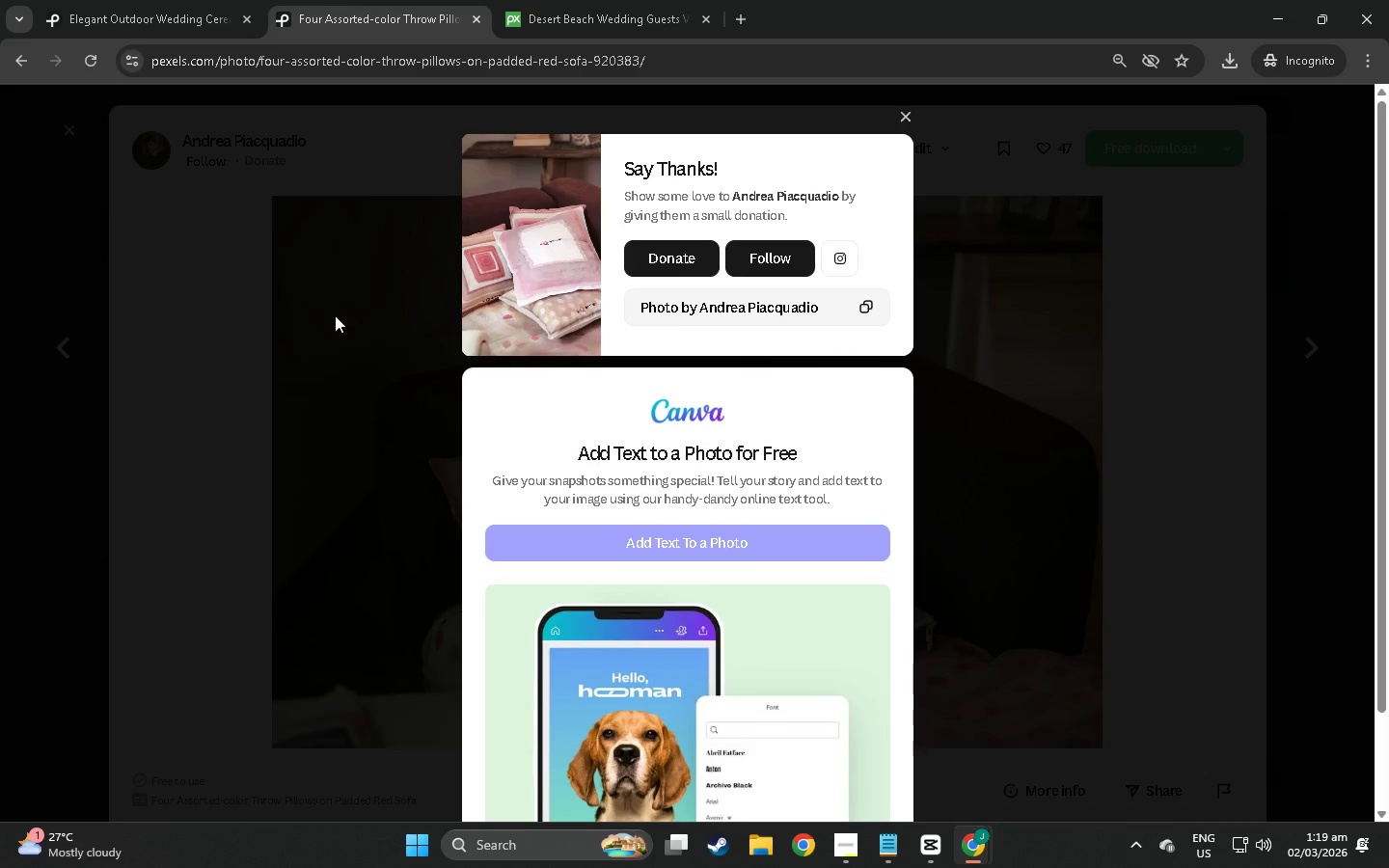 
hold_key(key=AltLeft, duration=0.52)
 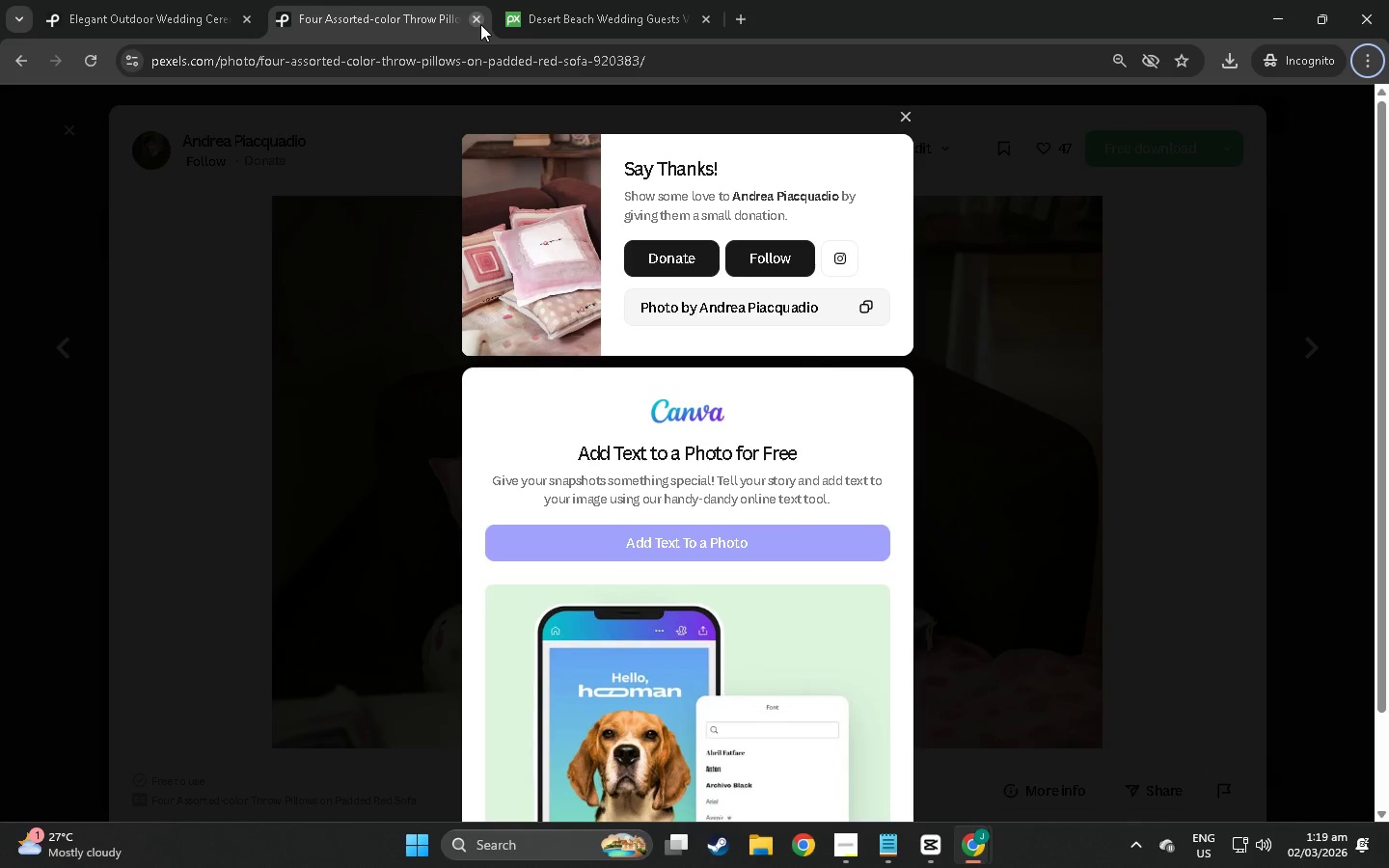 
left_click([480, 24])
 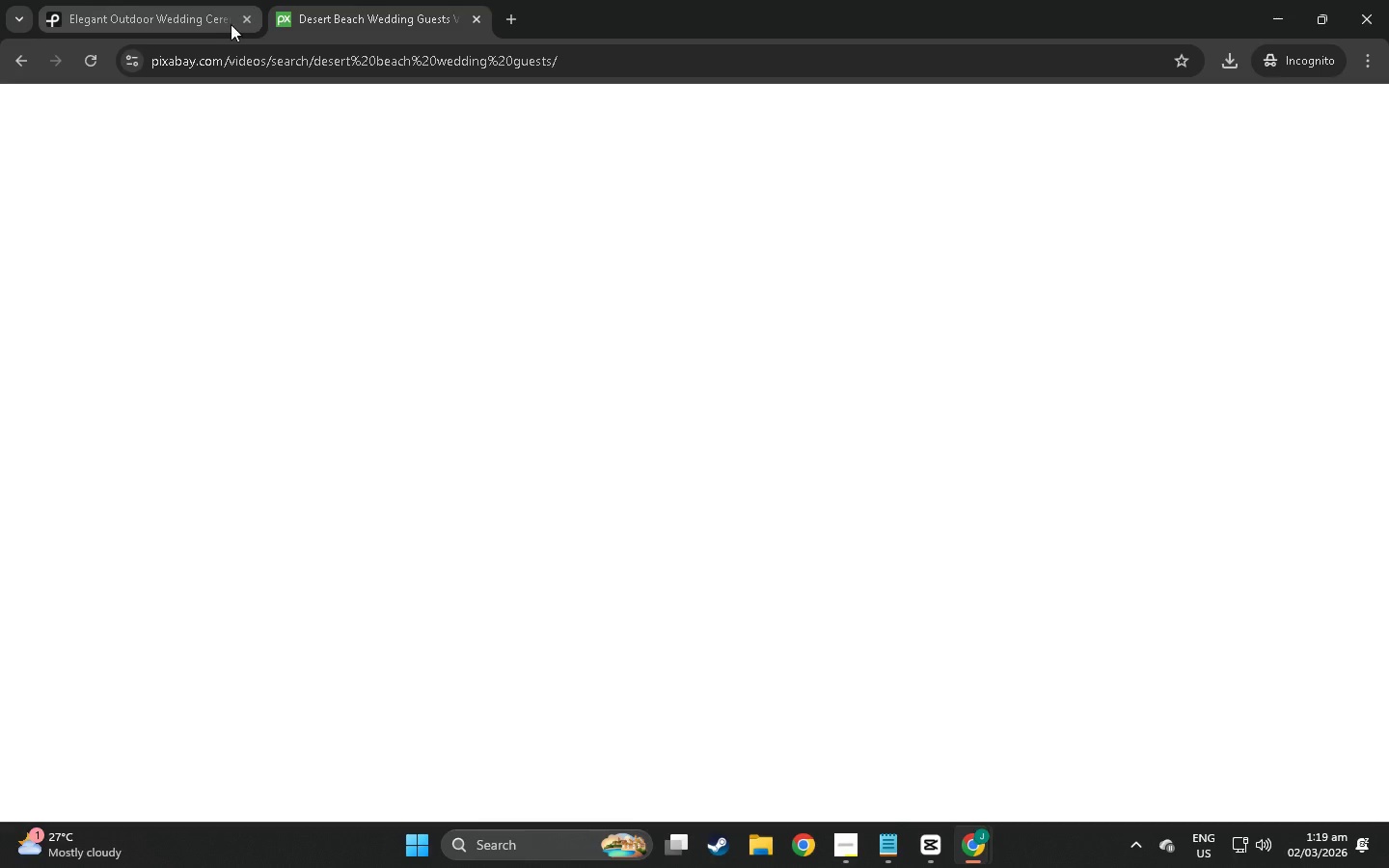 
key(Alt+Tab)
 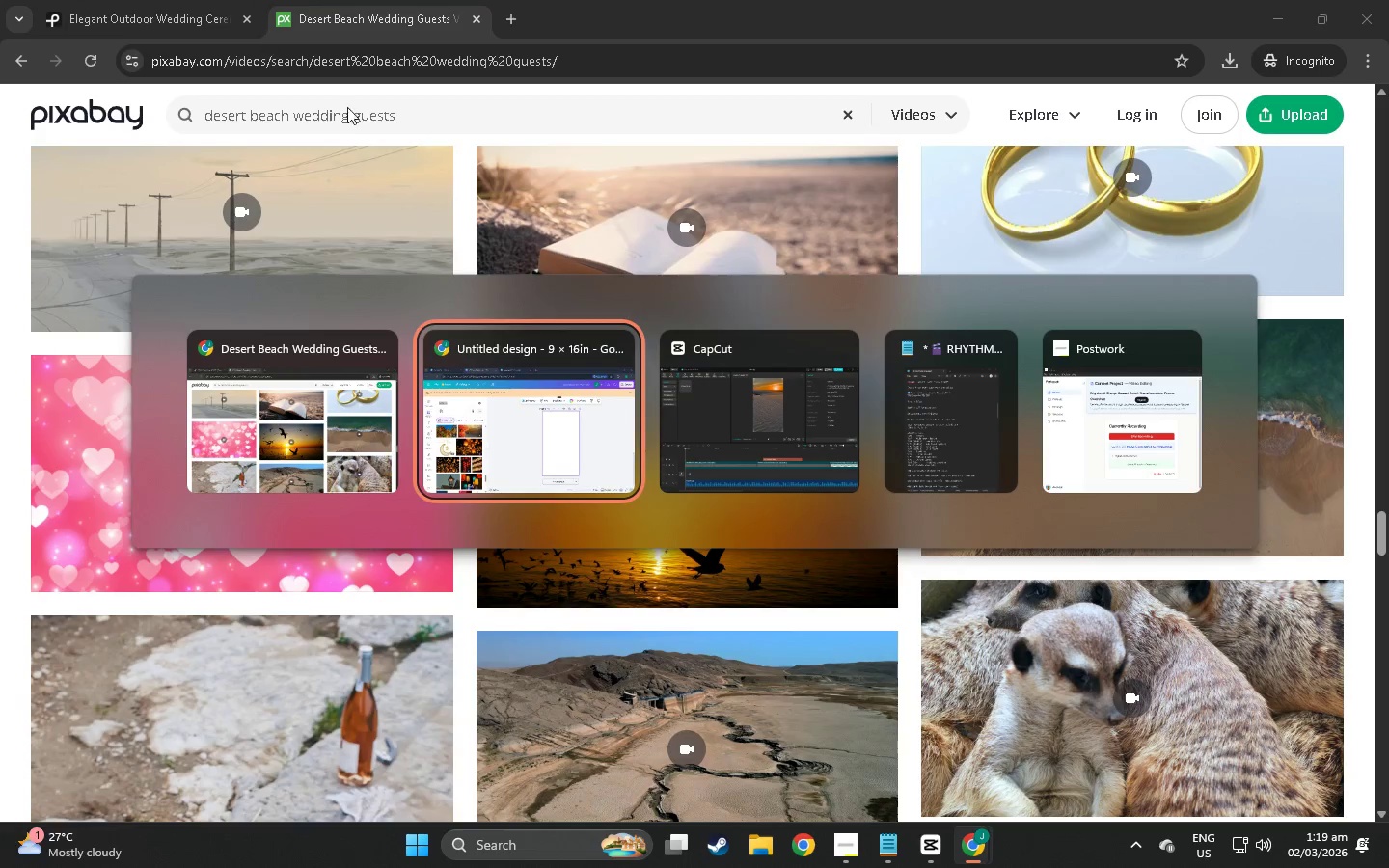 
key(Alt+Tab)
 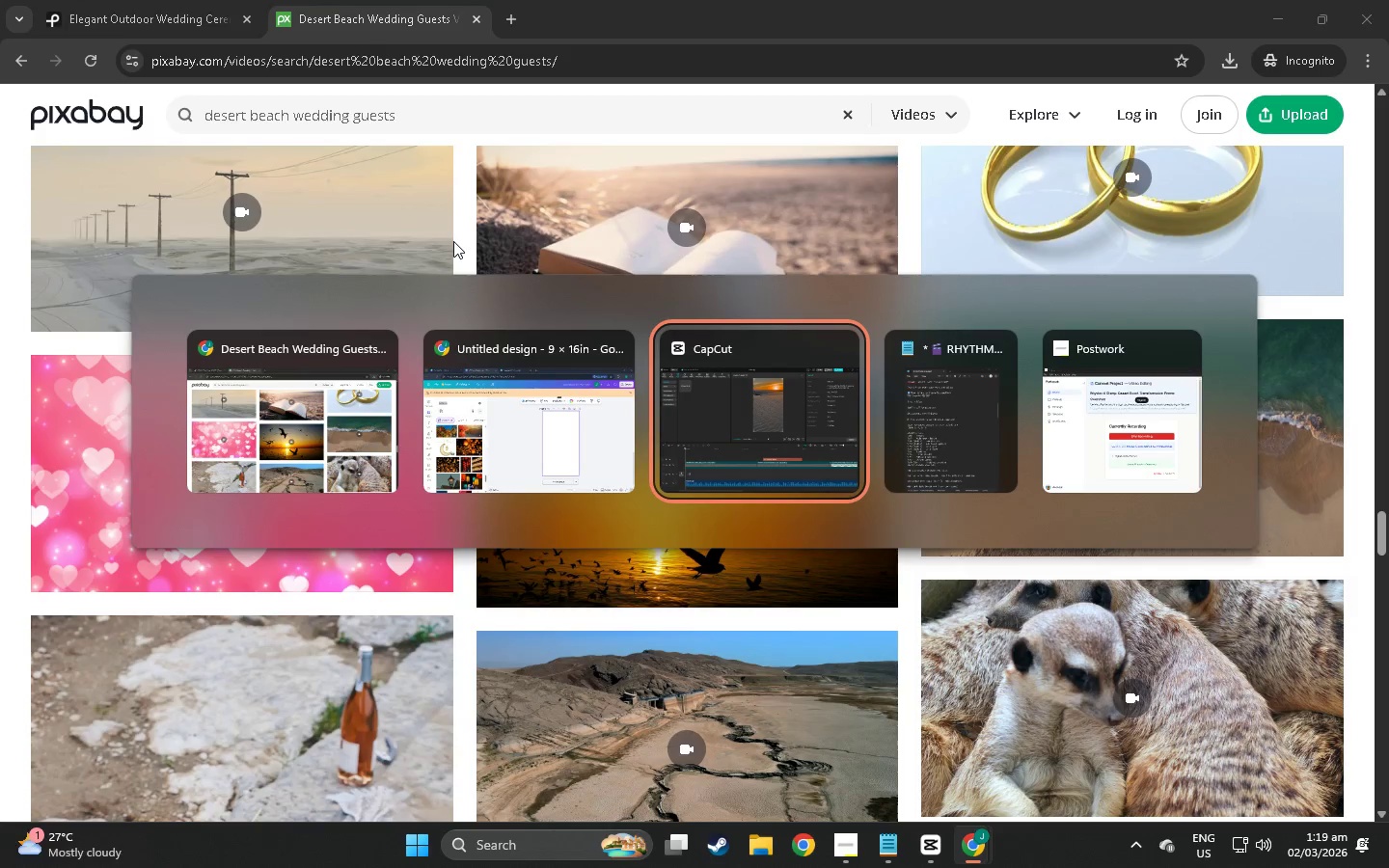 
key(Alt+Tab)
 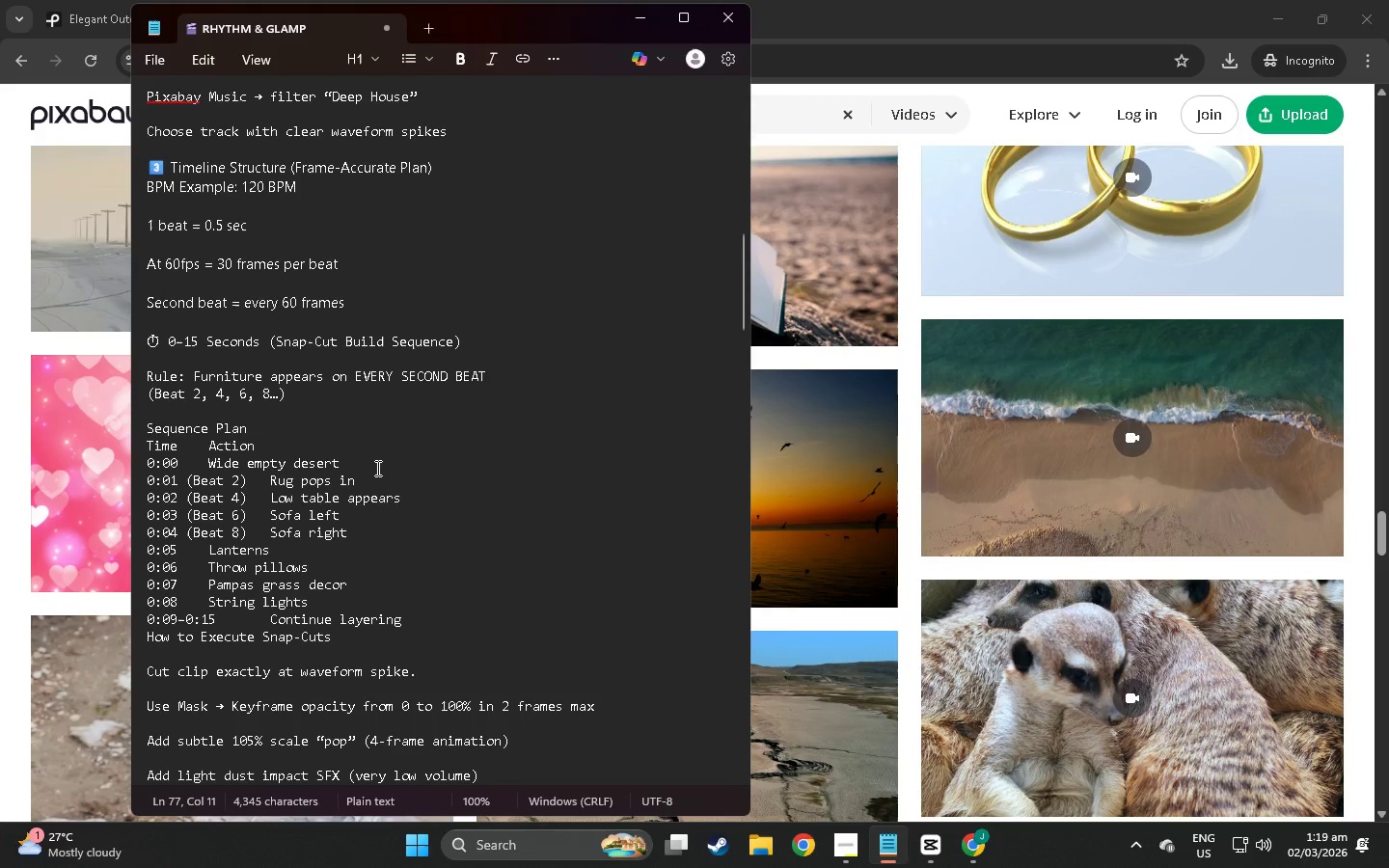 
key(Alt+AltLeft)
 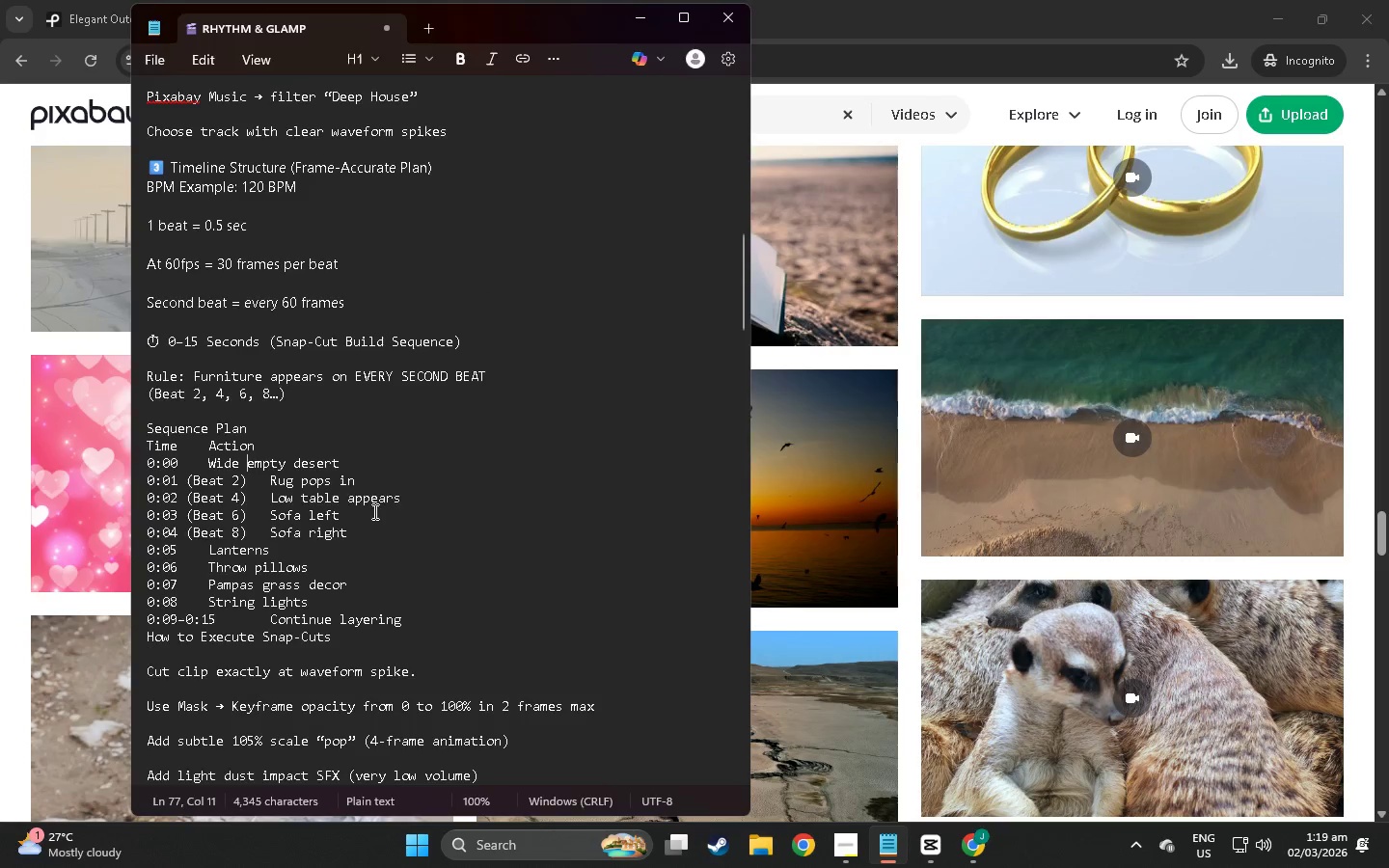 
key(Alt+Tab)
 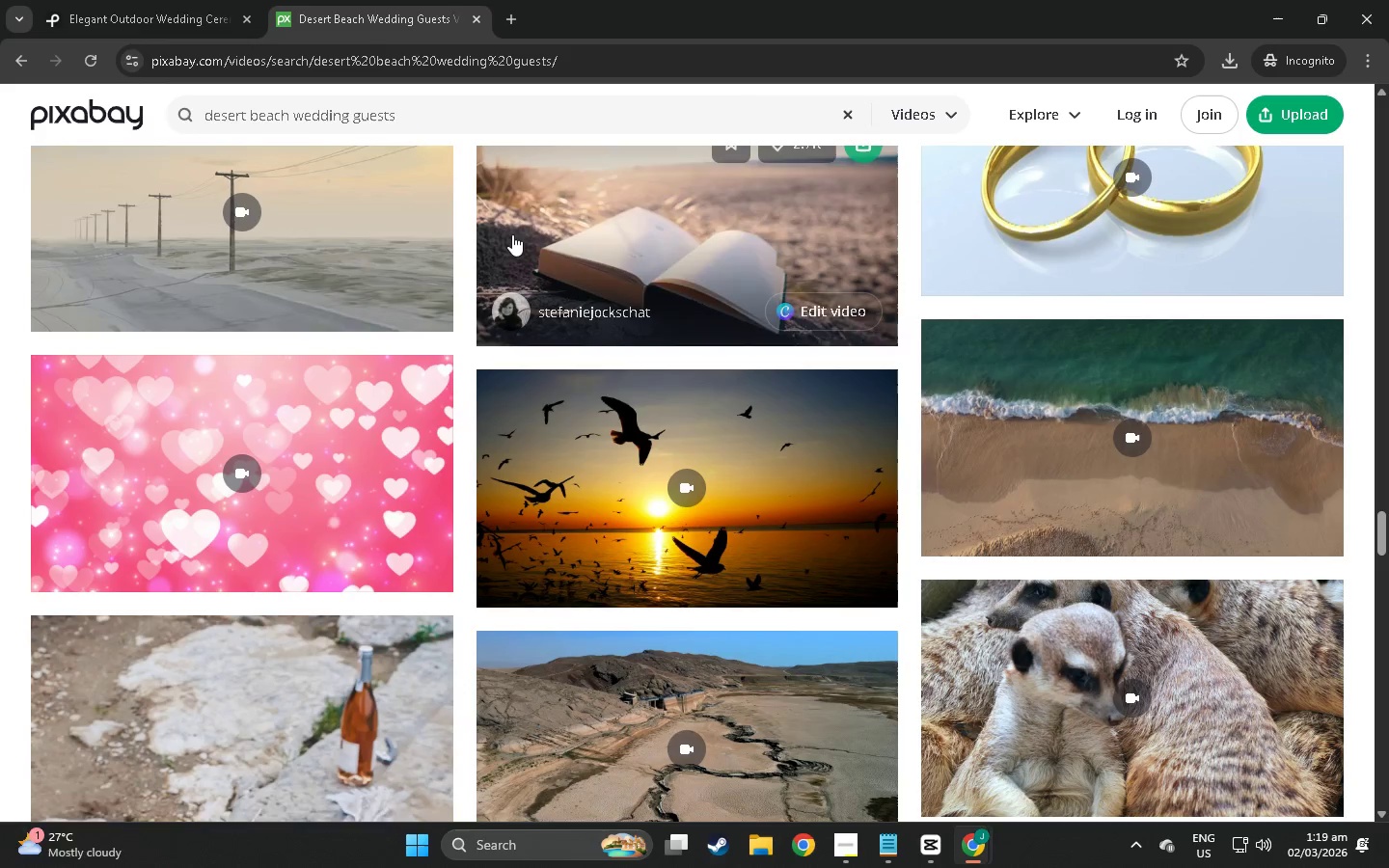 
key(Alt+Tab)
 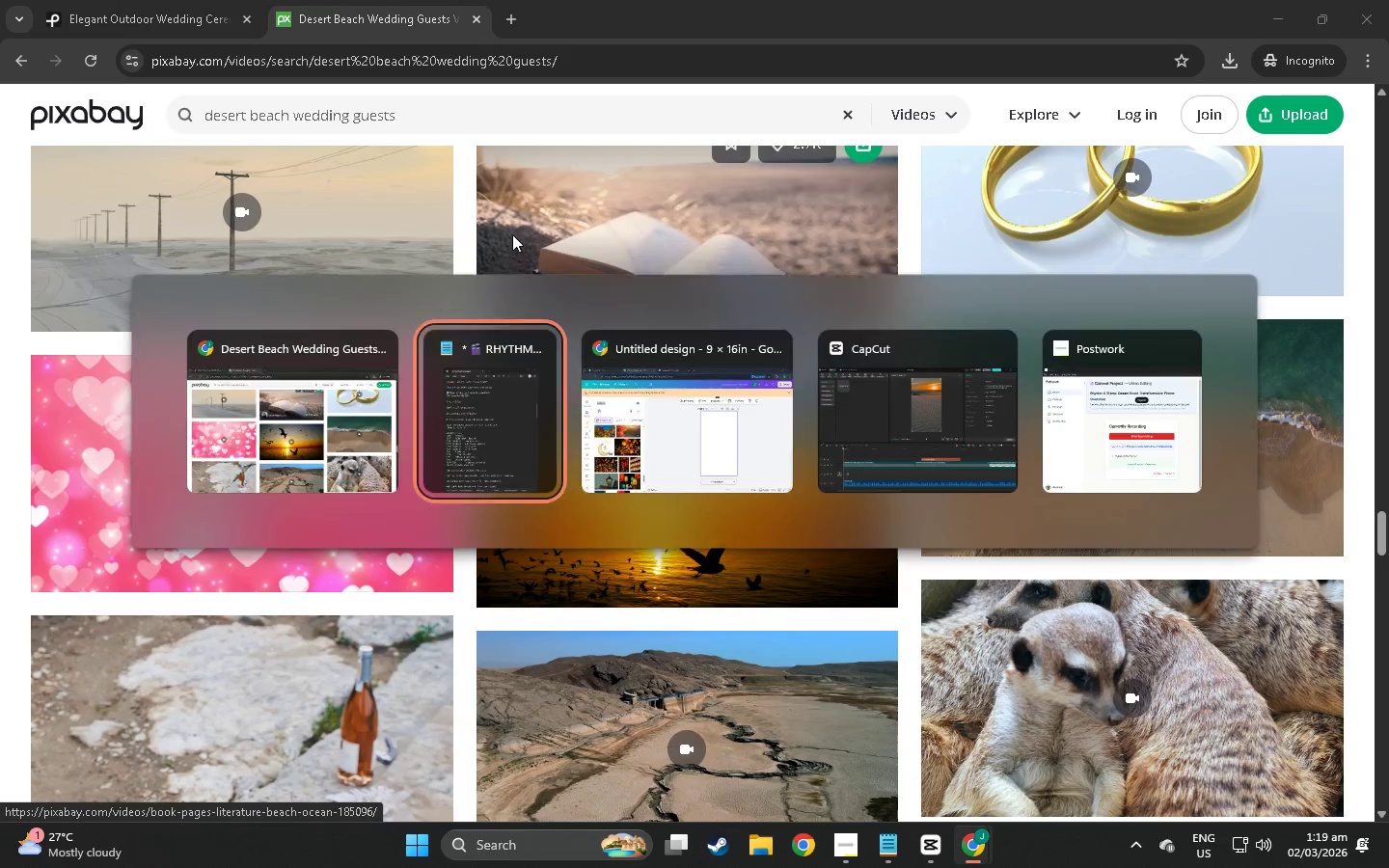 
key(Alt+Tab)
 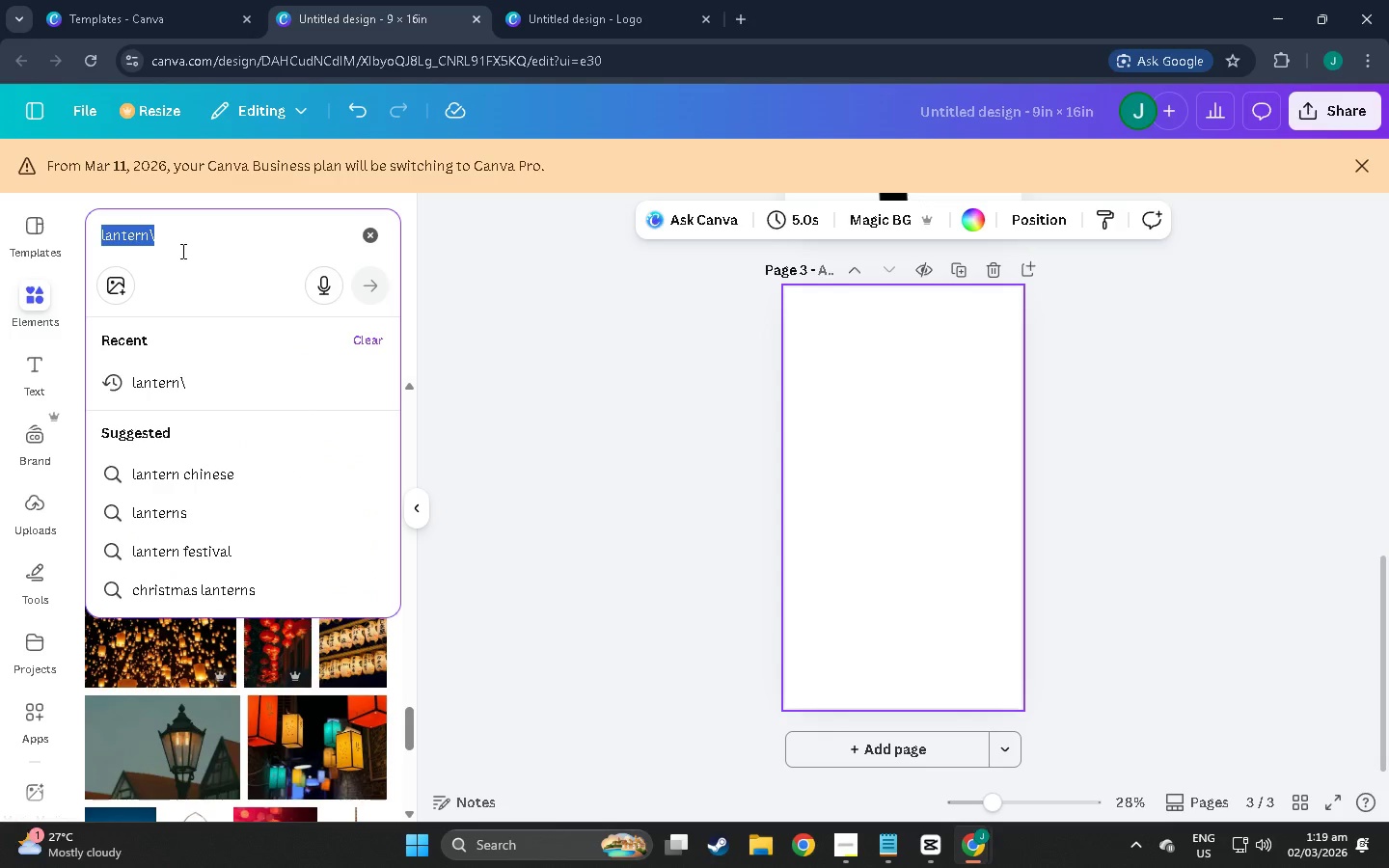 
type(rug)
 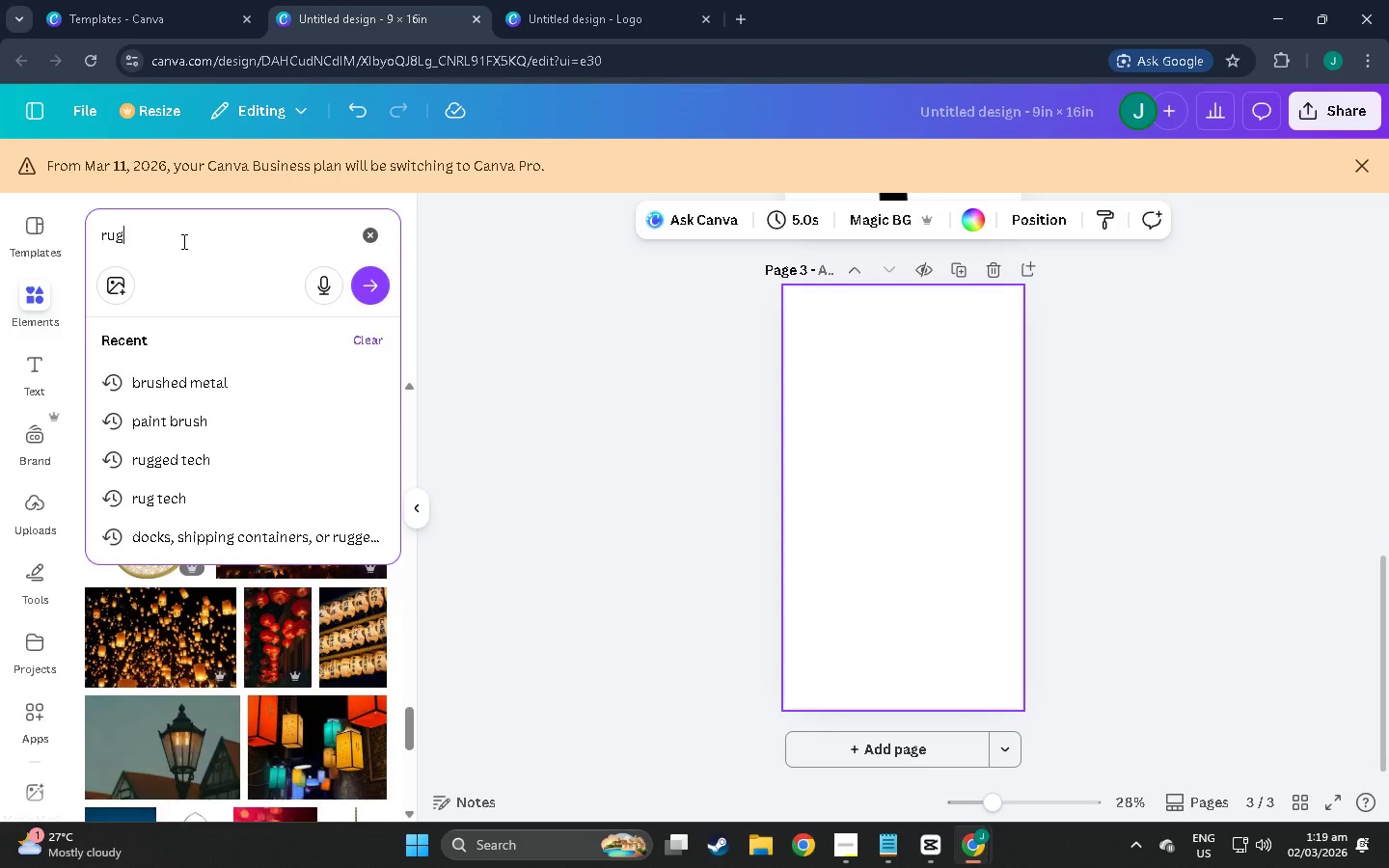 
key(Enter)
 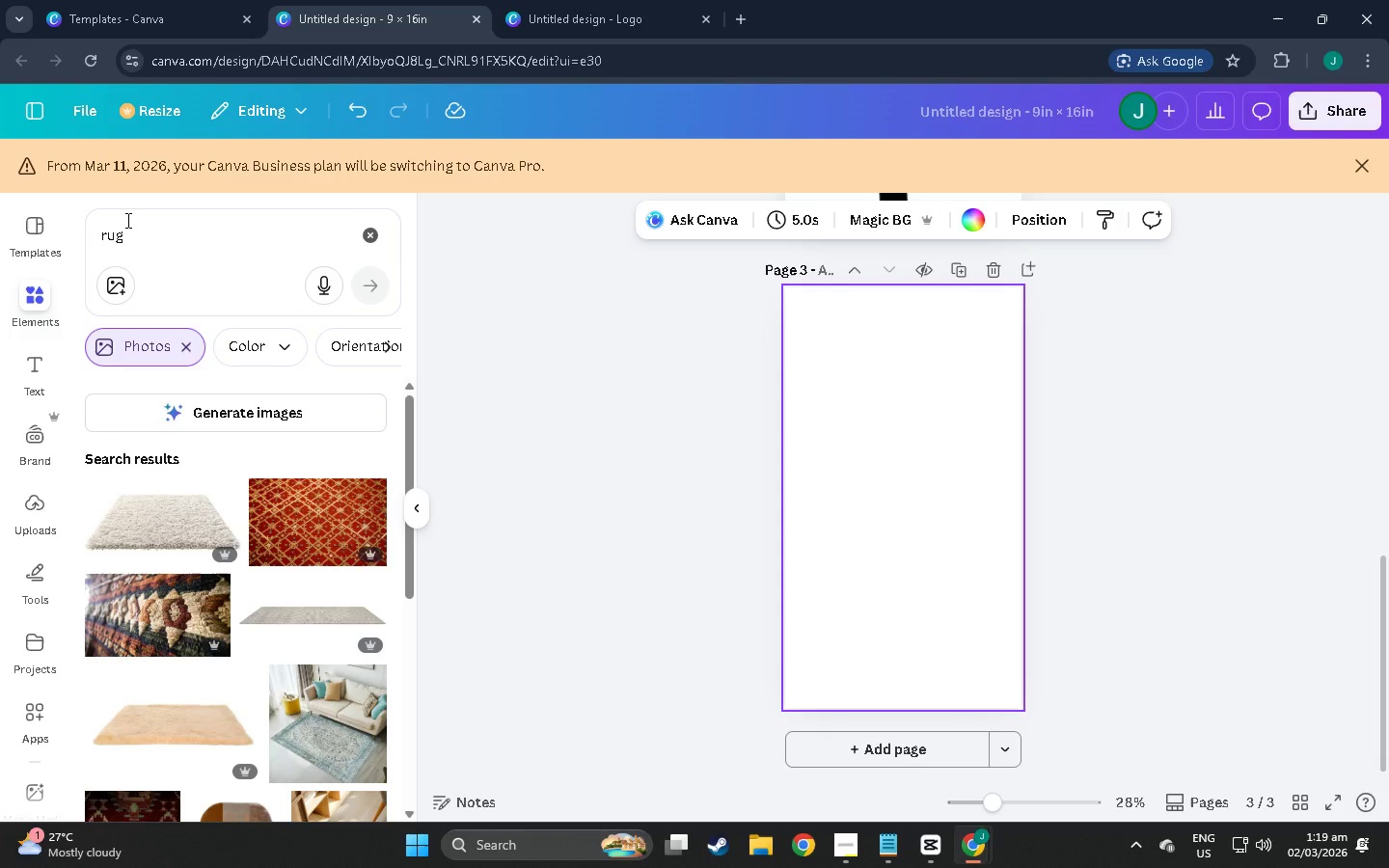 
scroll: coordinate [286, 536], scroll_direction: down, amount: 23.0
 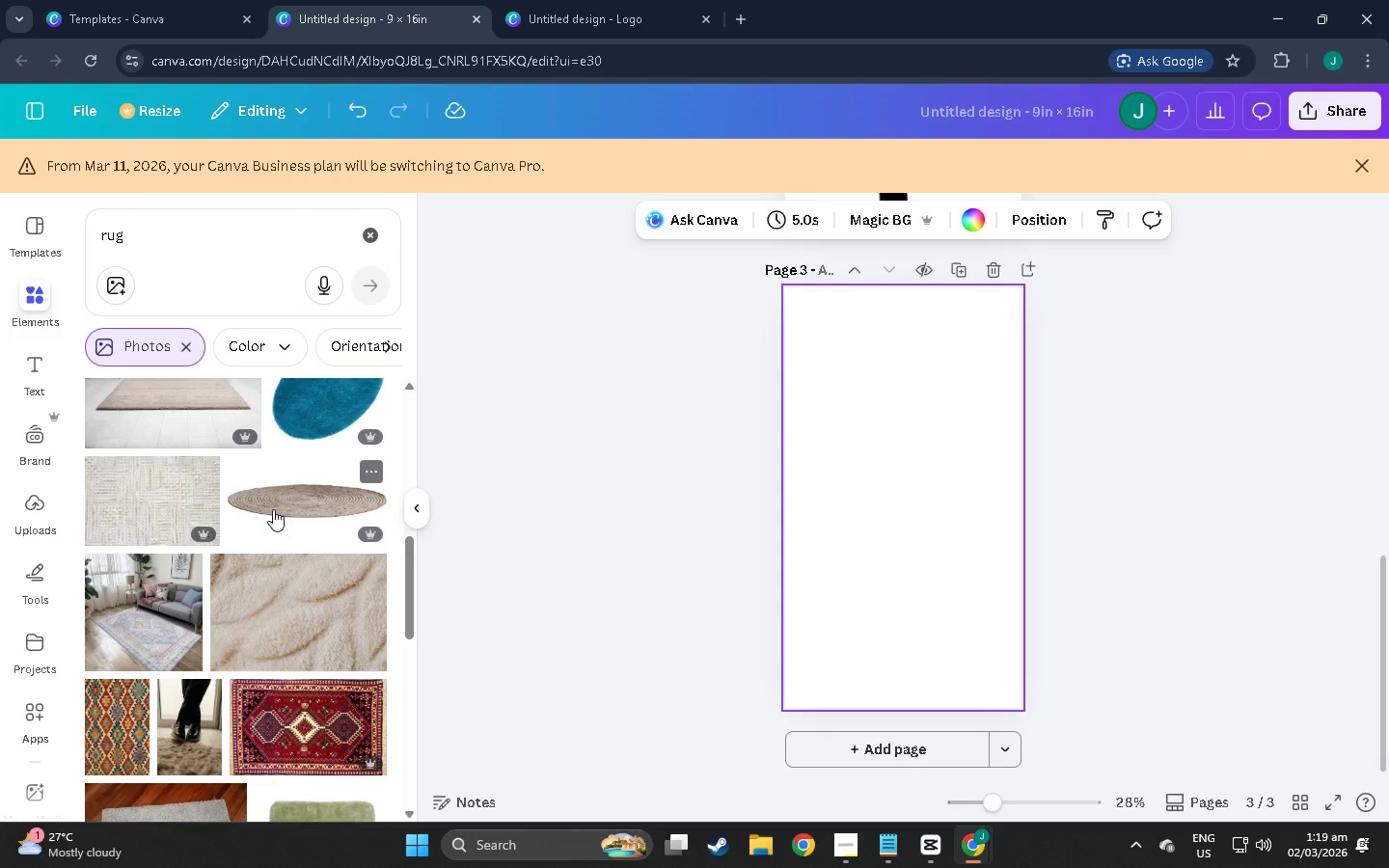 
left_click([273, 509])
 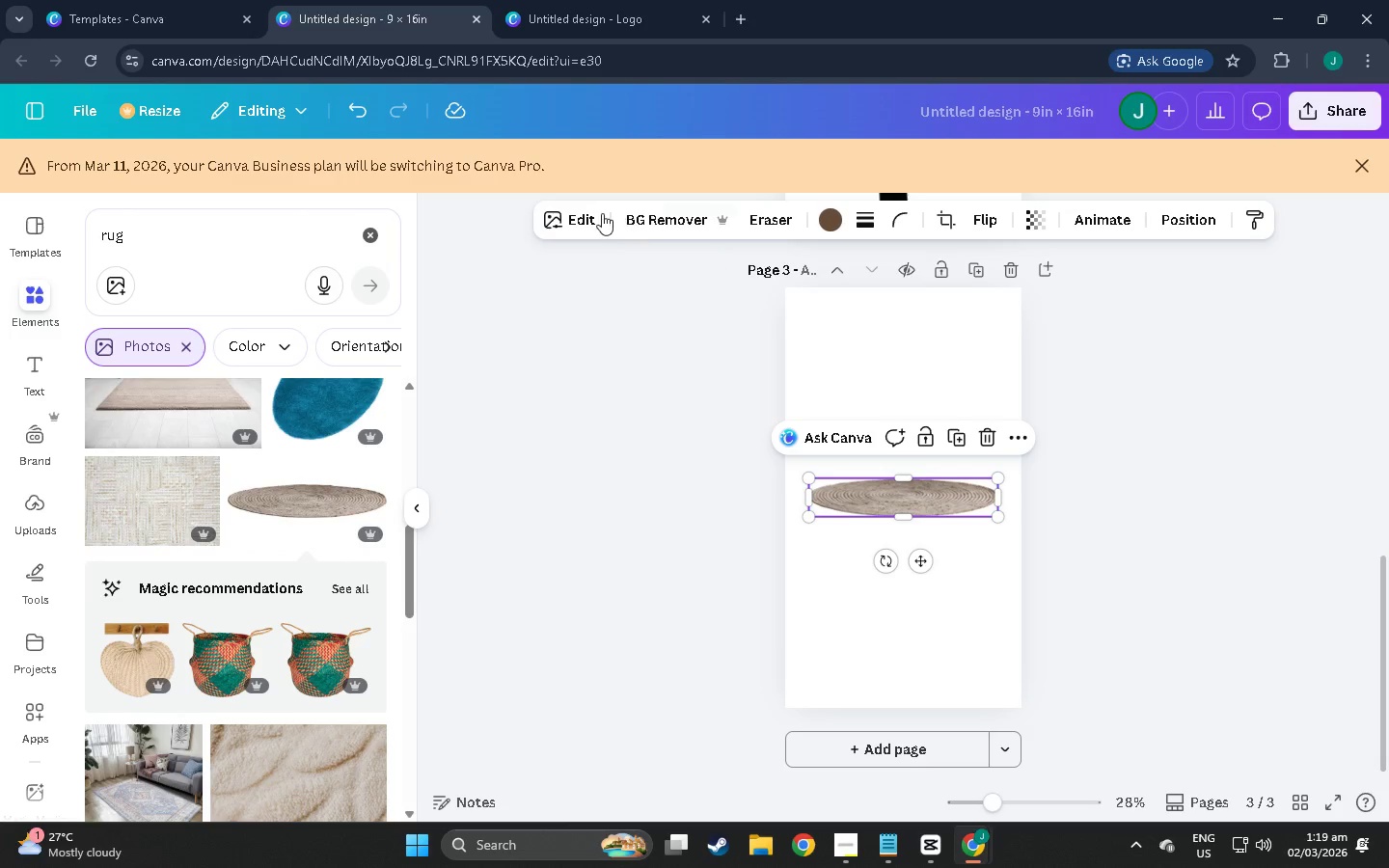 
left_click([649, 211])
 